 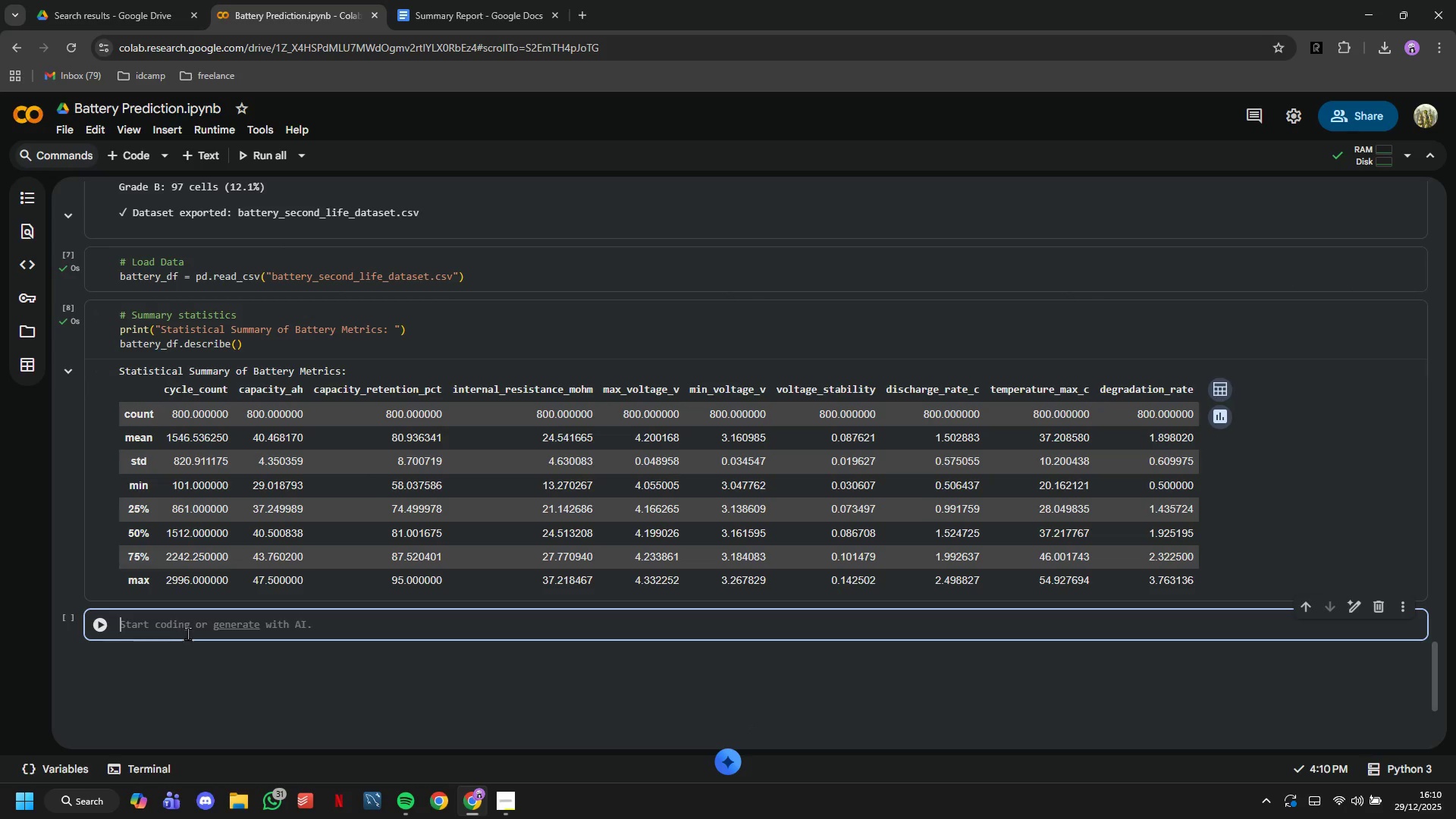 
key(Shift+3)
 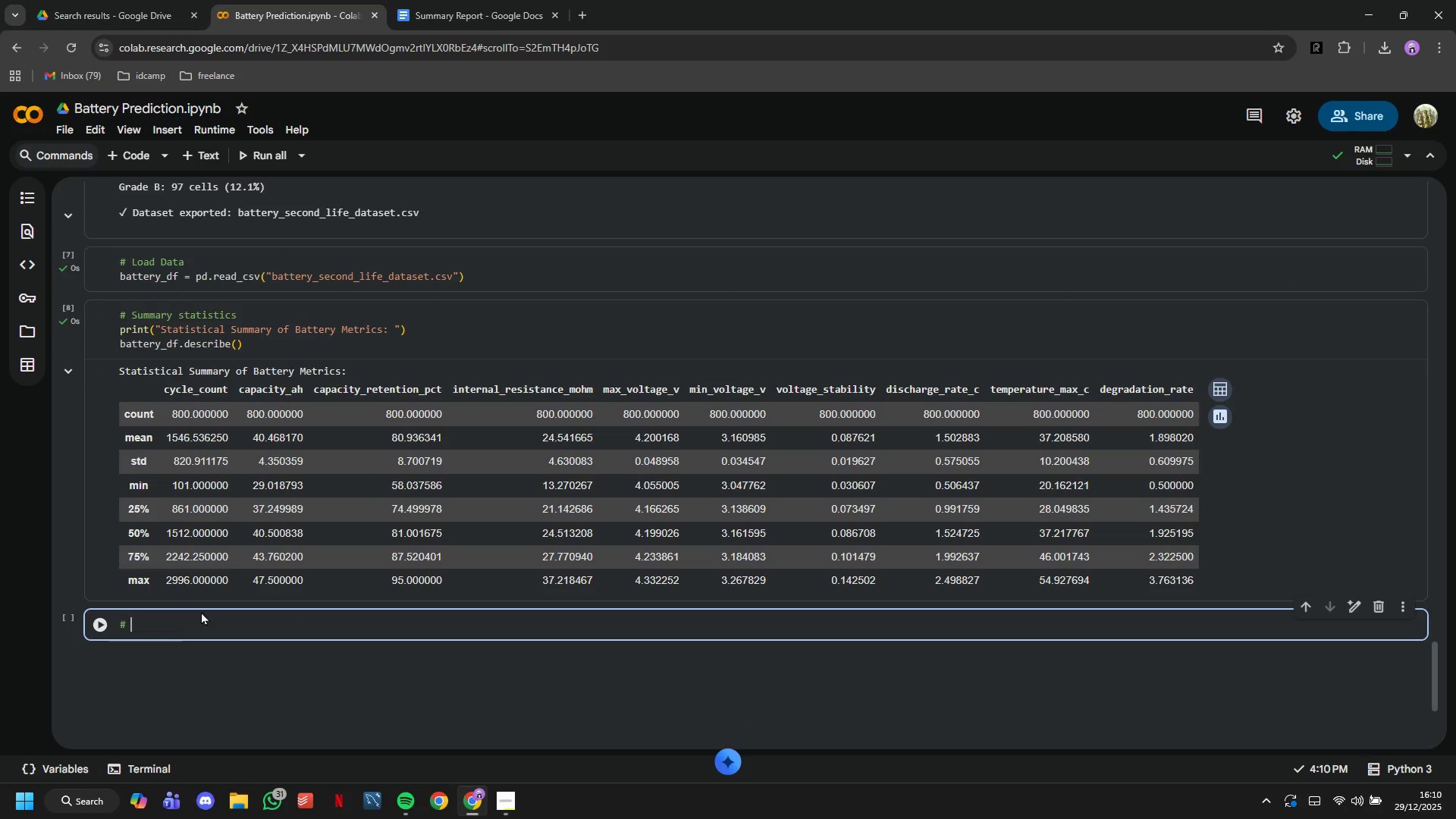 
key(Space)
 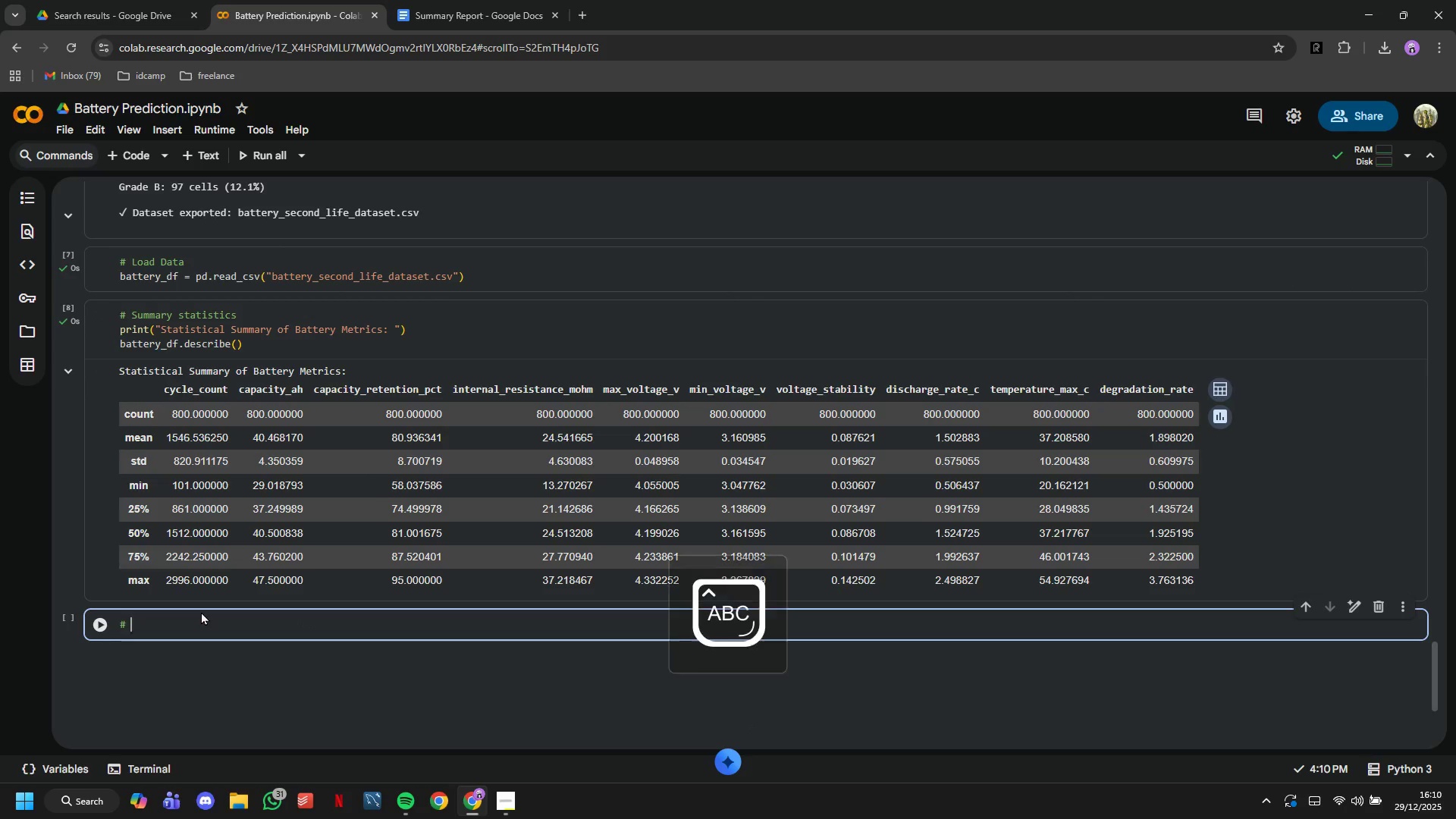 
key(CapsLock)
 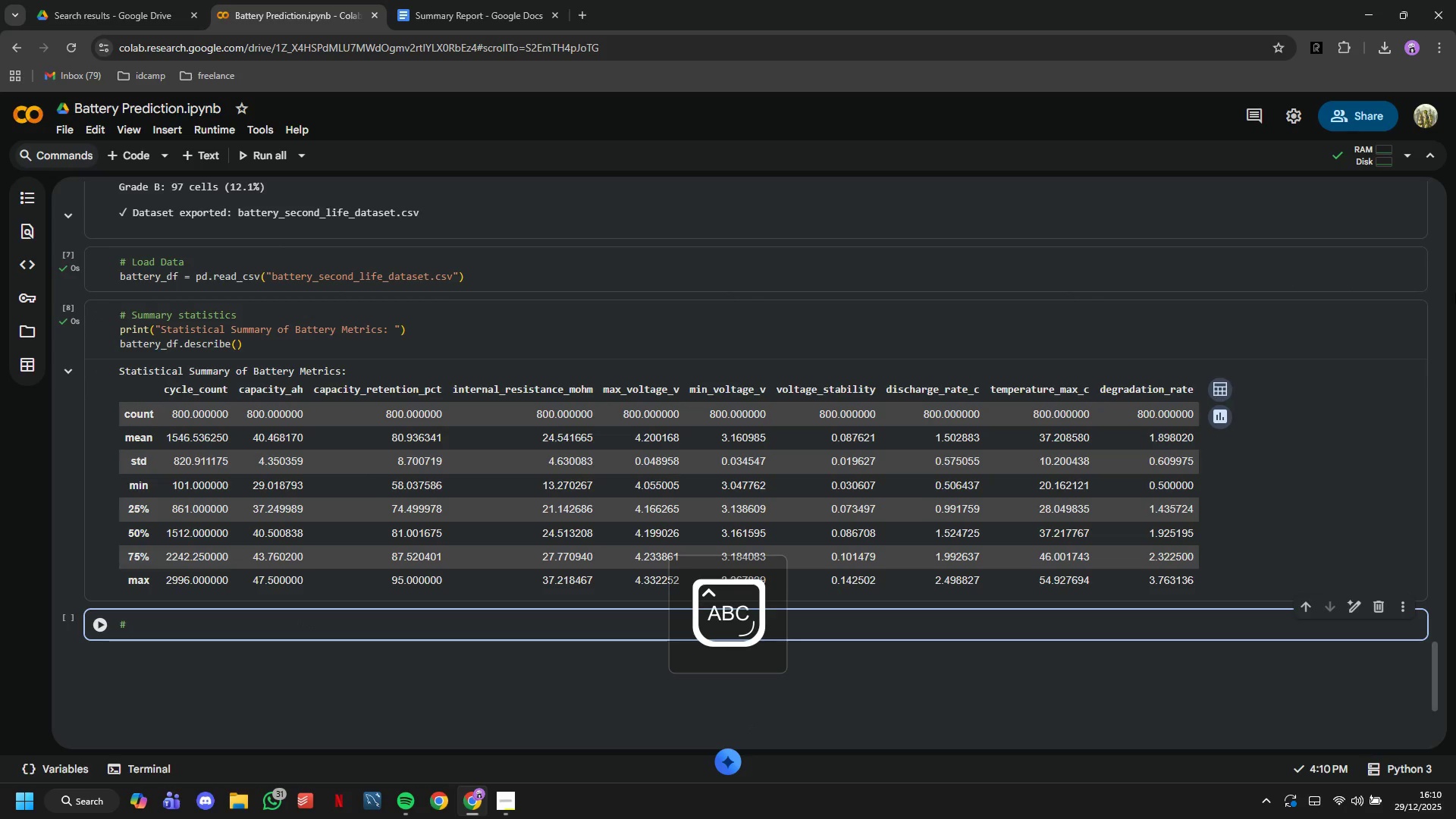 
type(\\)
key(Backspace)
key(Backspace)
key(Backspace)
key(Backspace)
type(print("Capcity Metrics: )
 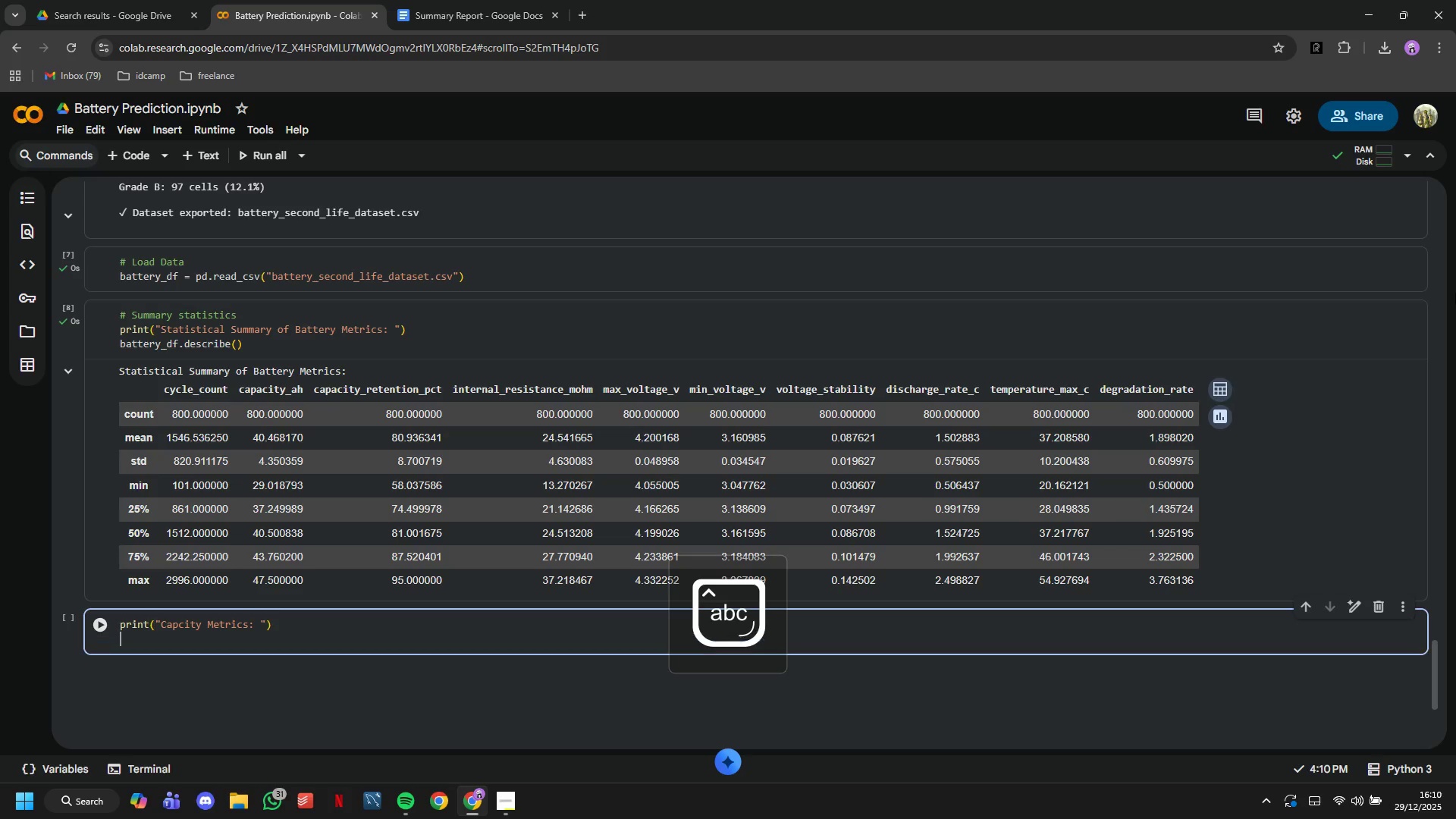 
 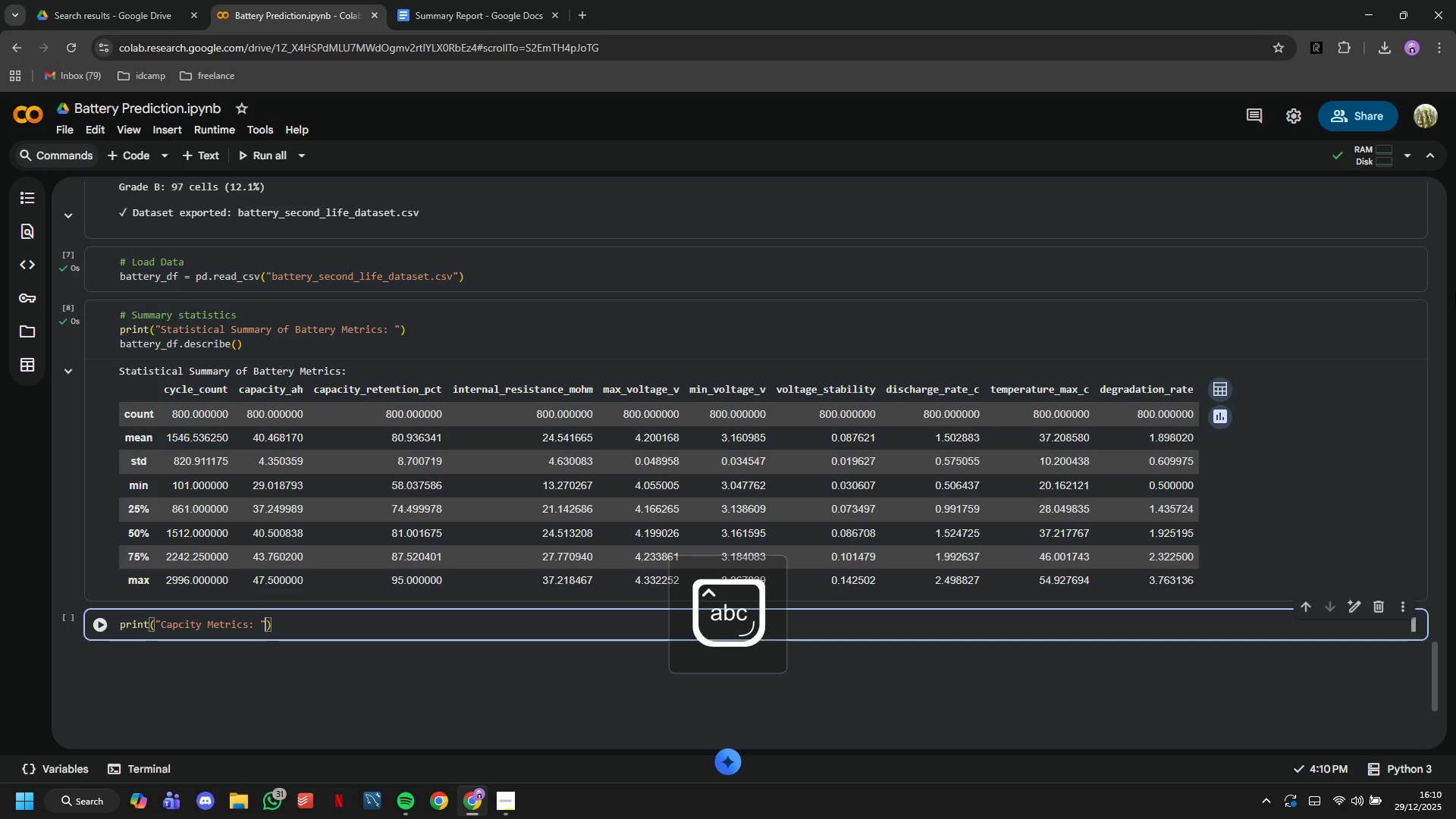 
key(ArrowRight)
 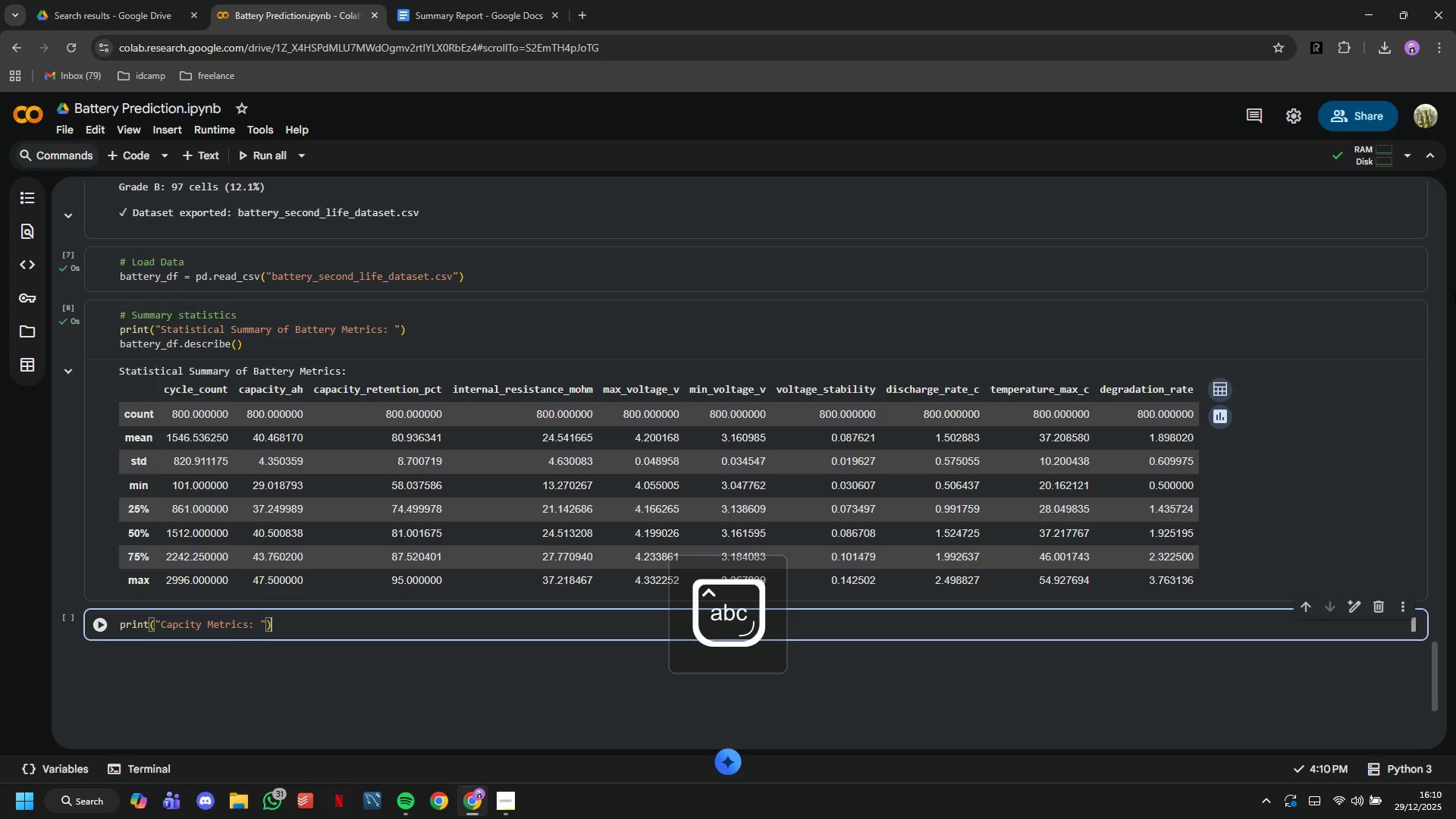 
key(ArrowRight)
 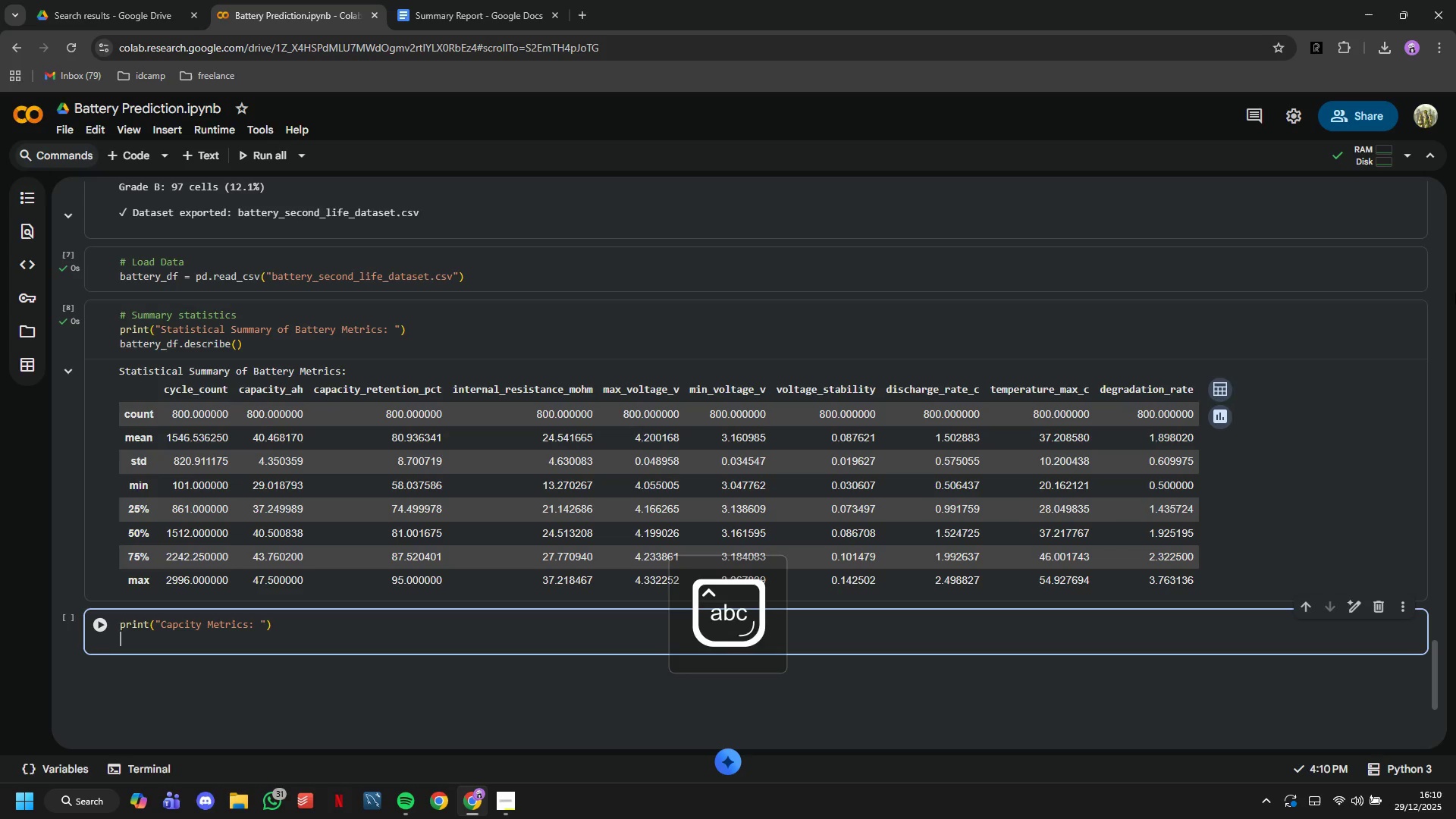 
key(Enter)
 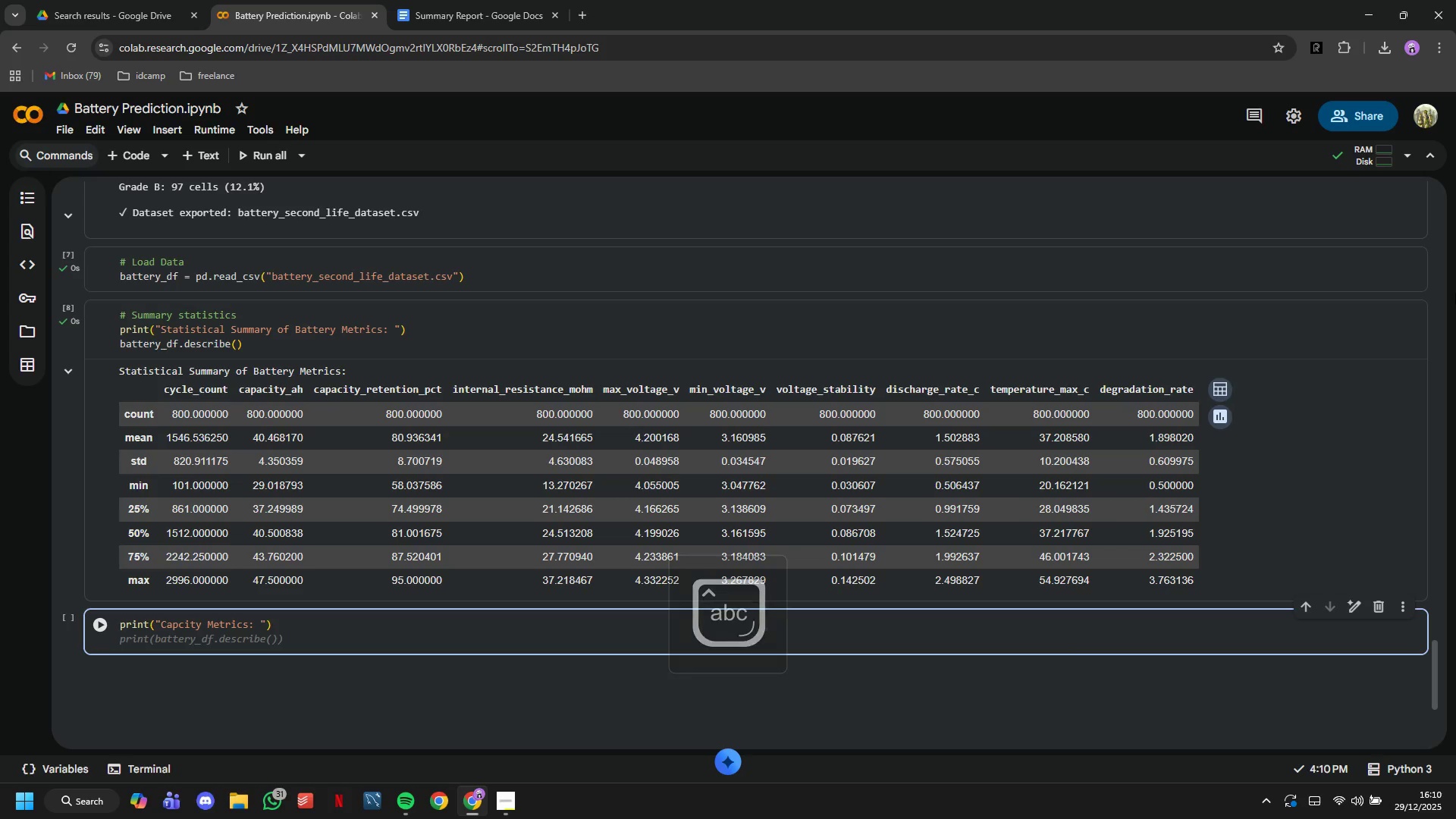 
type(print(f"")
 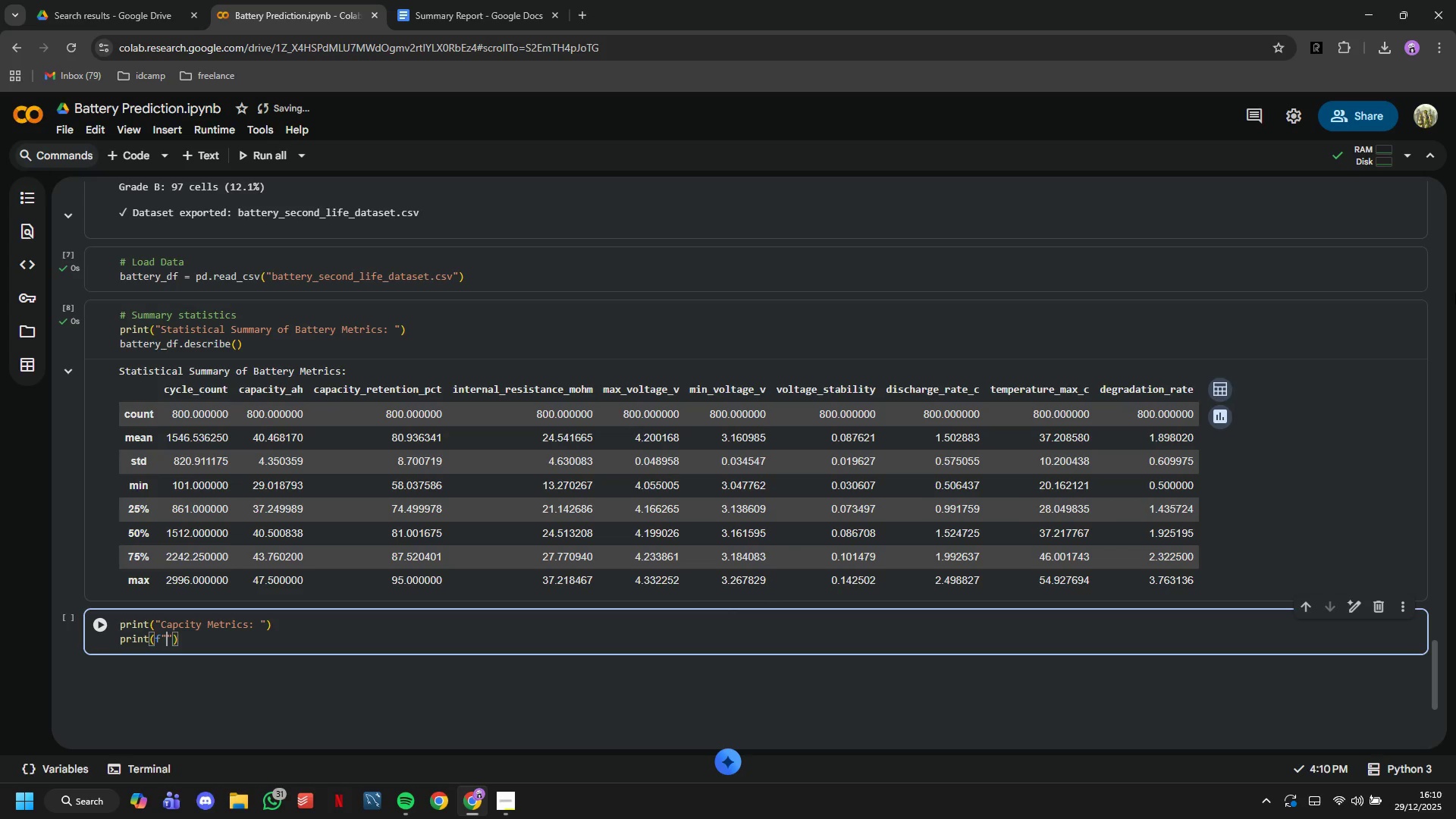 
 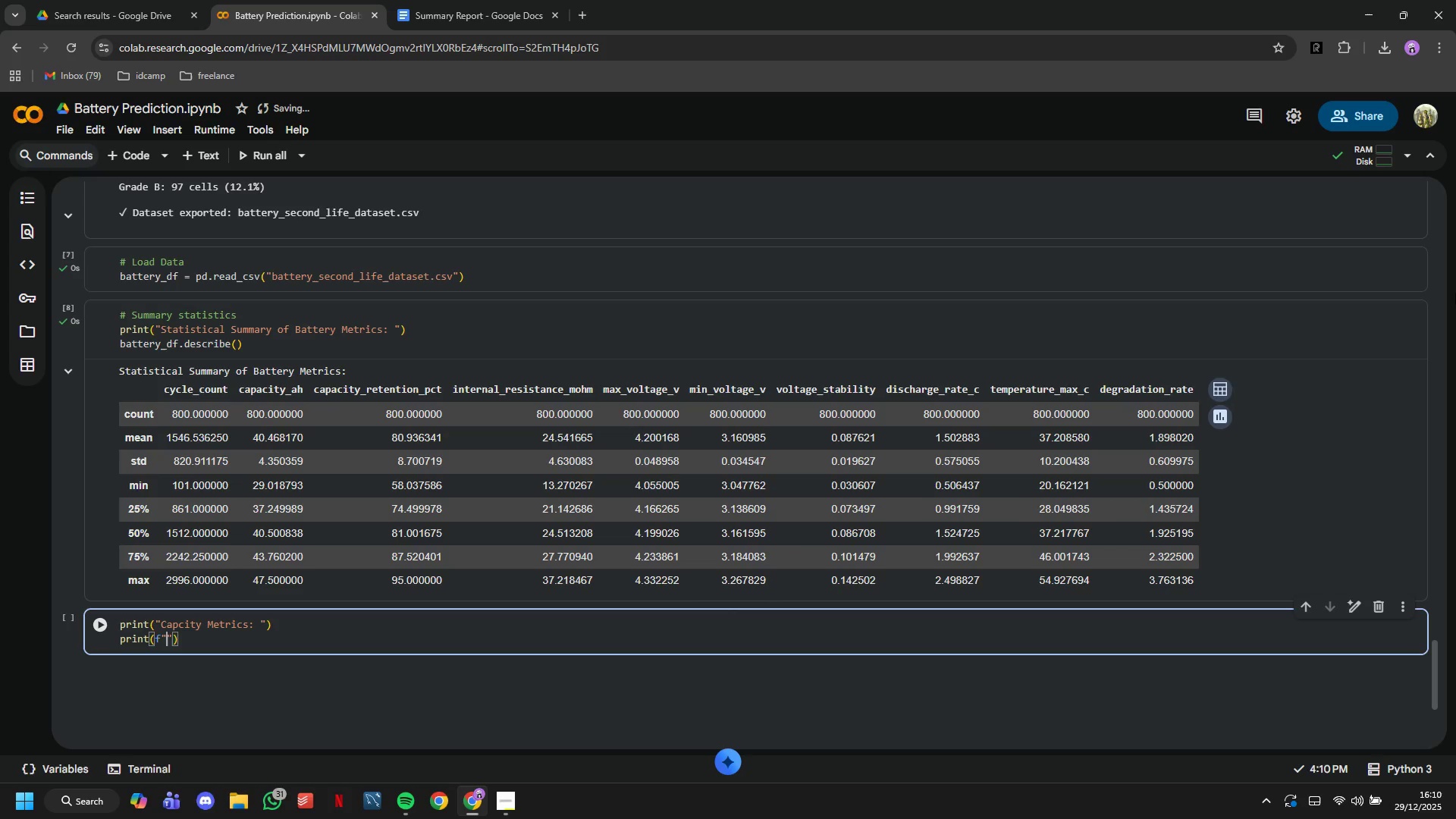 
key(ArrowLeft)
 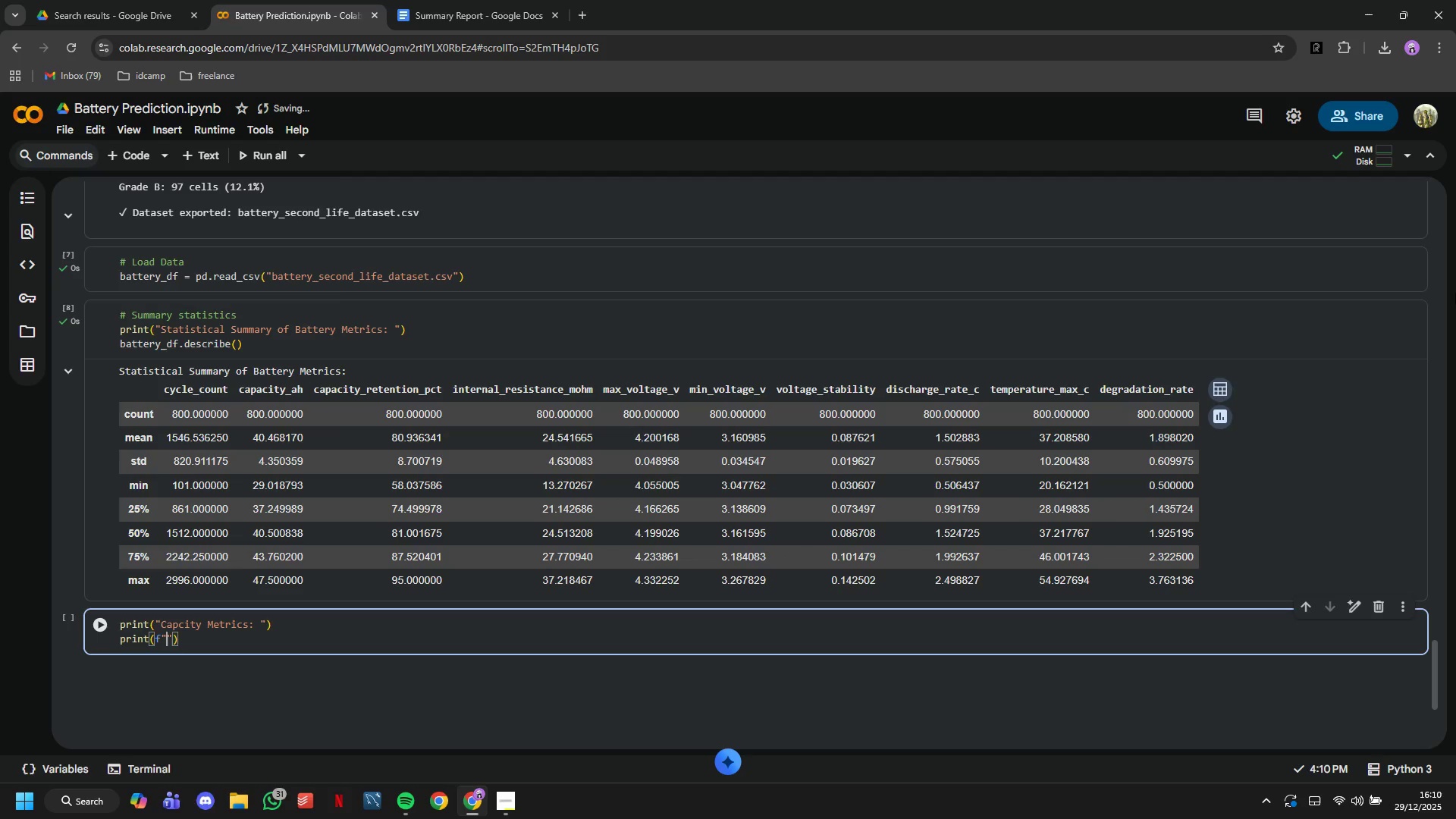 
type( - Mean retentkon)
key(Backspace)
key(Backspace)
key(Backspace)
type(ion: {battery_df['capacity_retention_pct)
 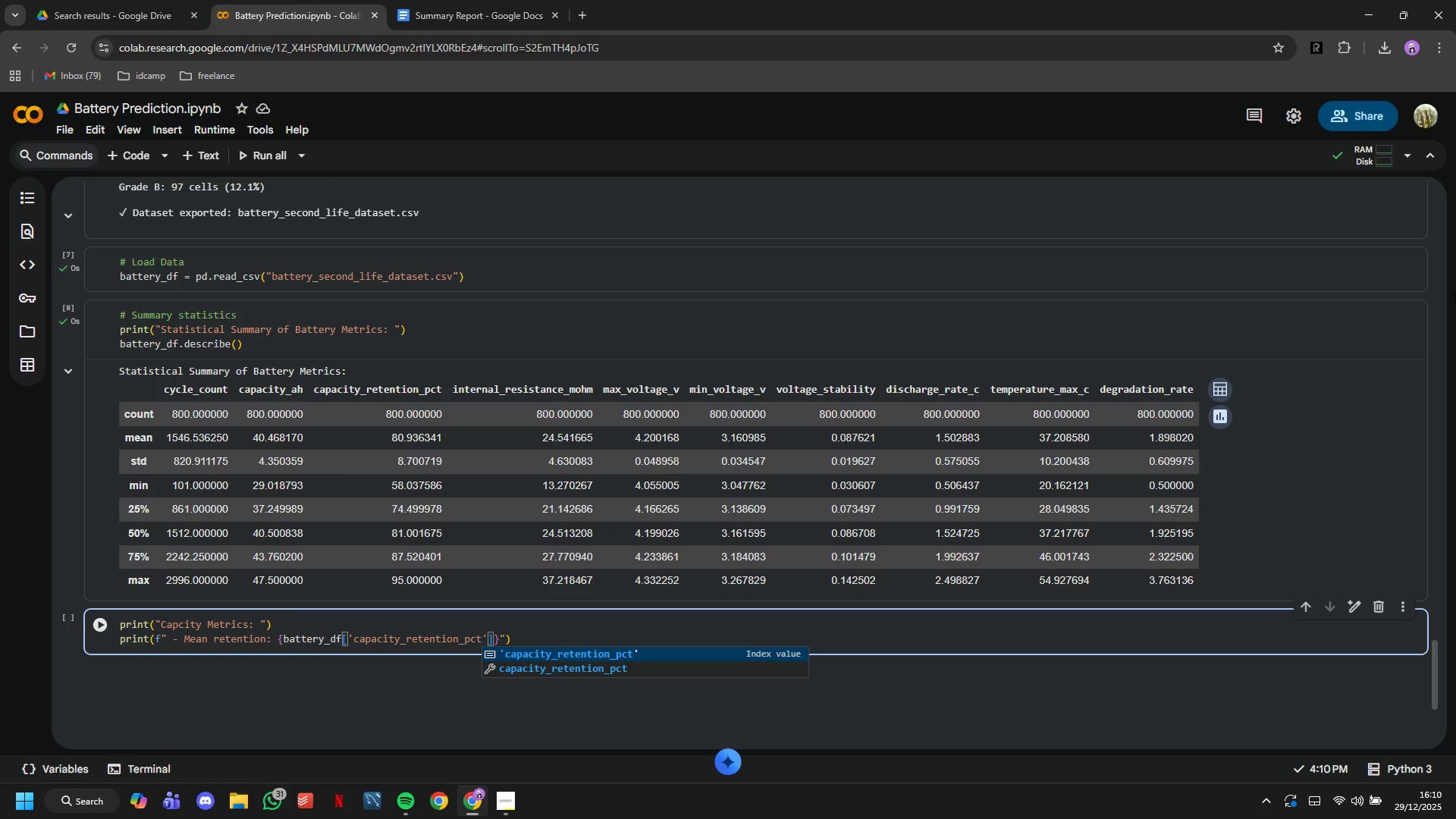 
key(ArrowRight)
 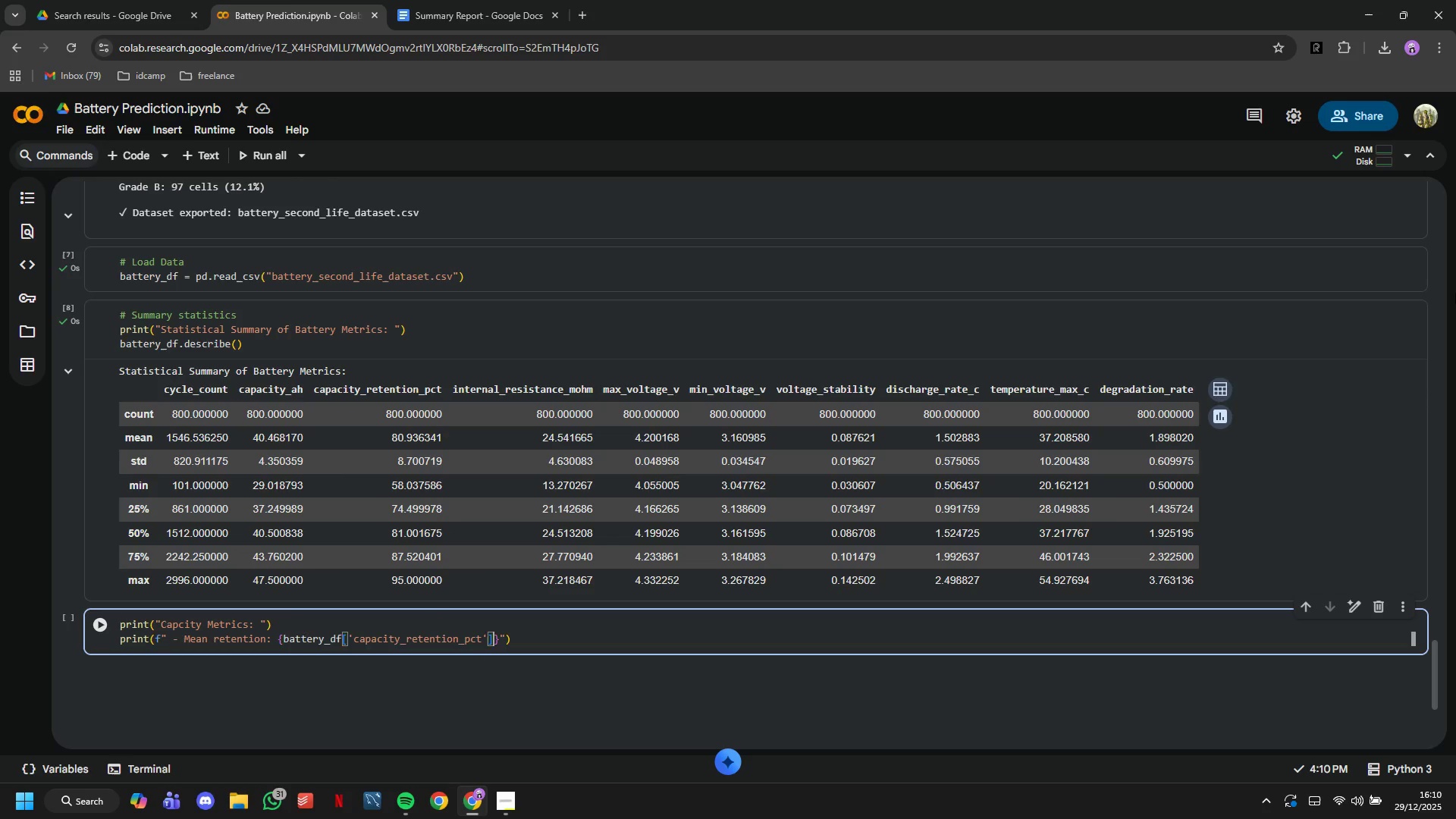 
key(ArrowRight)
 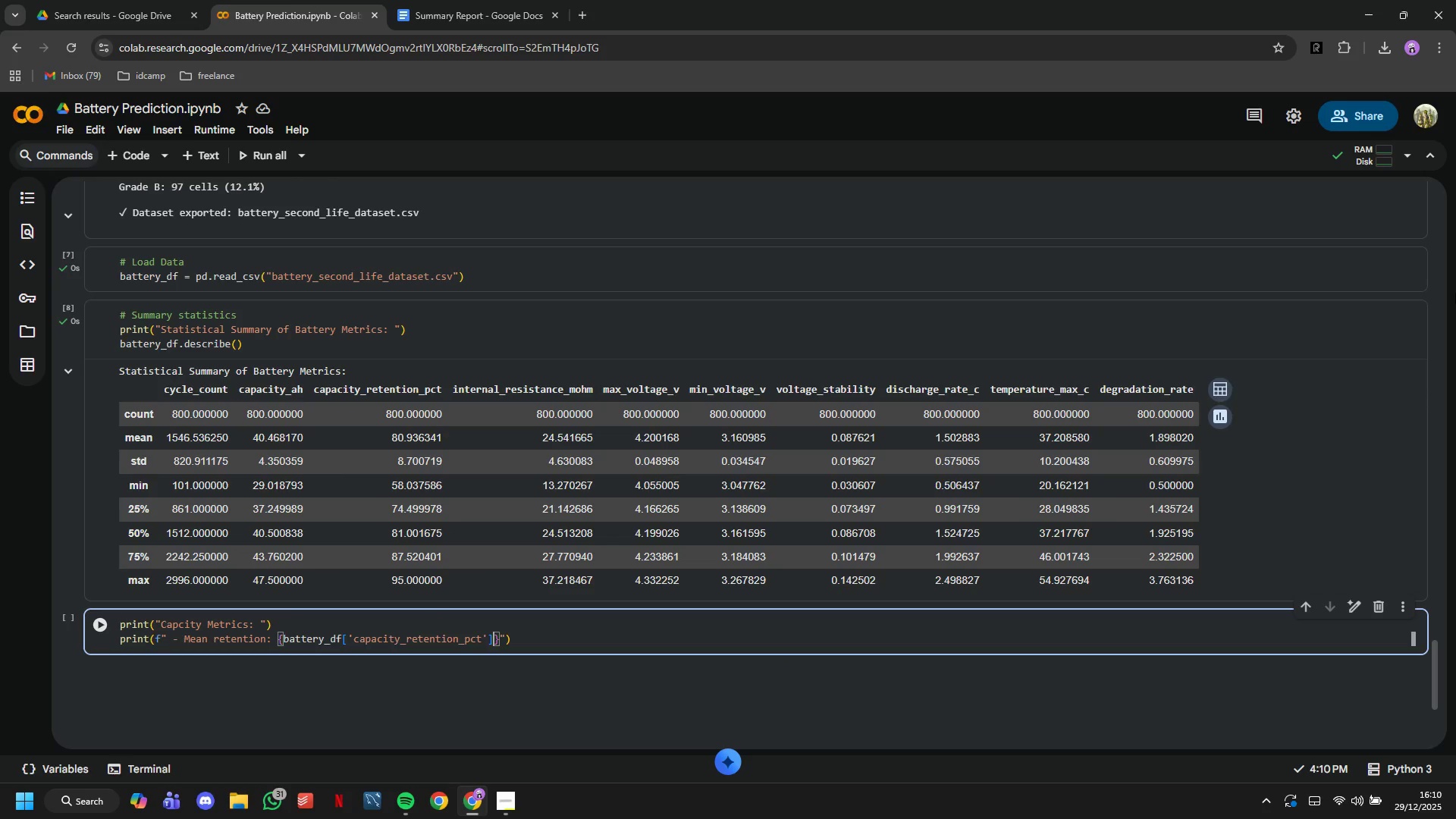 
type(,)
key(Backspace)
type(.mean()
 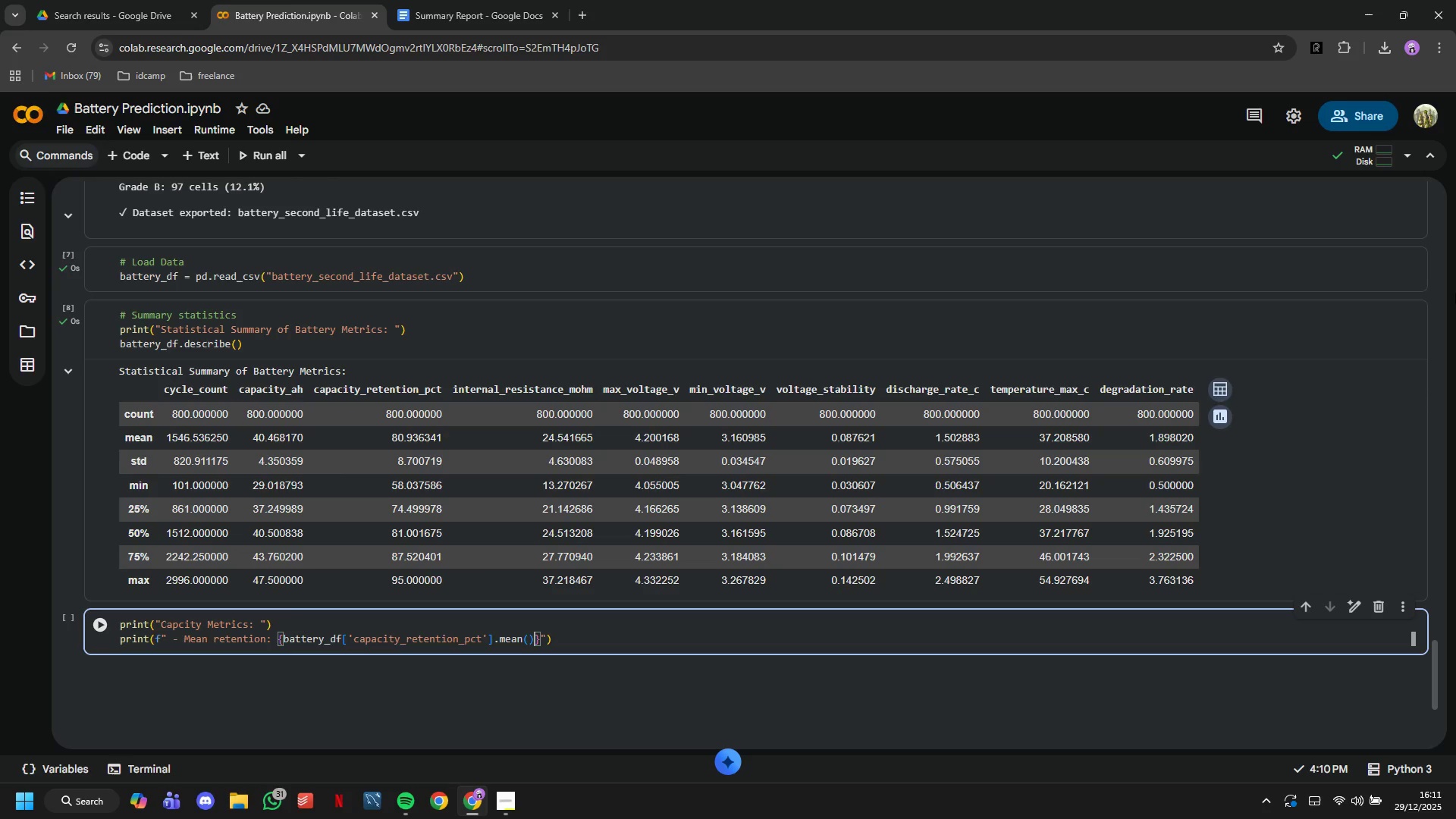 
 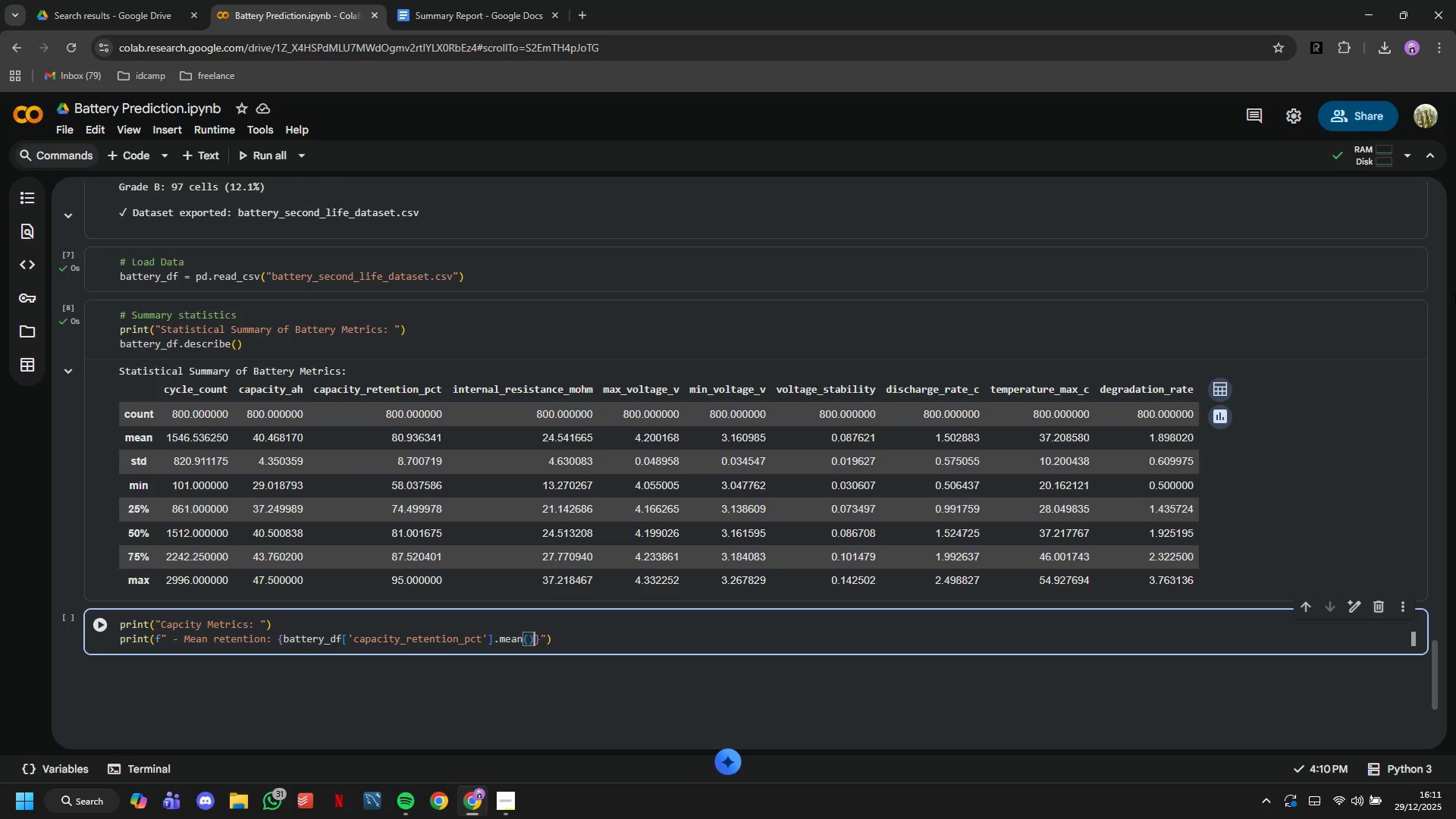 
key(ArrowRight)
 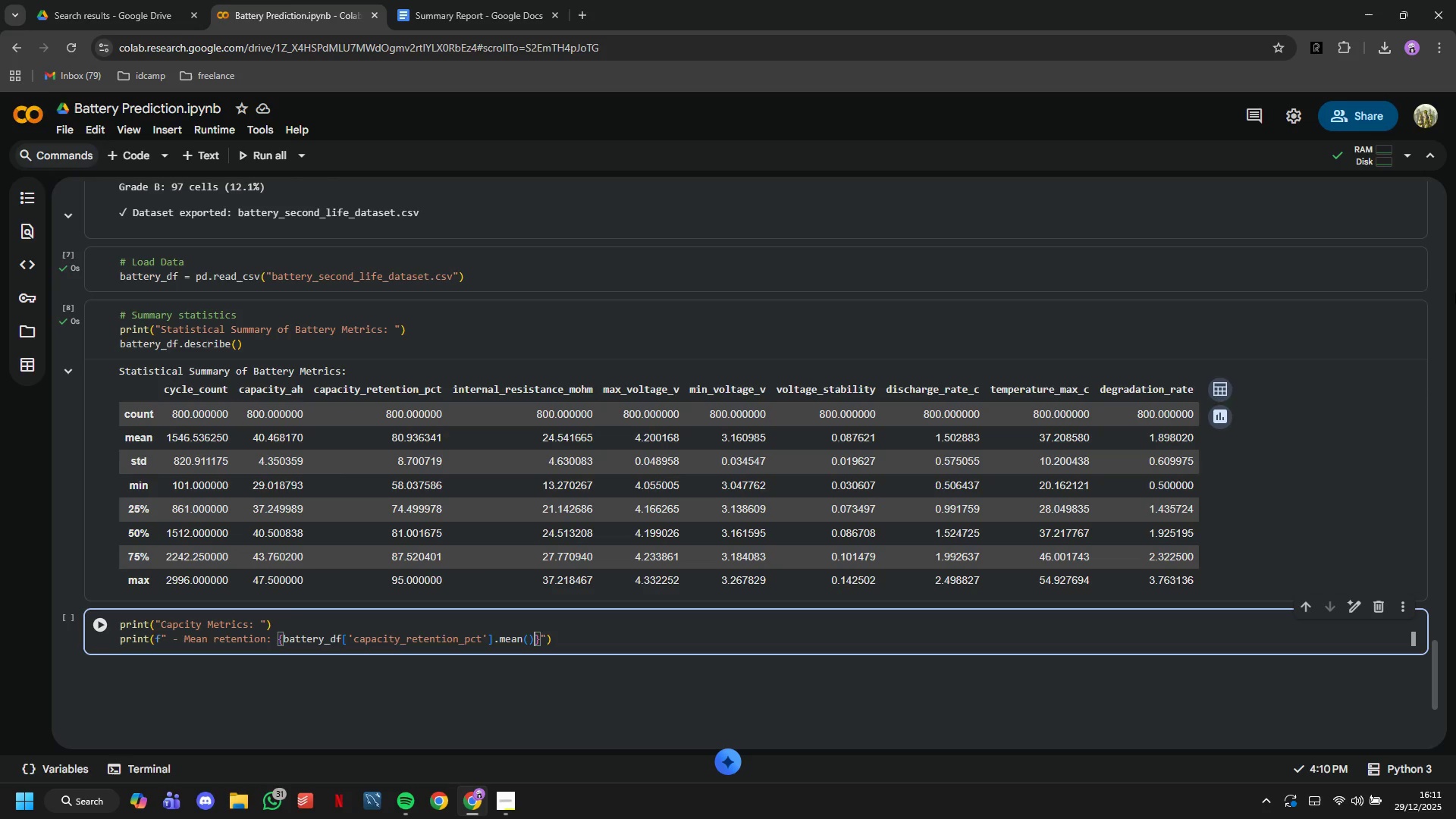 
type(:.1f)
 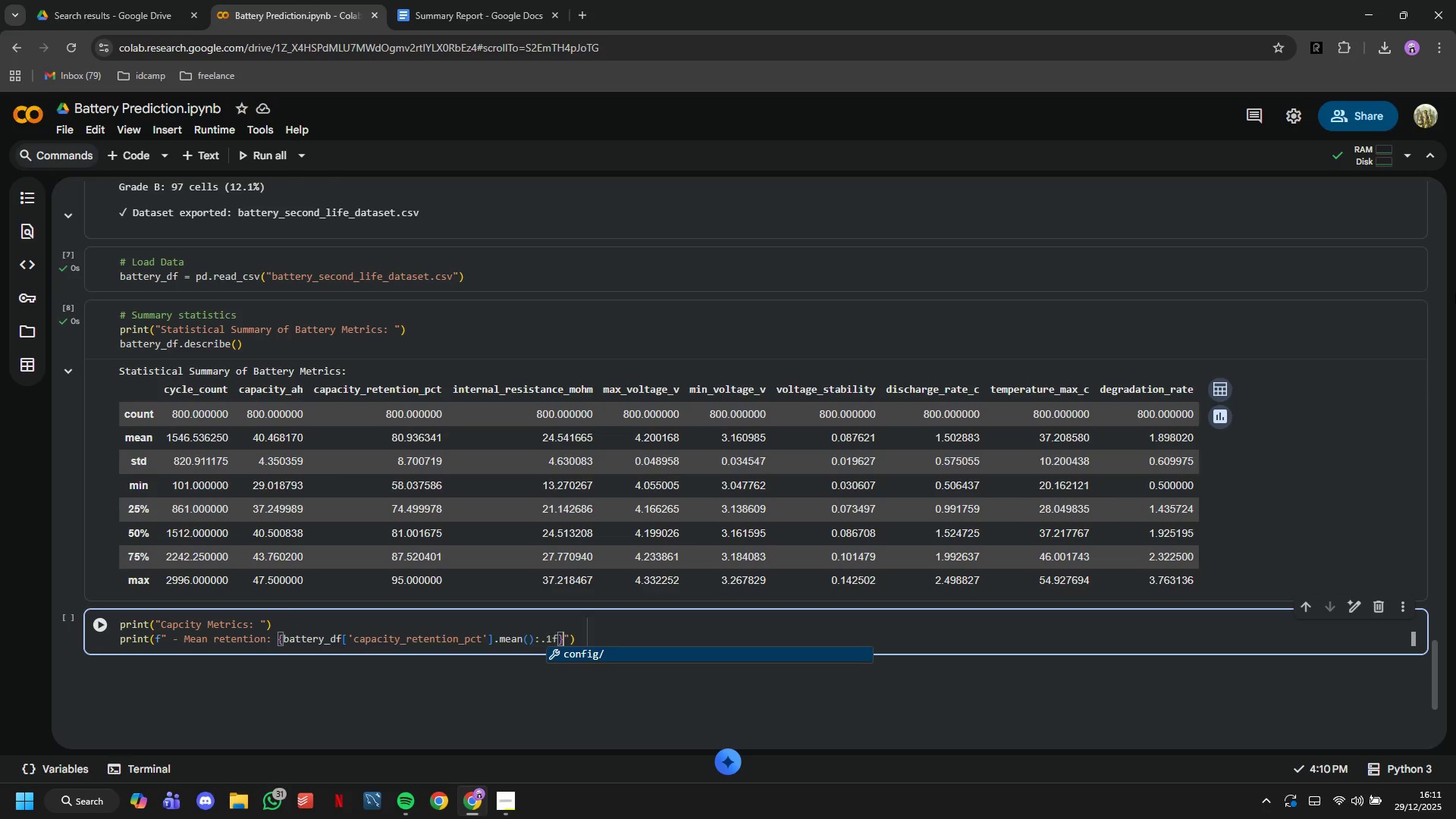 
key(ArrowRight)
 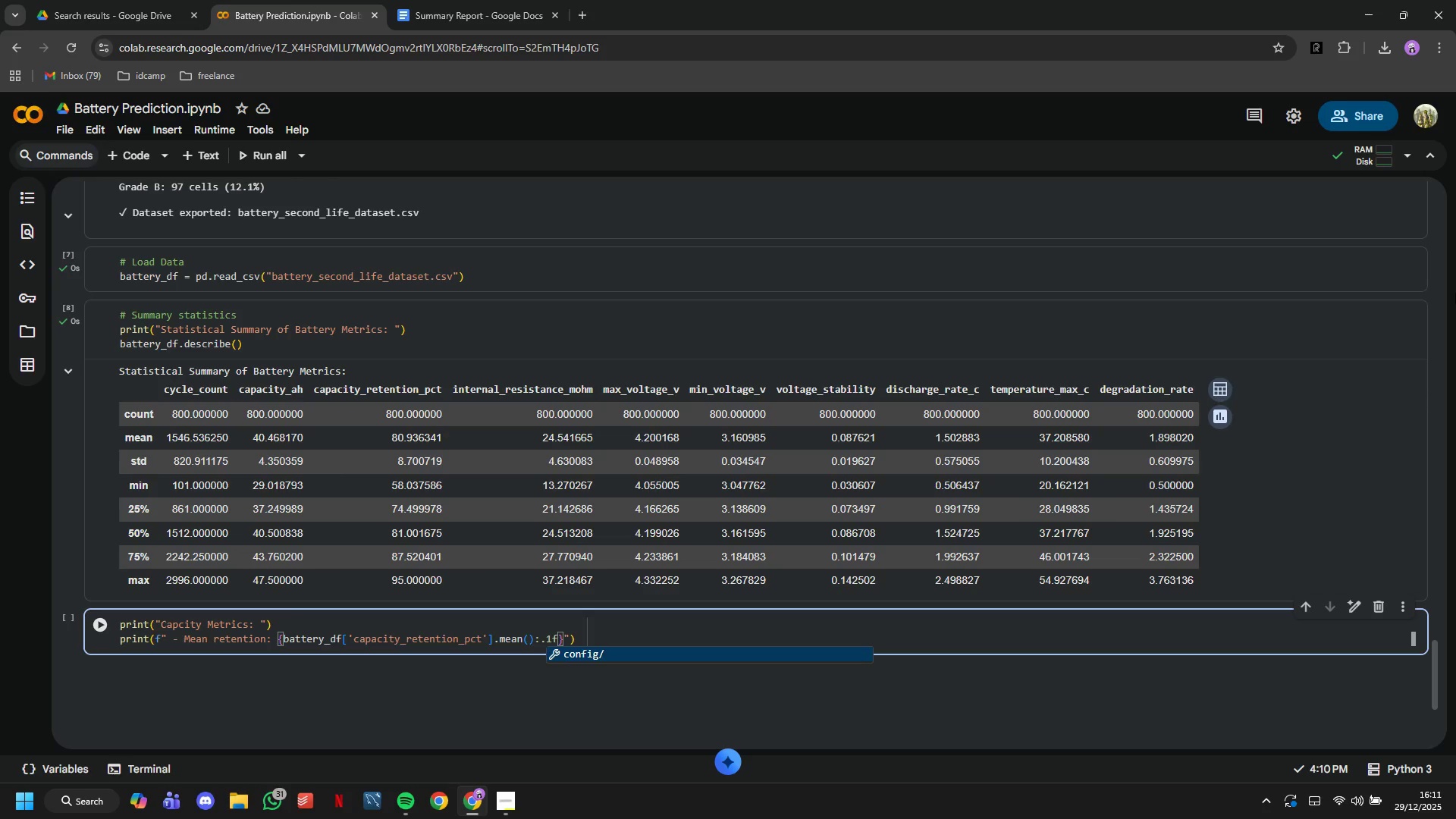 
hold_key(key=ShiftLeft, duration=1.5)
 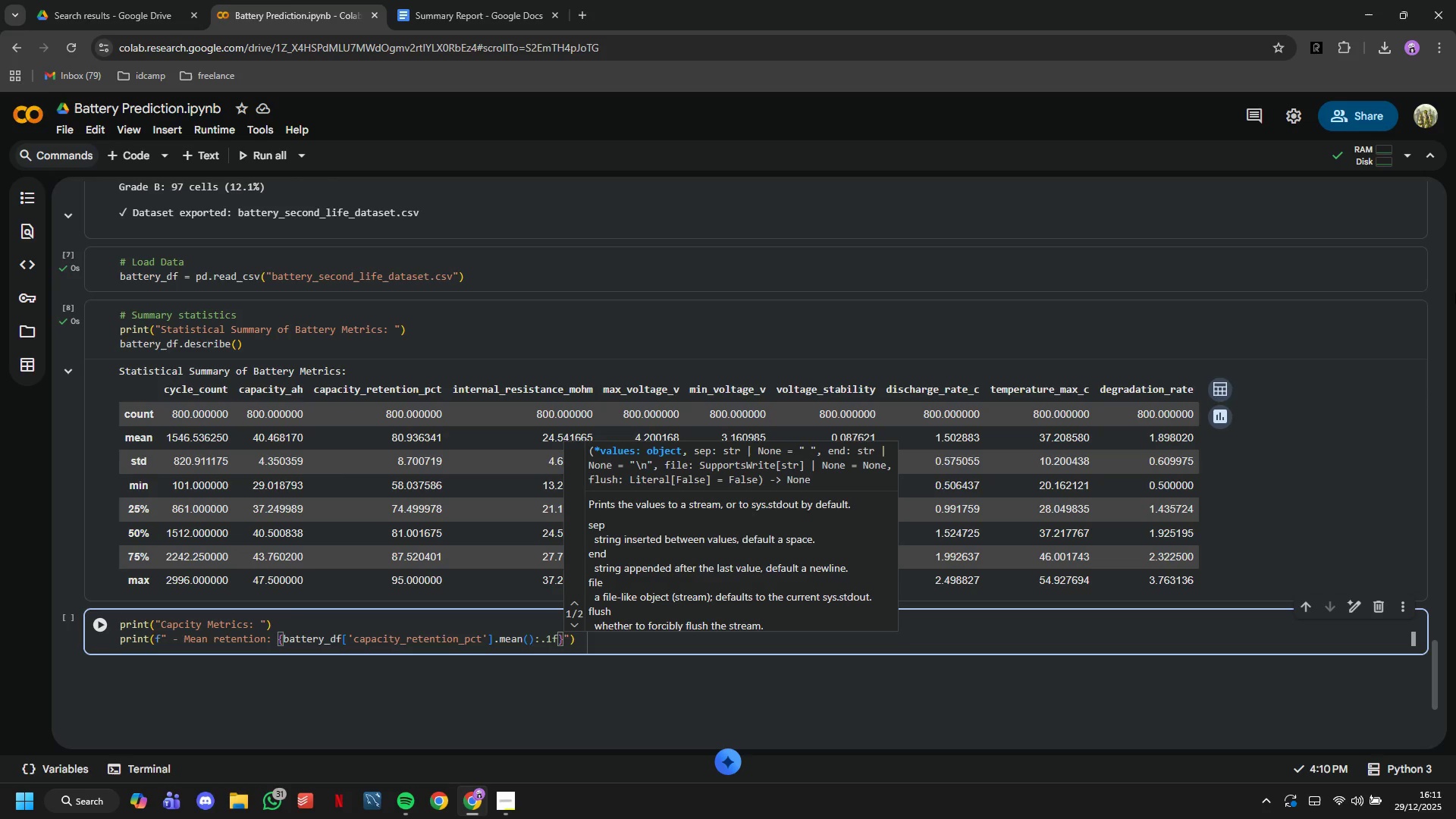 
key(Shift+5)
 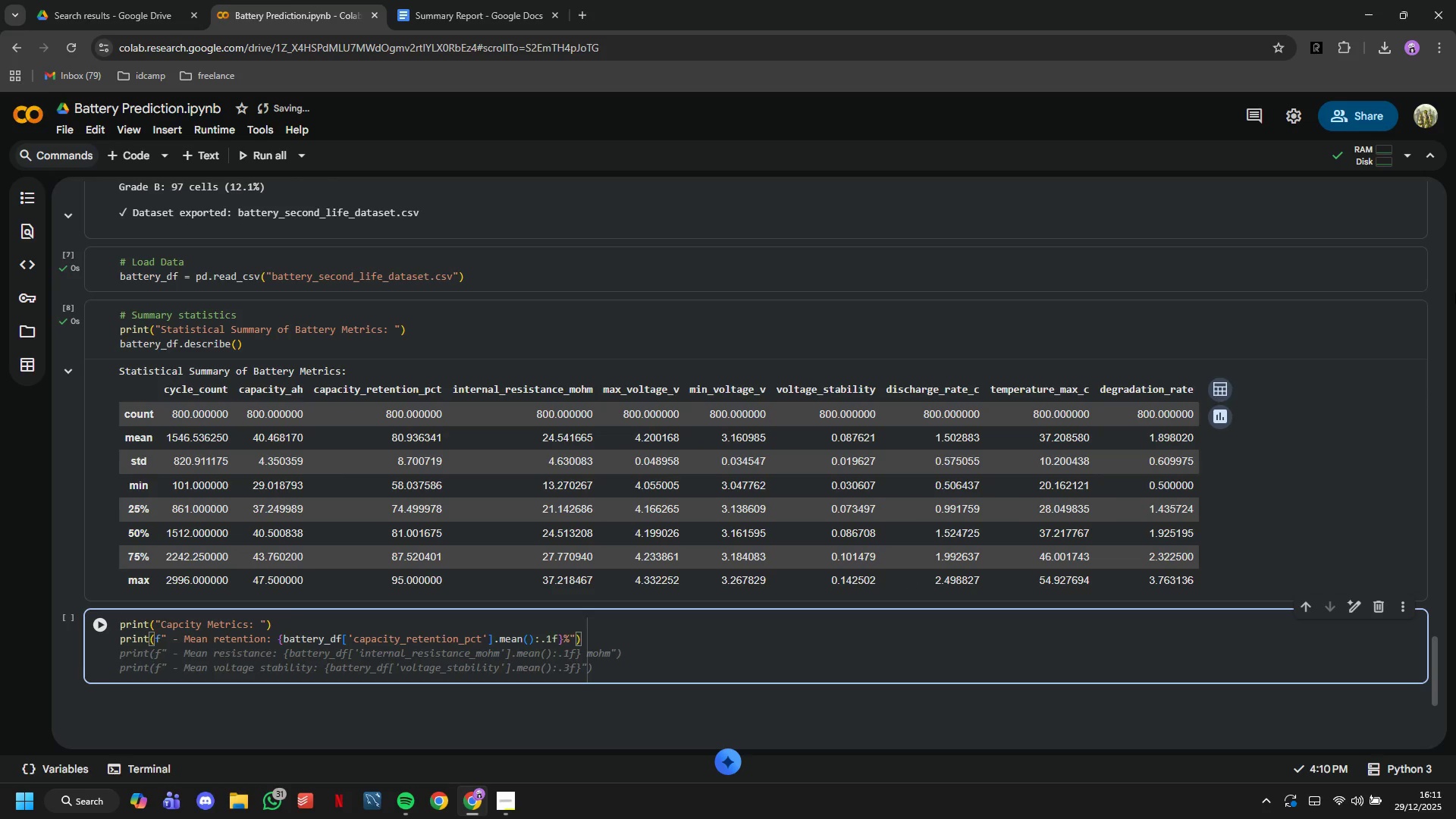 
key(ArrowRight)
 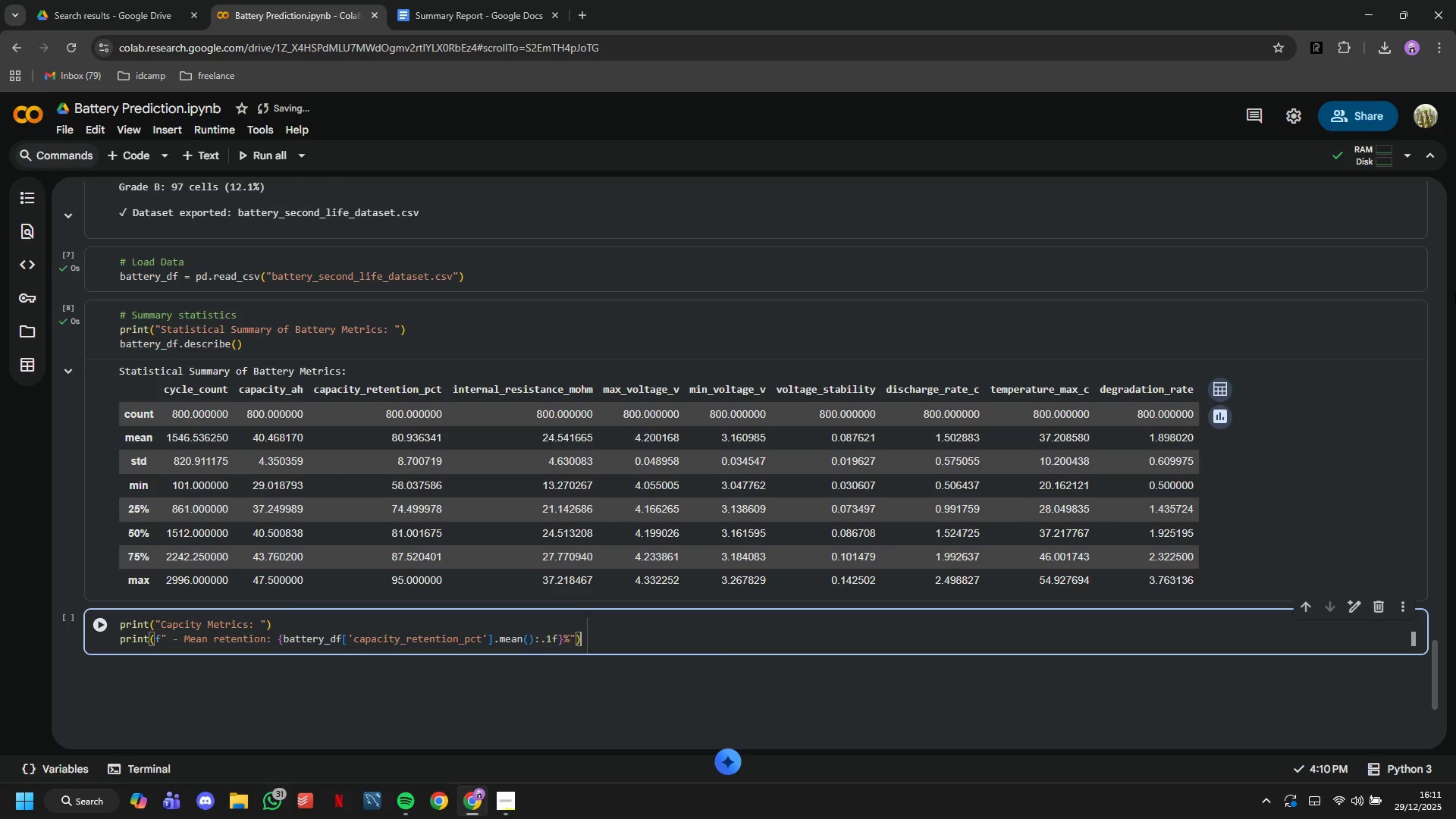 
key(ArrowRight)
 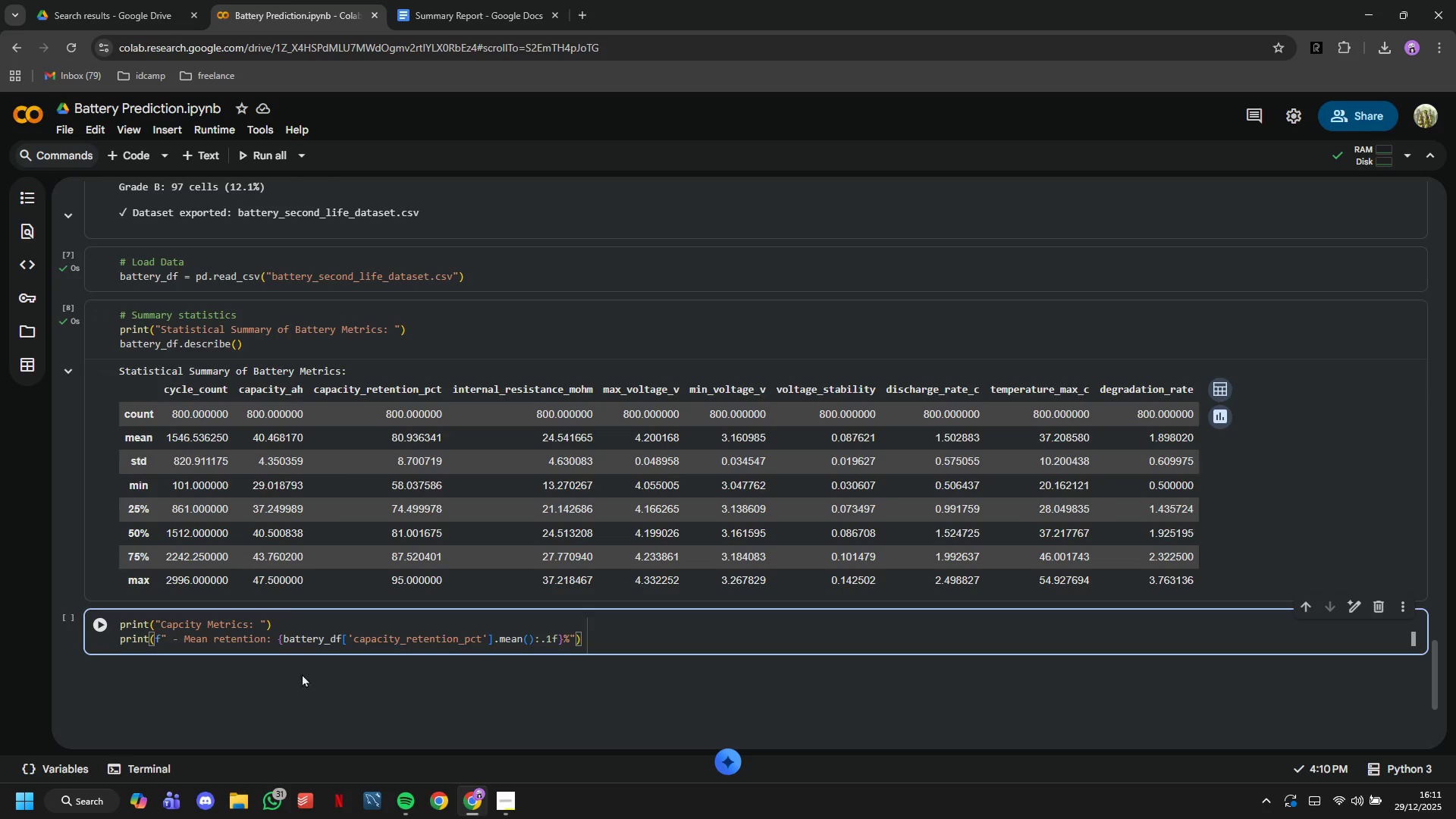 
left_click([93, 631])
 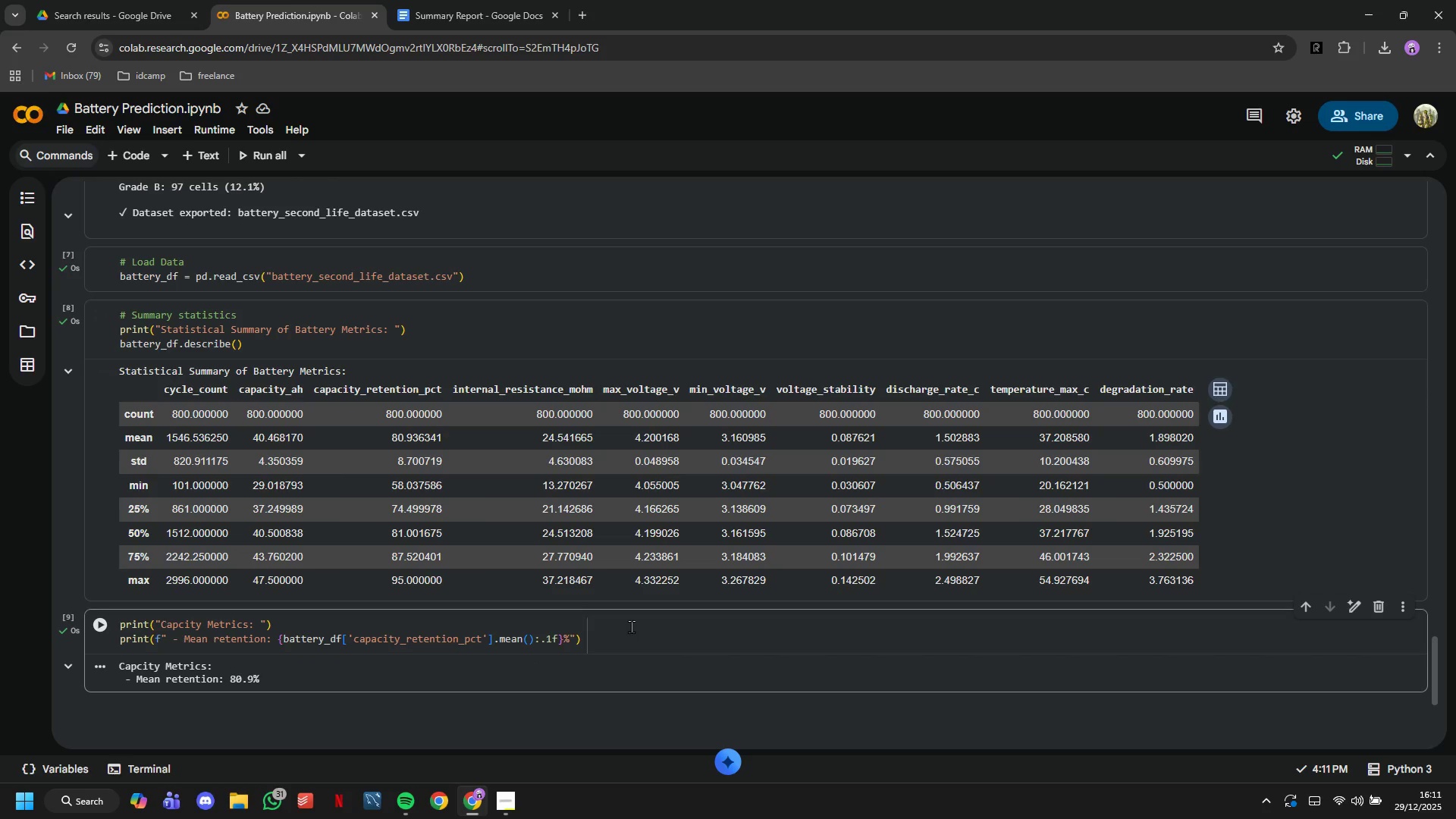 
left_click([631, 649])
 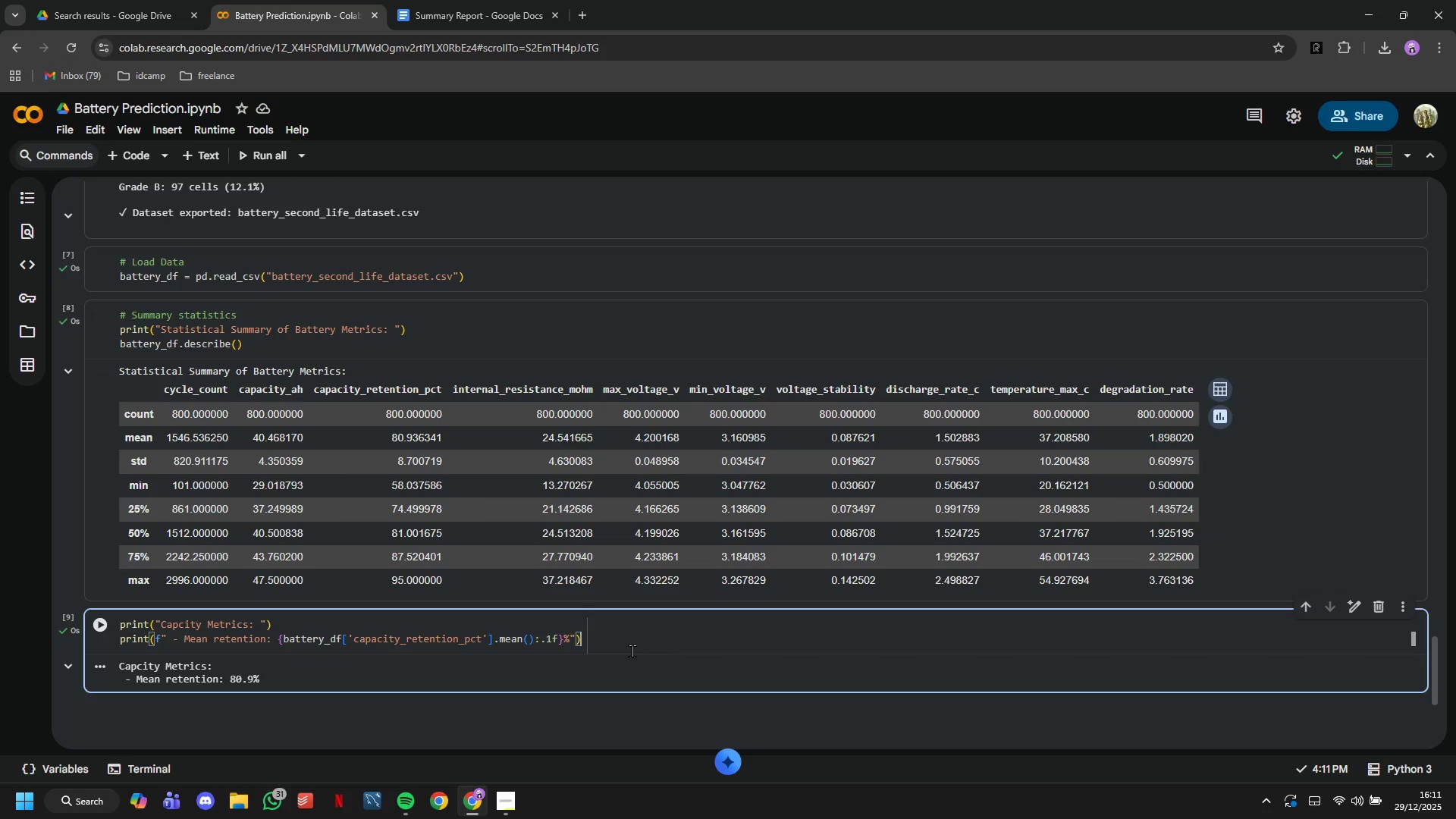 
key(Enter)
 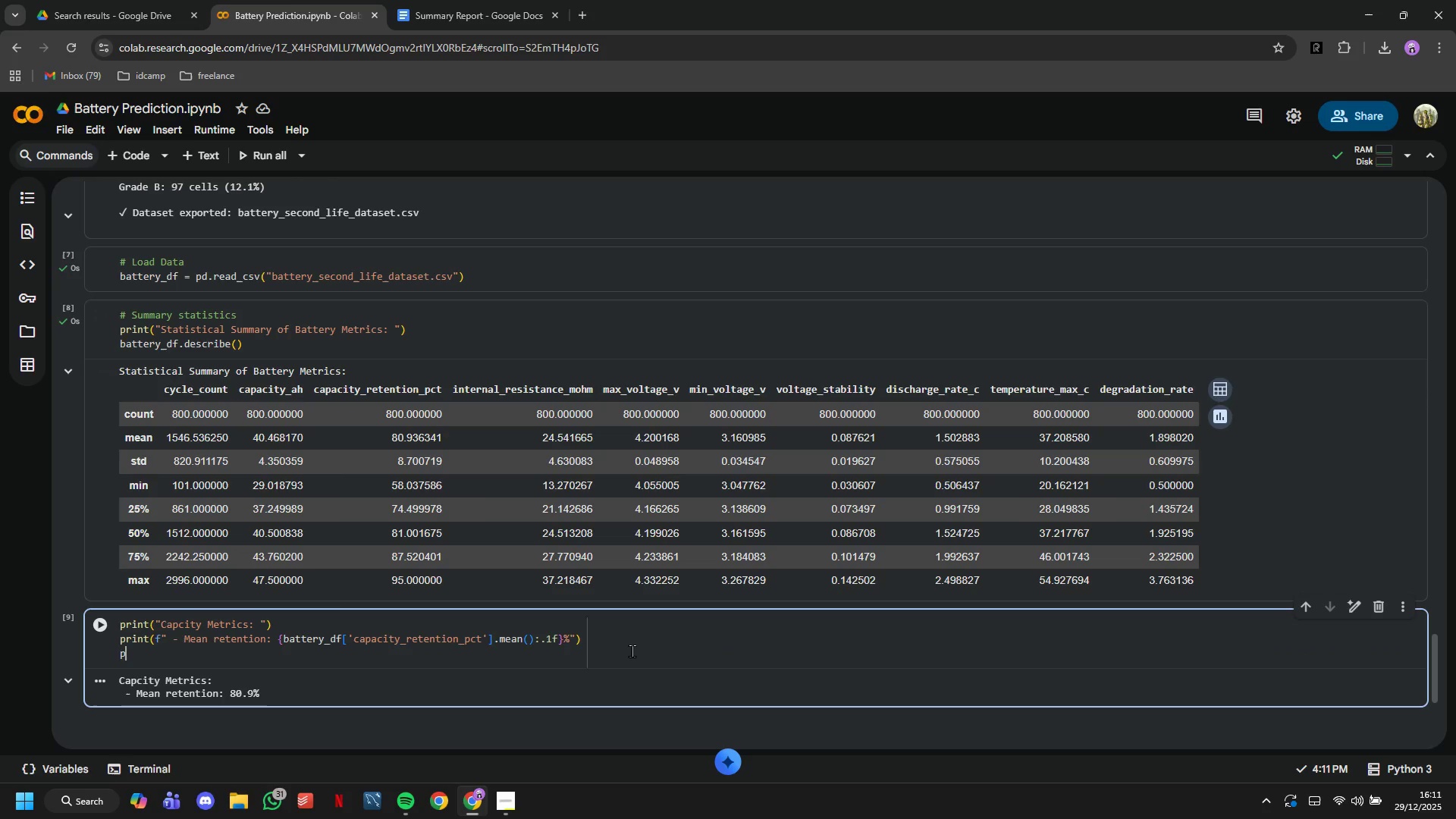 
type(print(" )
 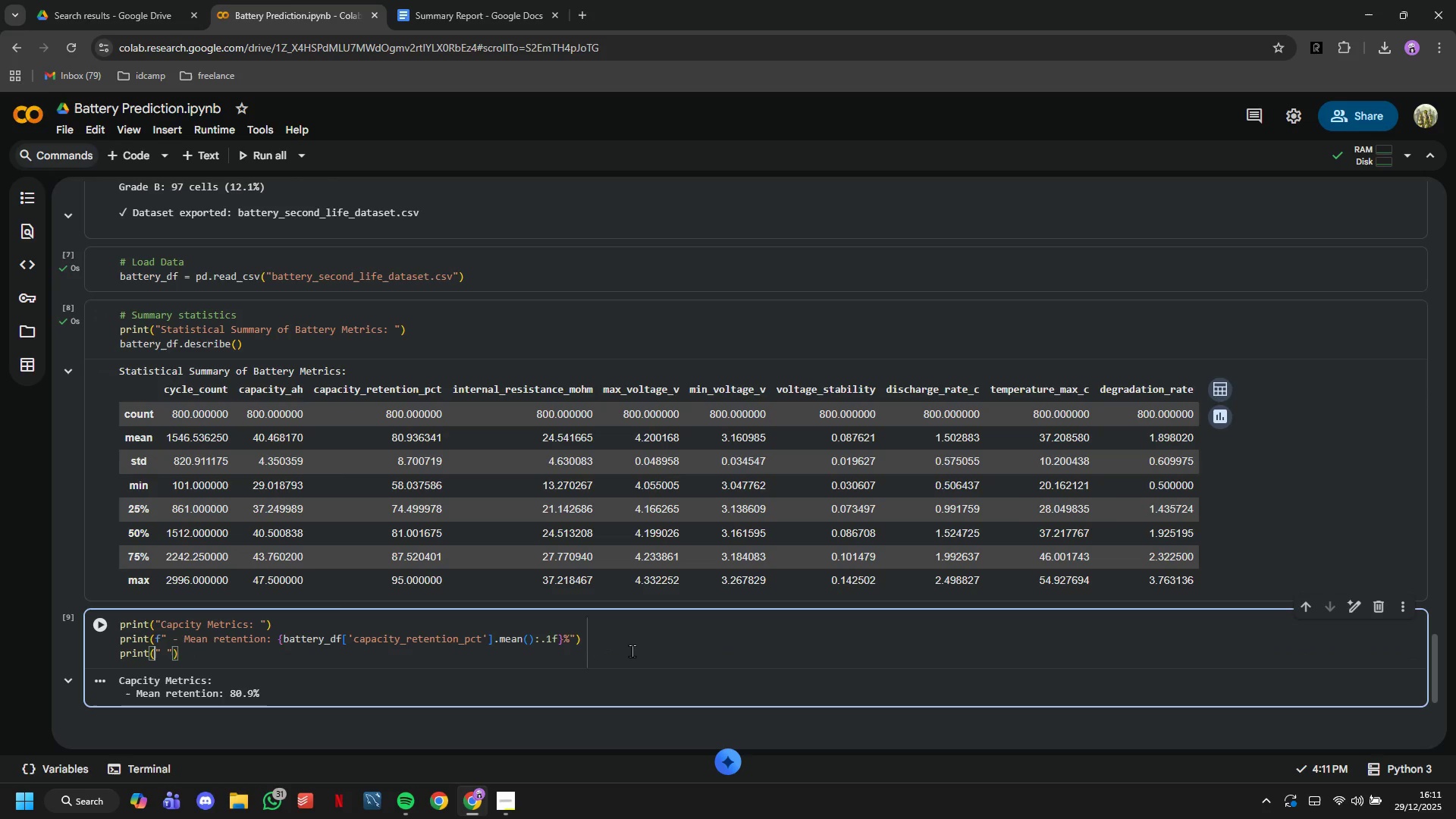 
 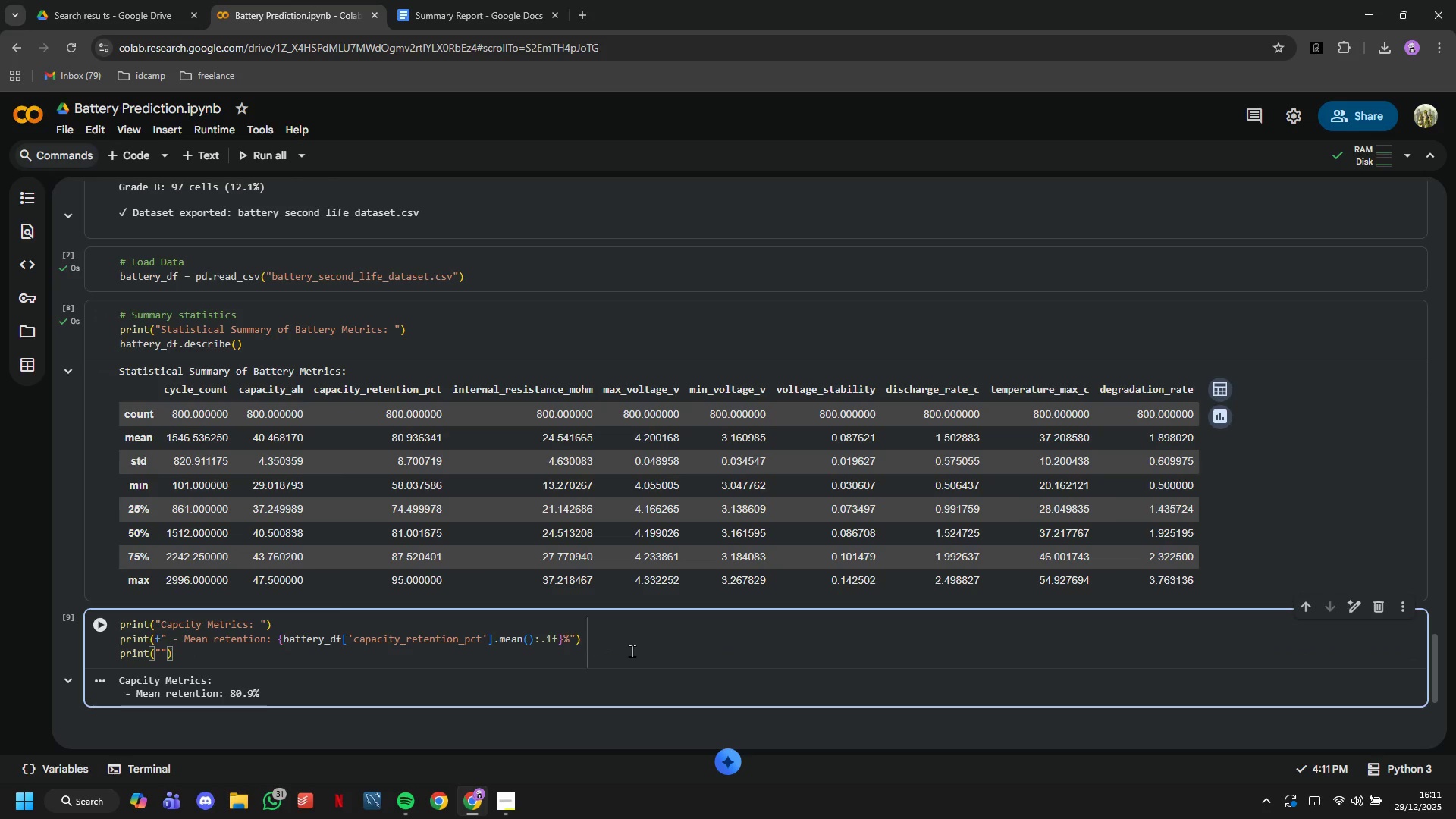 
key(ArrowLeft)
 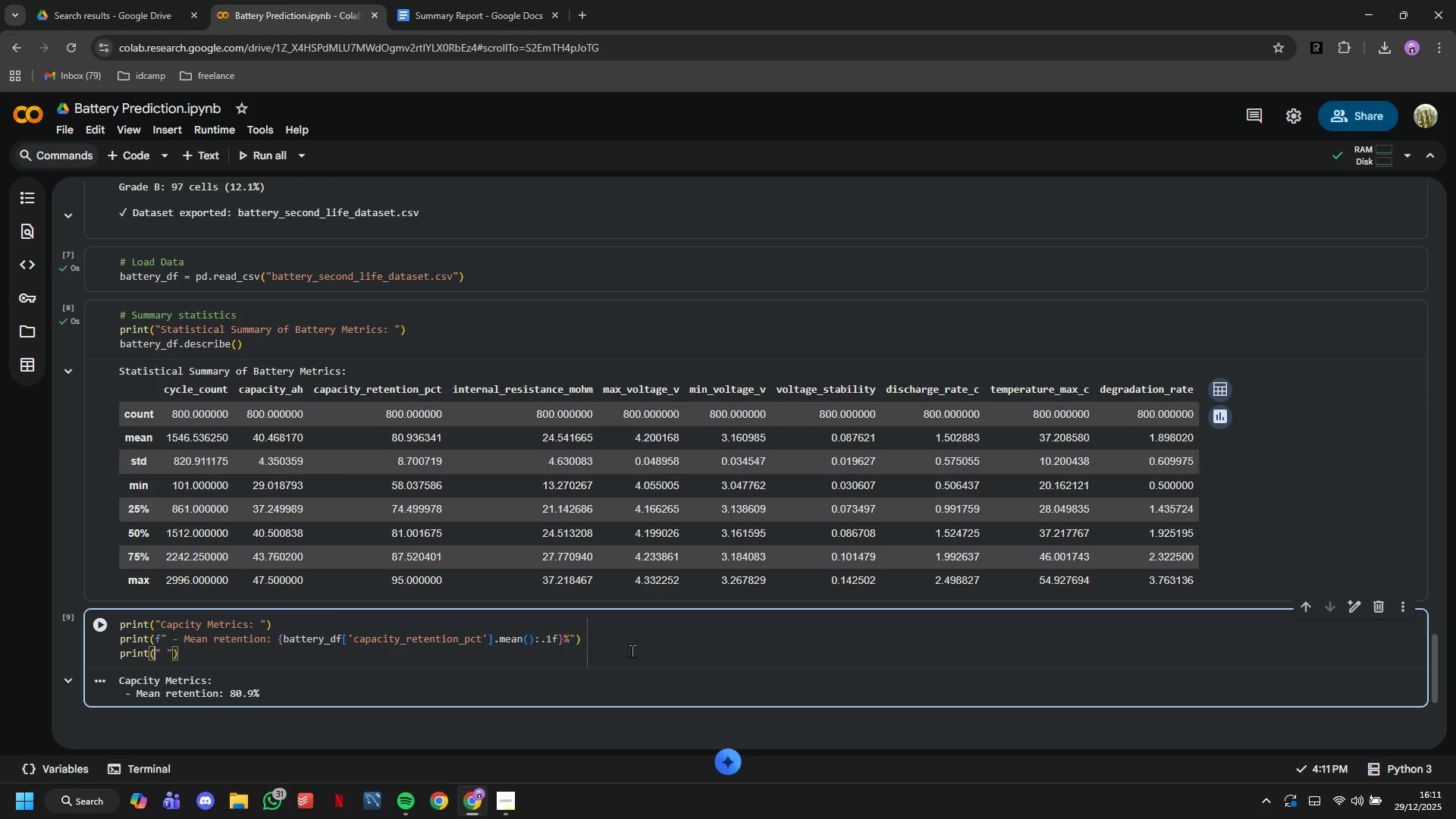 
key(ArrowLeft)
 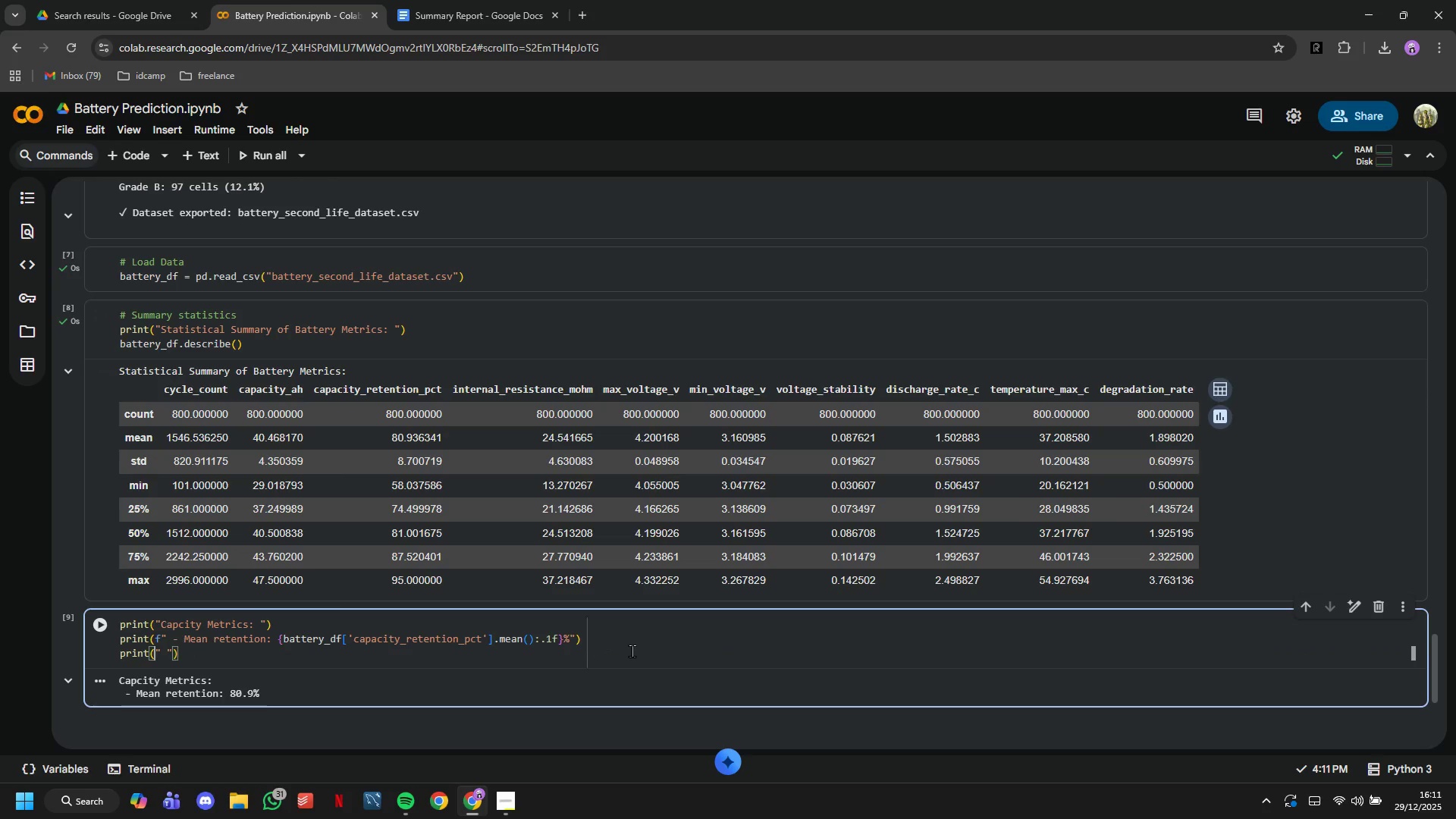 
key(F)
 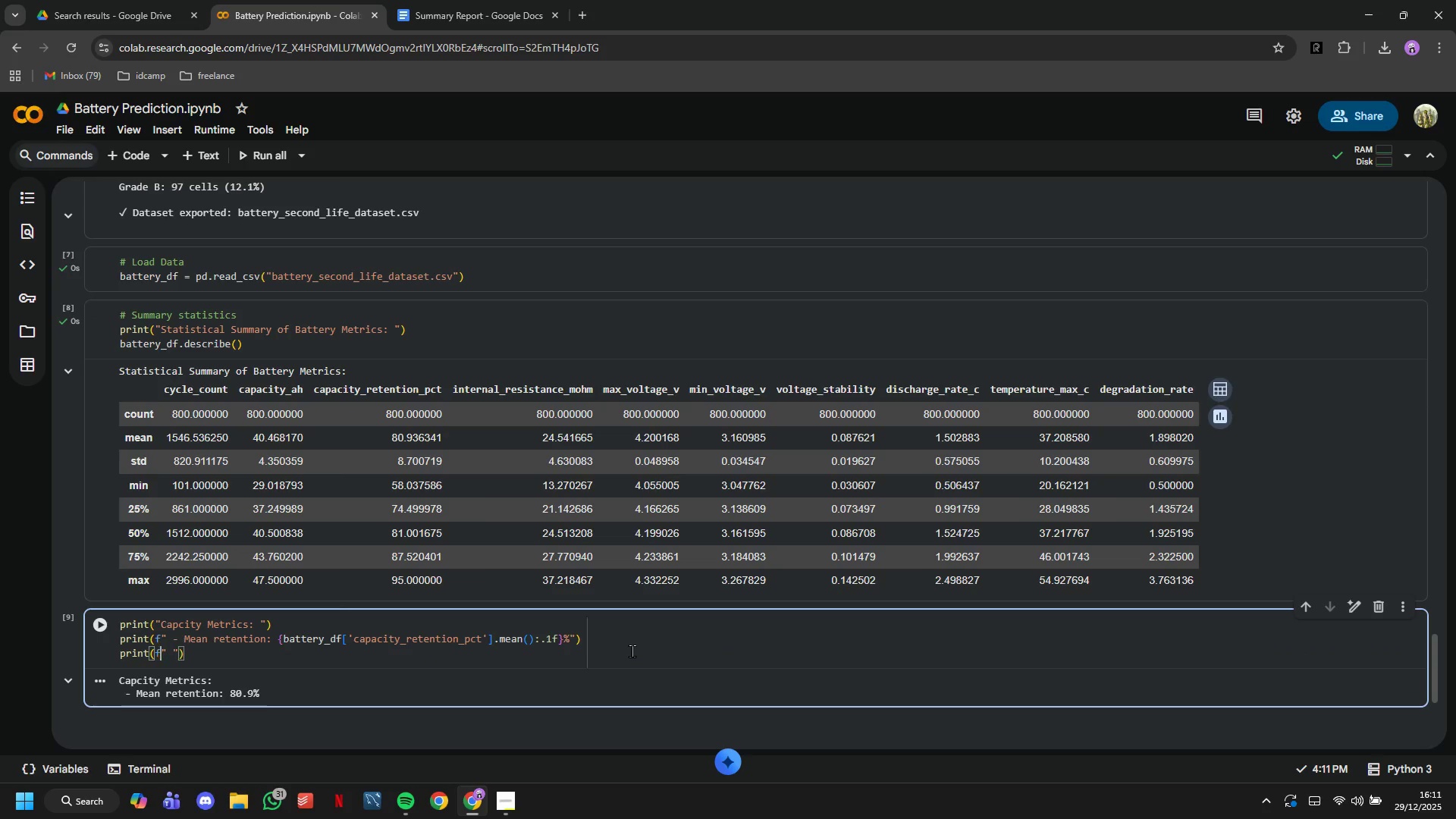 
key(ArrowRight)
 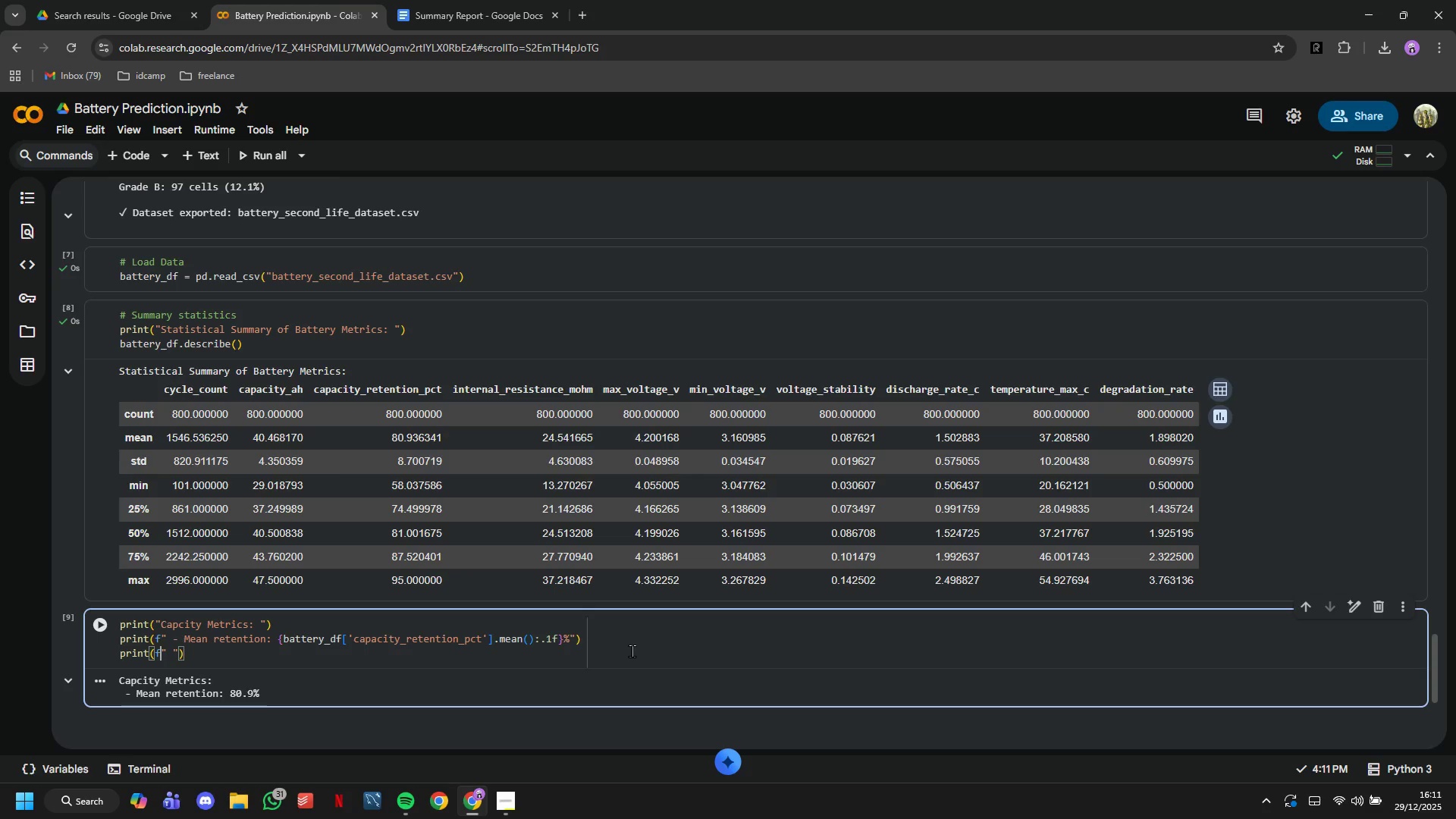 
key(ArrowRight)
 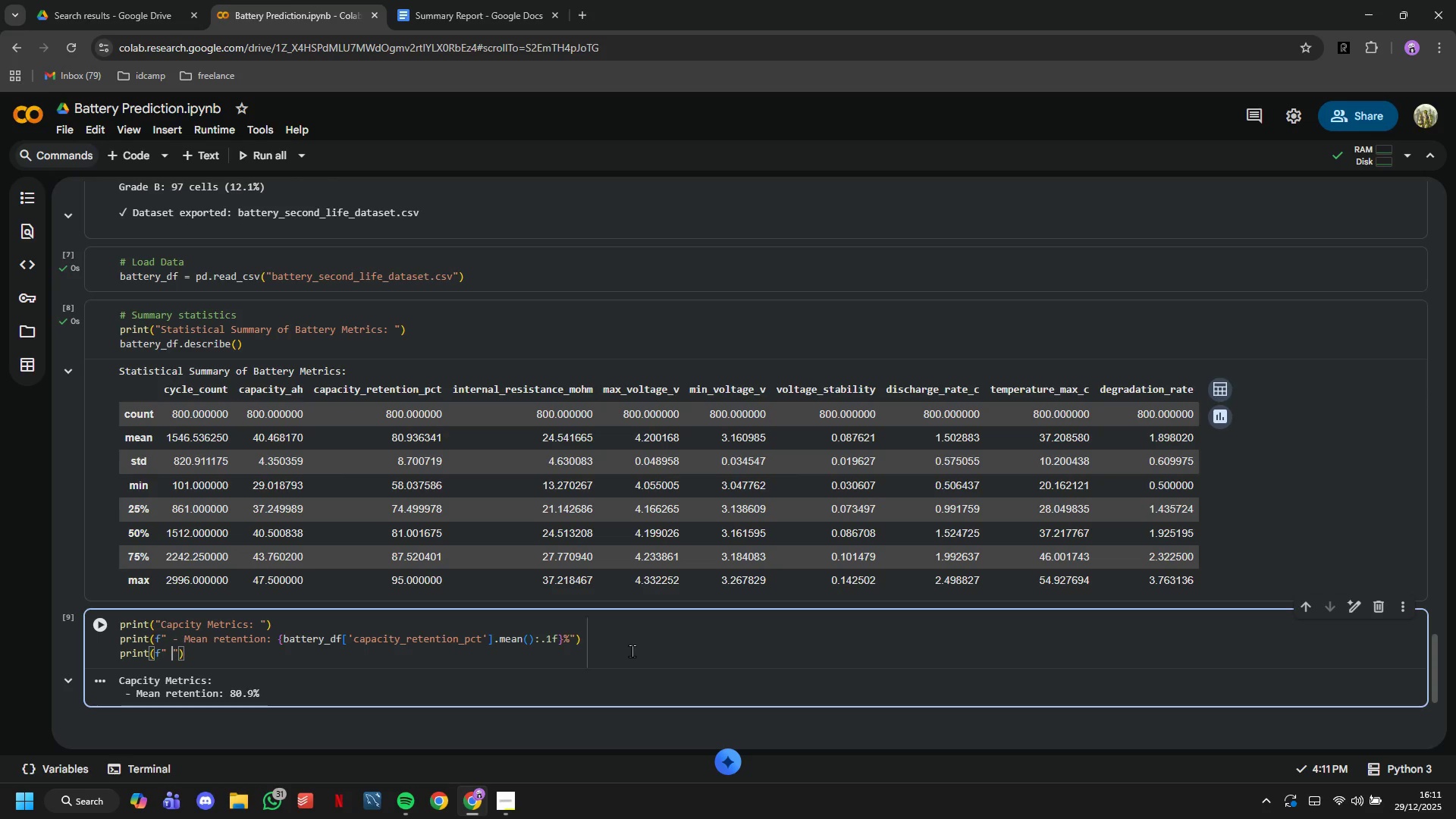 
type(- Range: {battery_df['capacity)
key(Tab)
 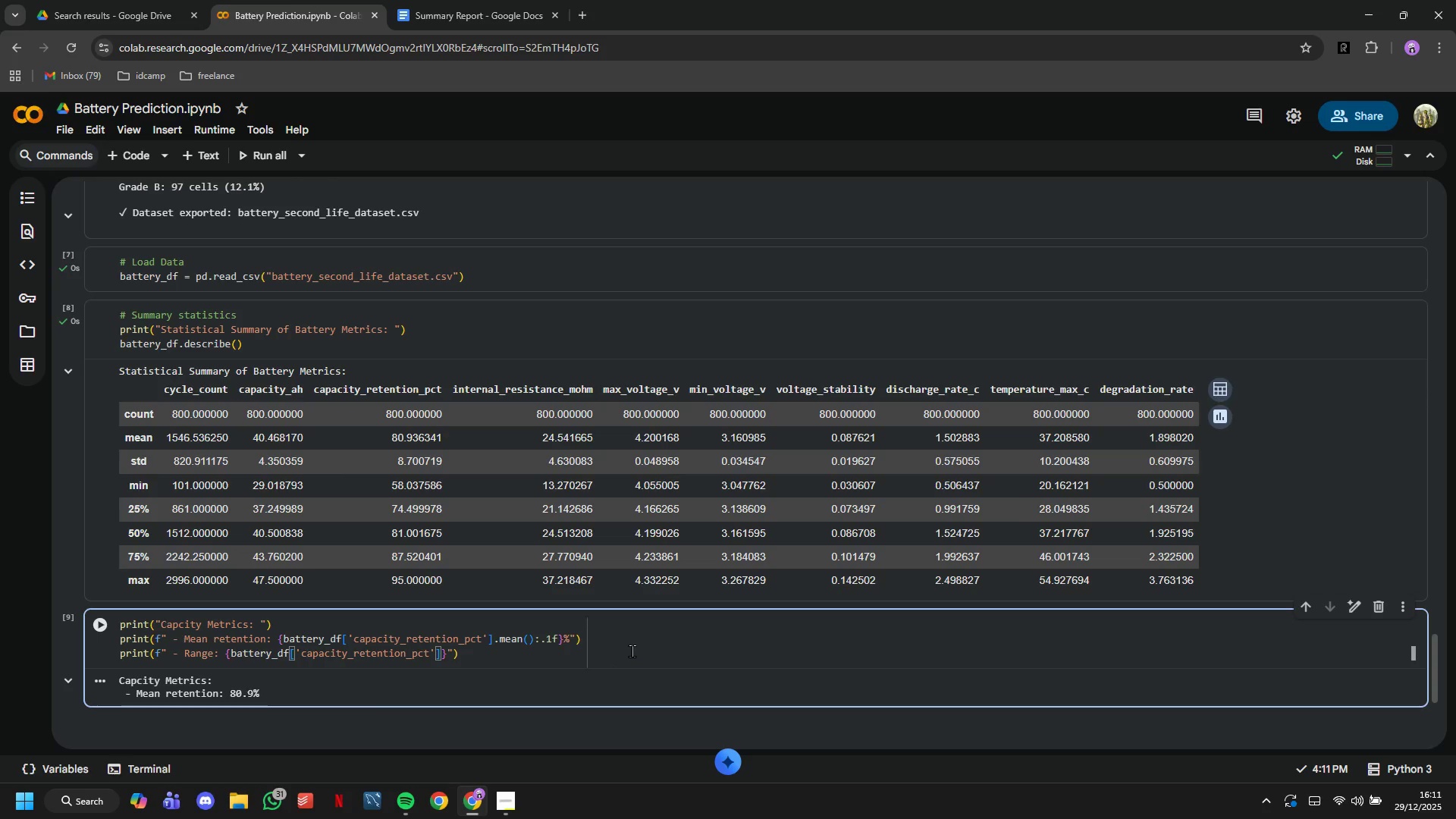 
key(ArrowRight)
 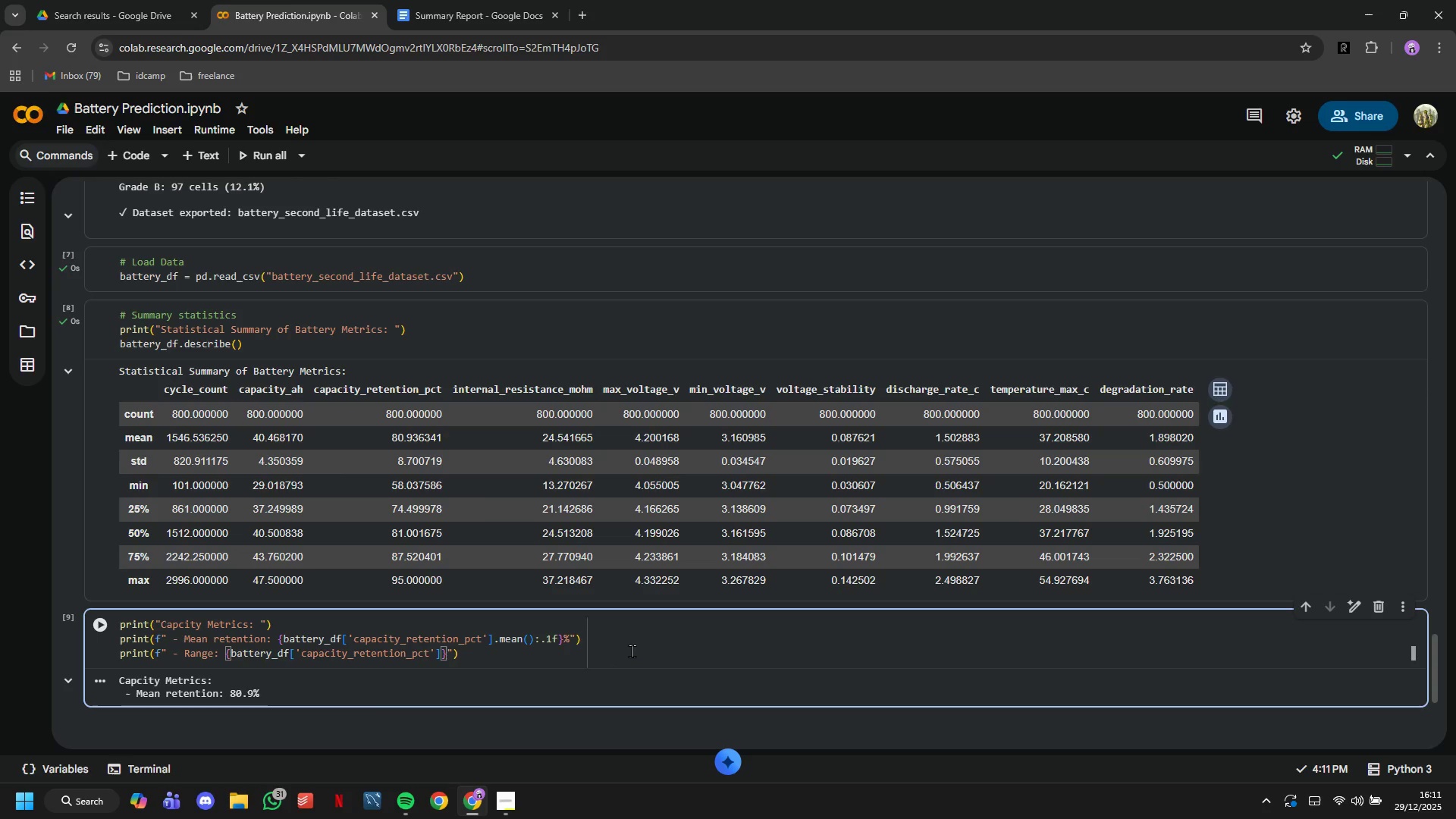 
type(.min()
 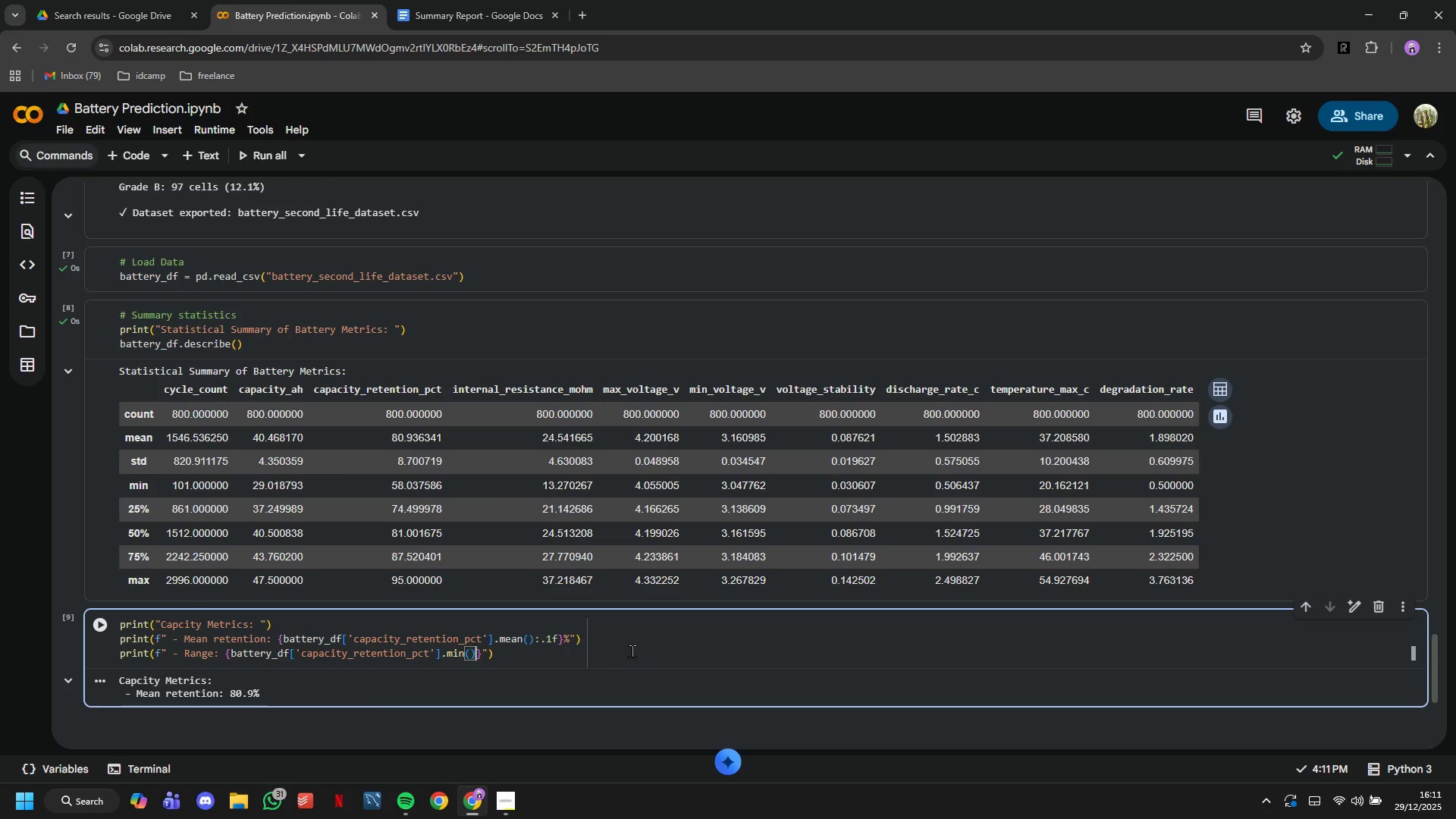 
key(ArrowRight)
 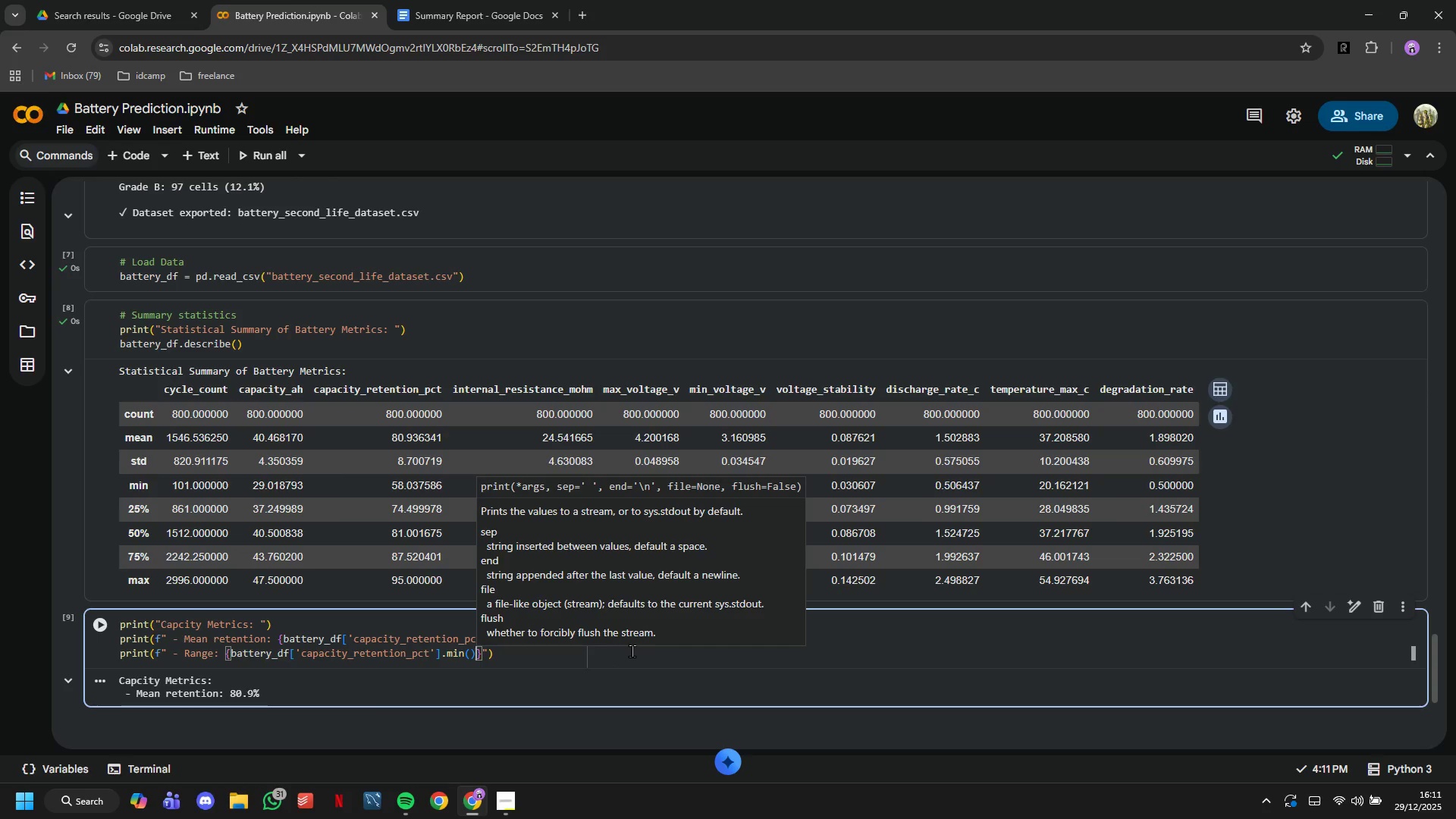 
type(:.1f)
 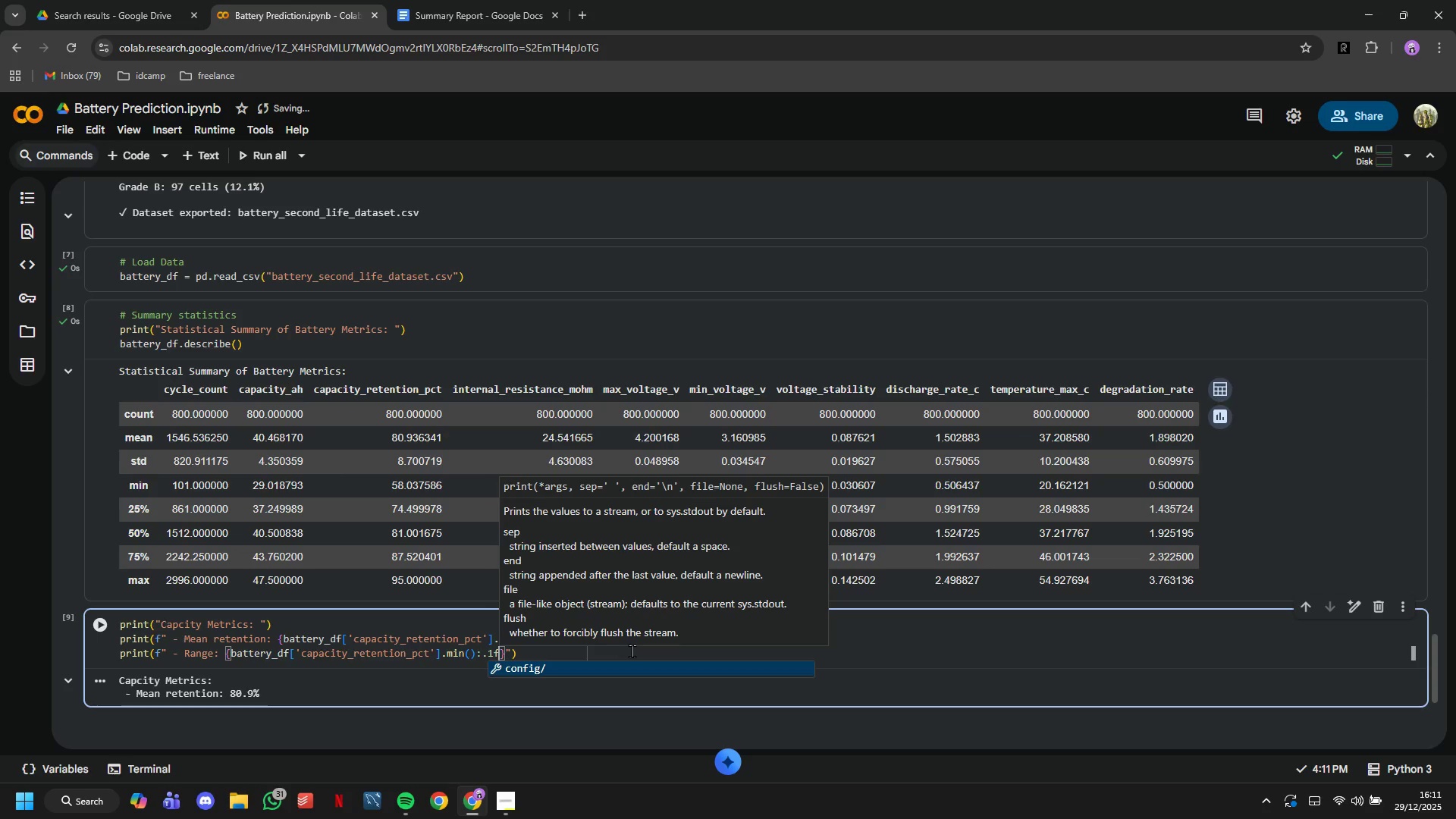 
key(ArrowRight)
 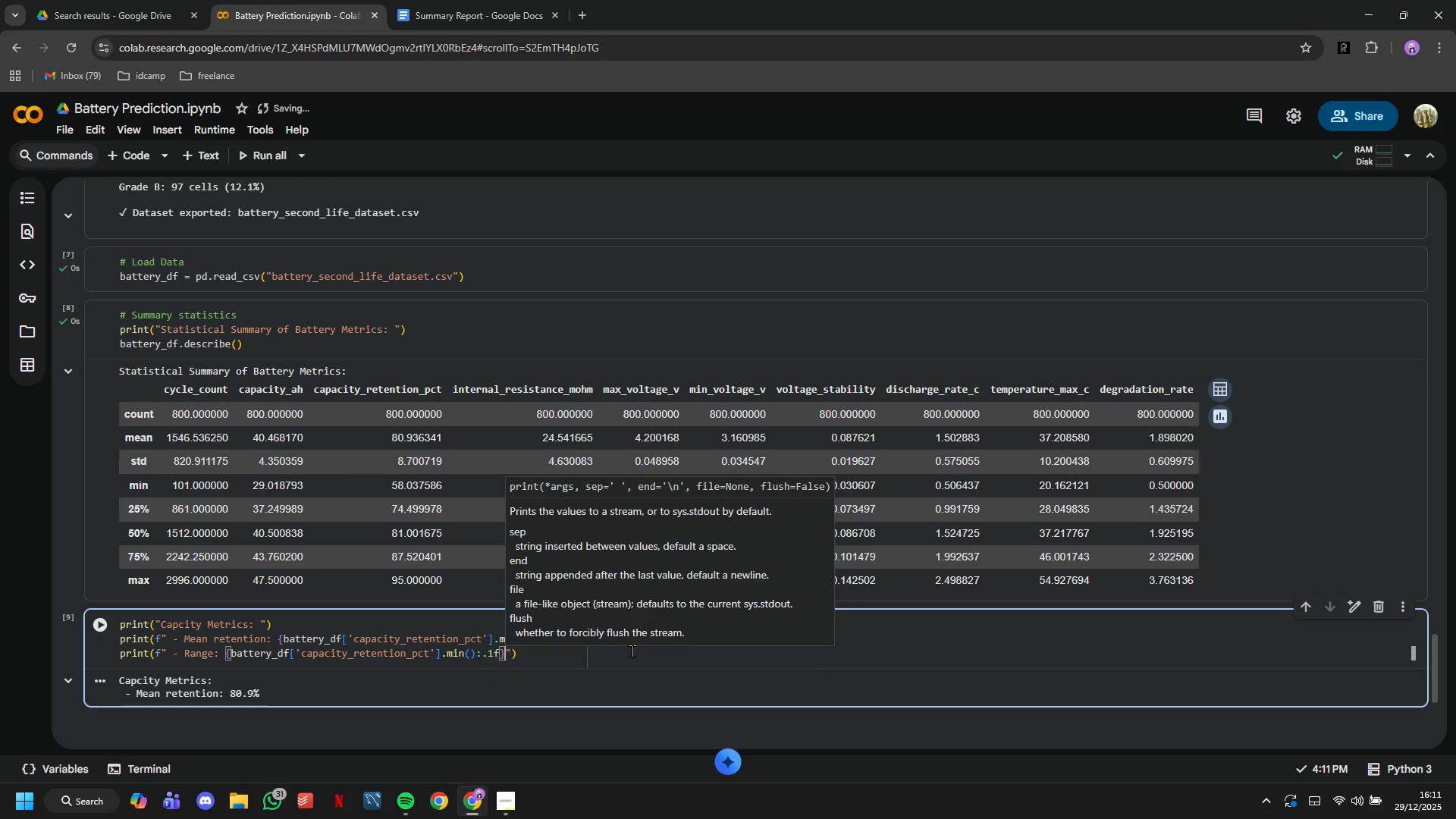 
key(Shift+5)
 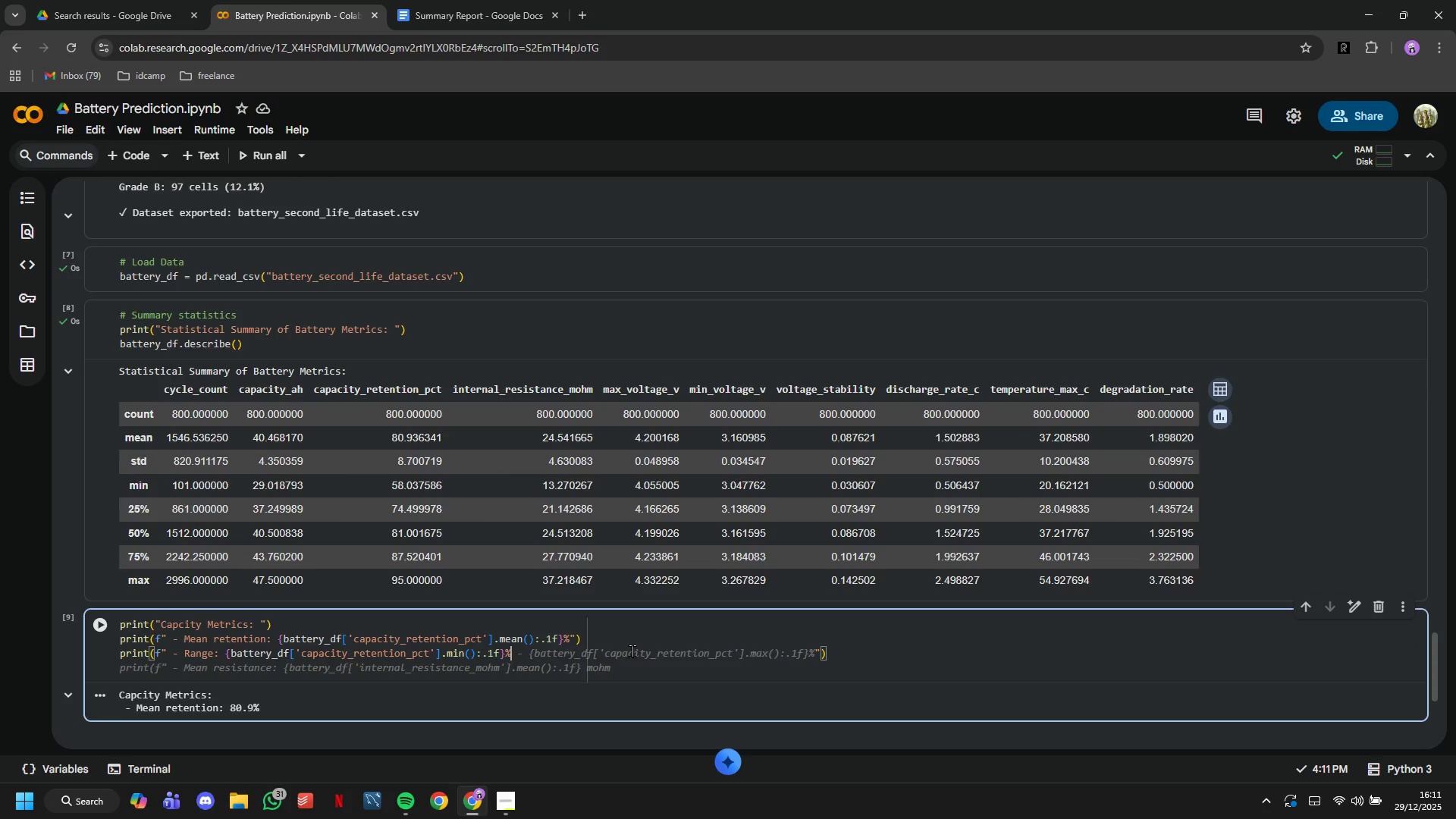 
wait(12.5)
 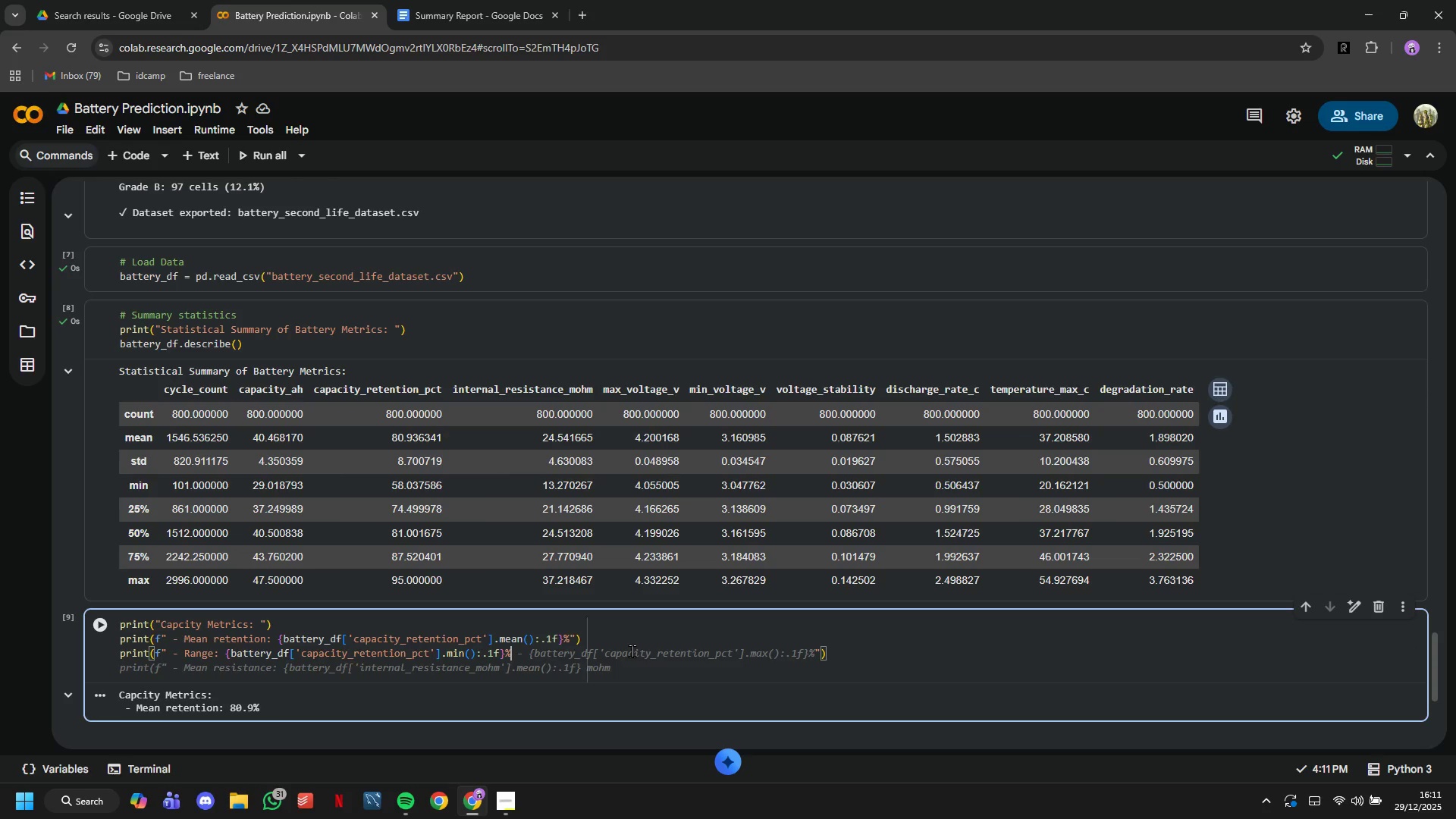 
left_click([410, 749])
 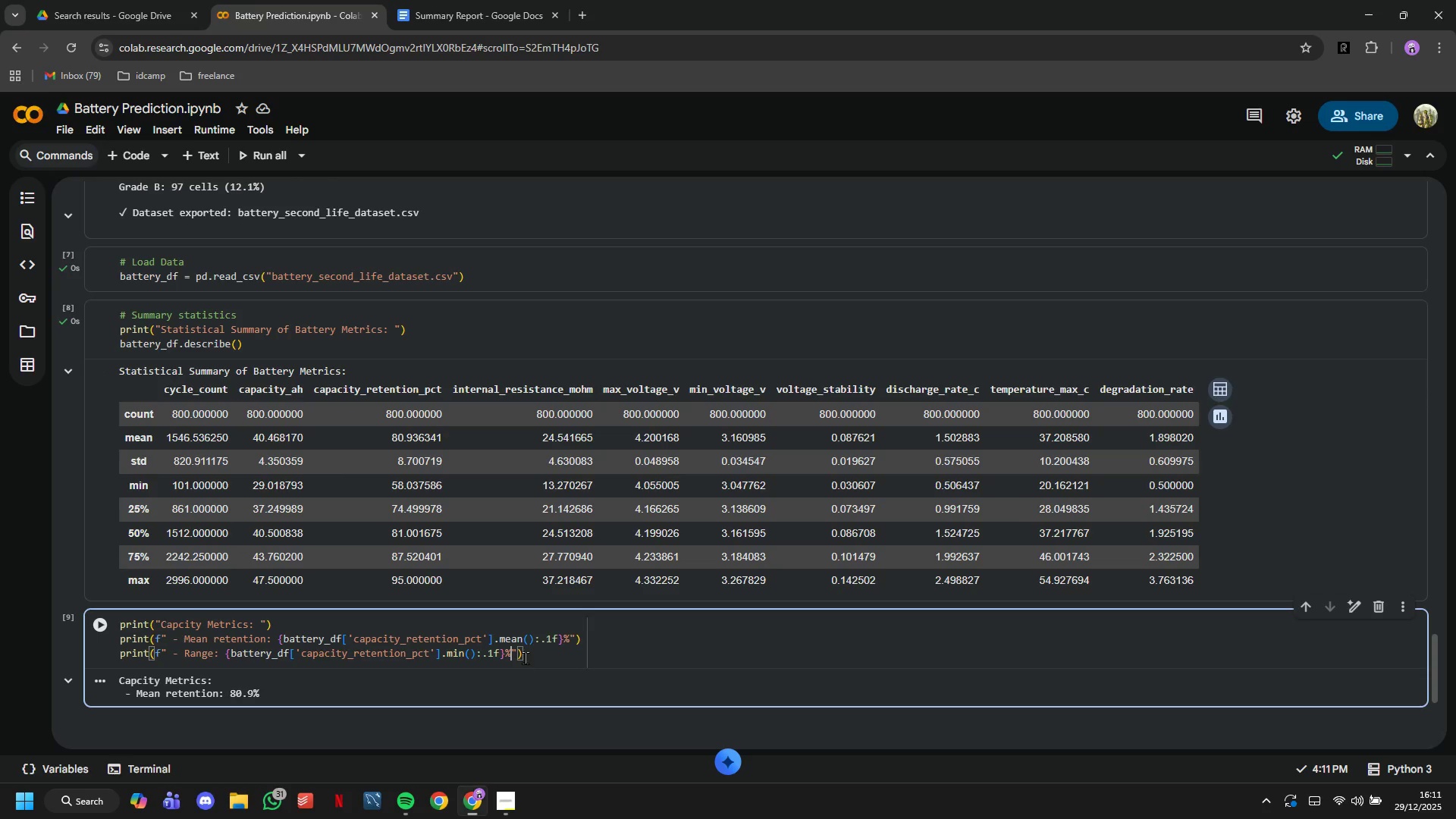 
left_click([523, 648])
 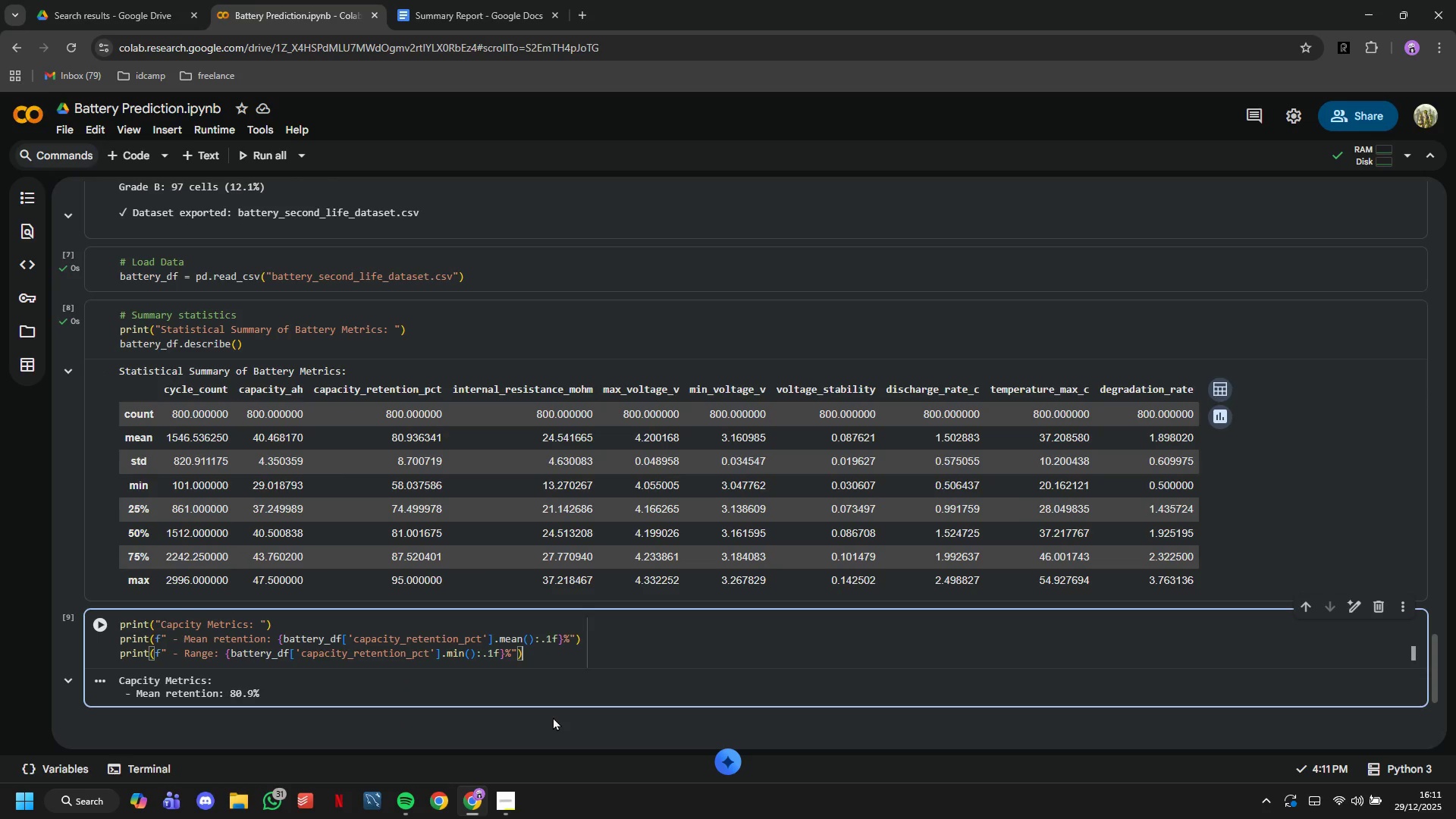 
key(ArrowLeft)
 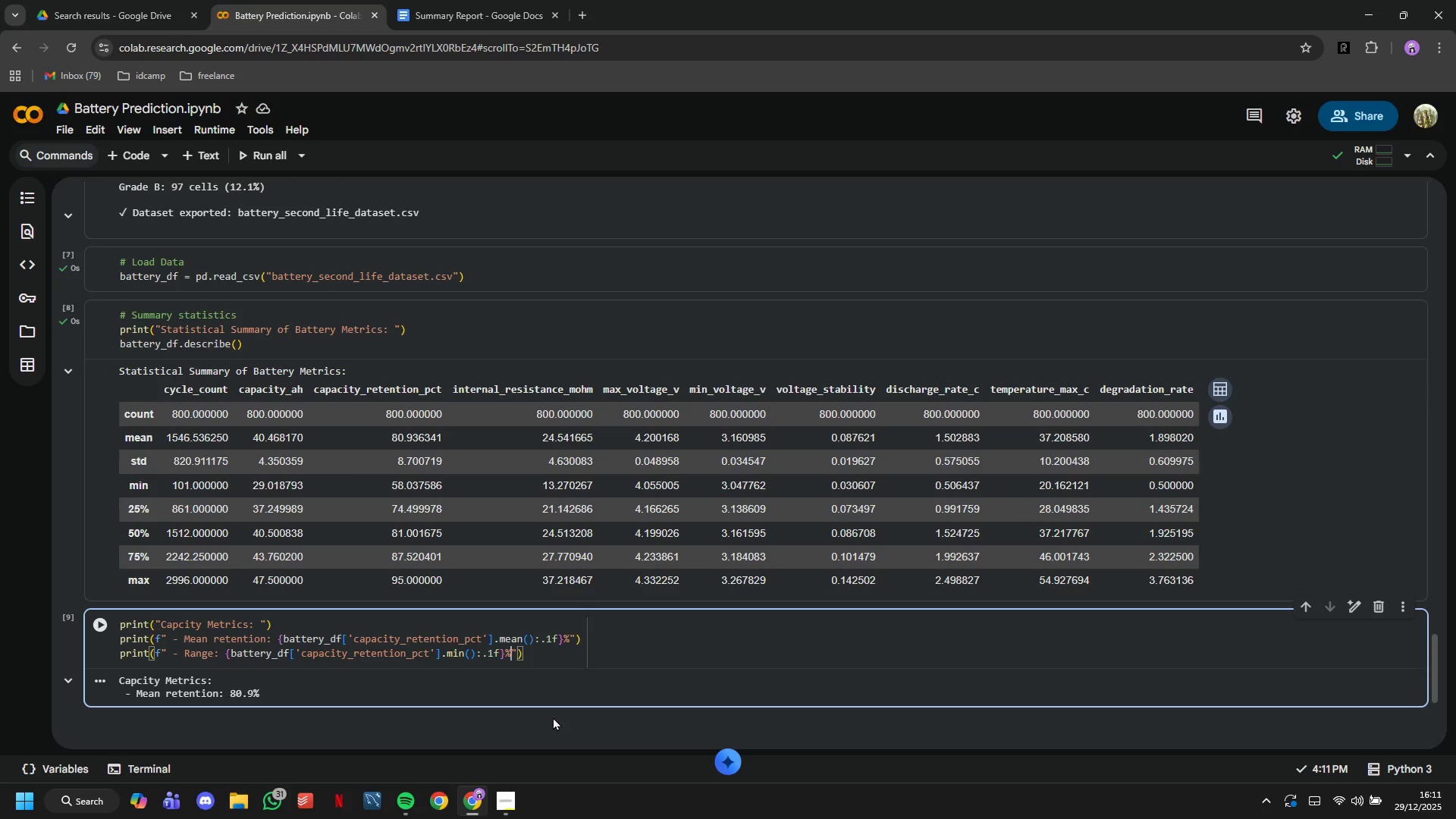 
key(ArrowLeft)
 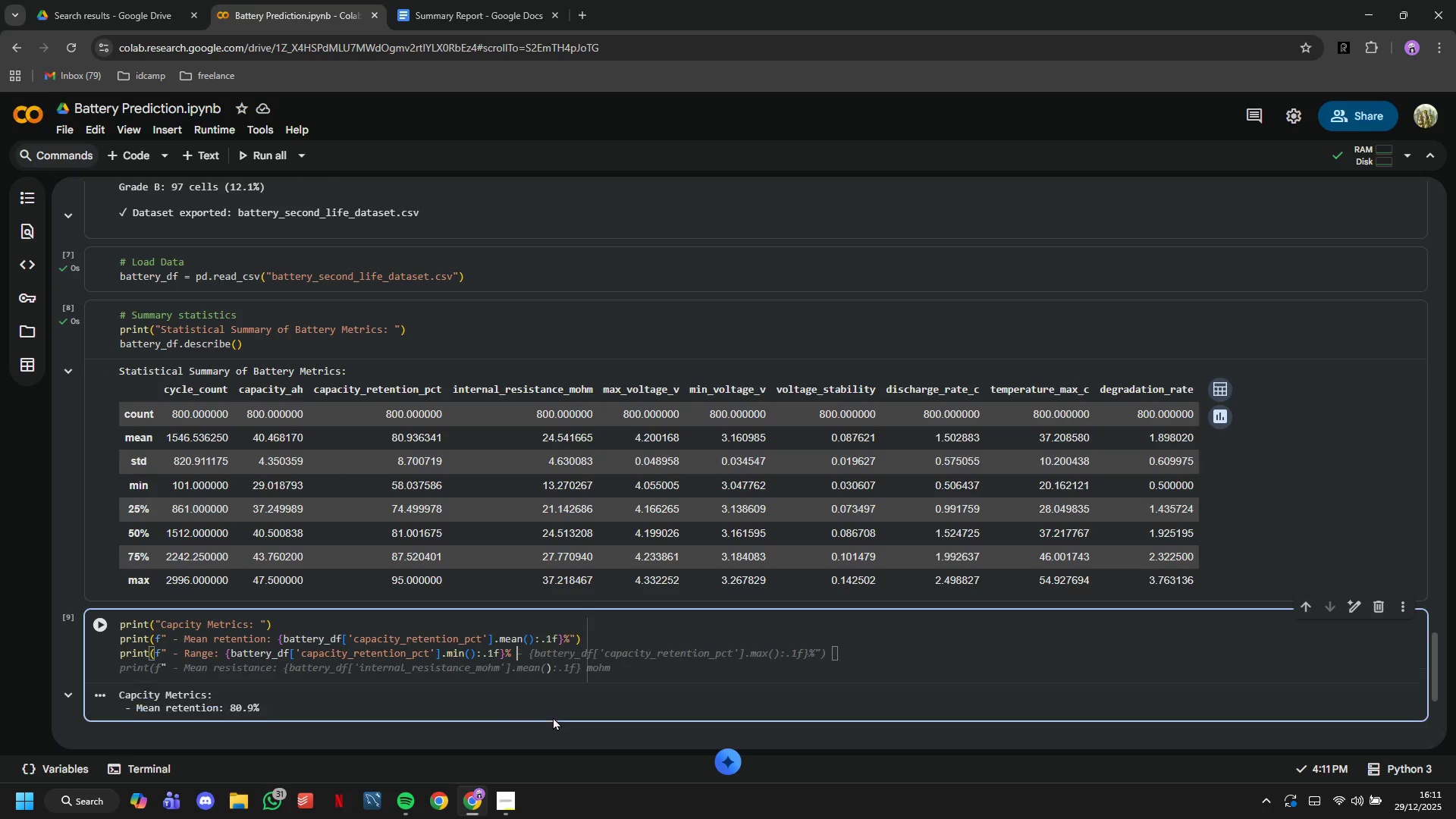 
type( to )
 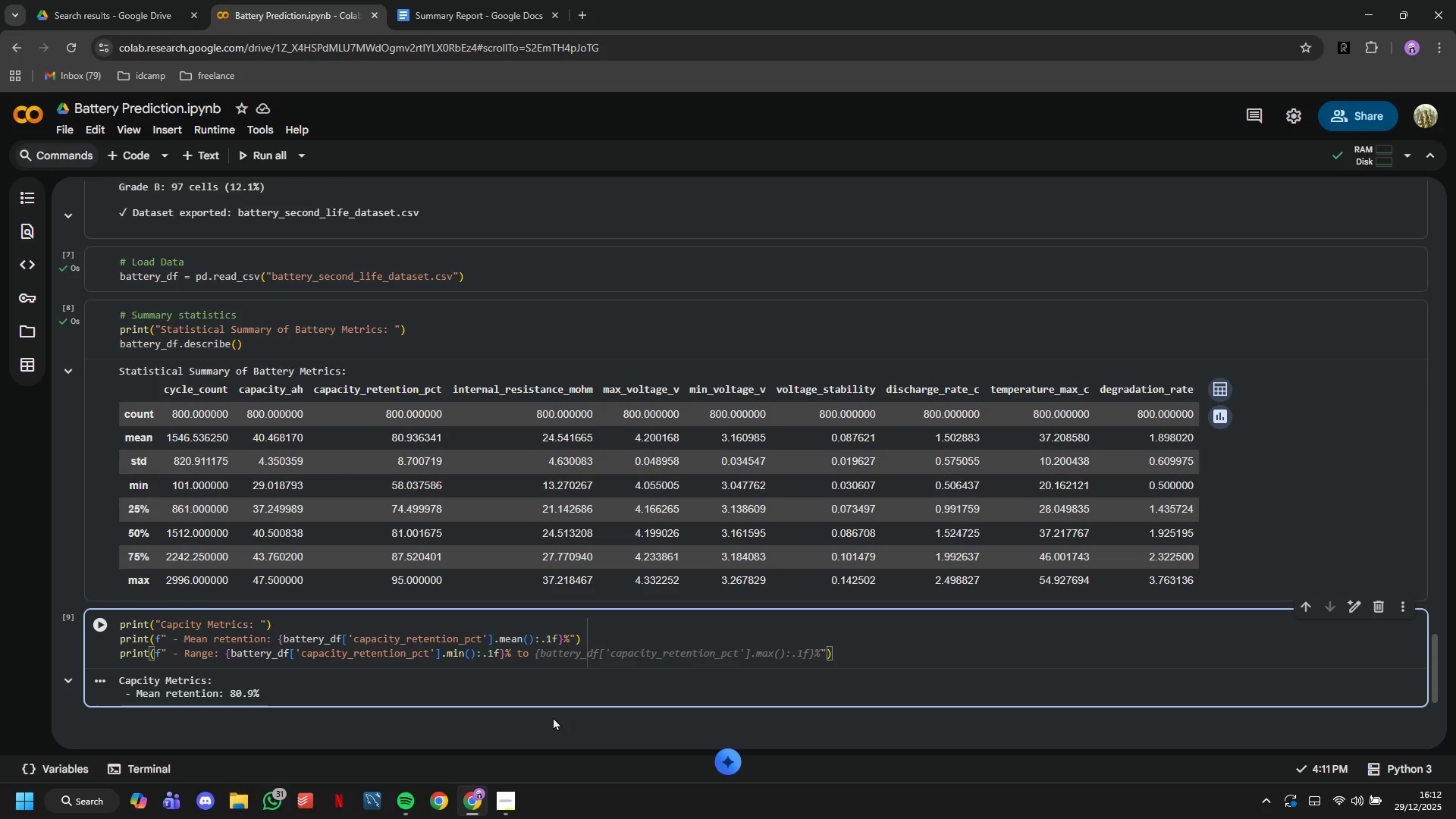 
wait(6.12)
 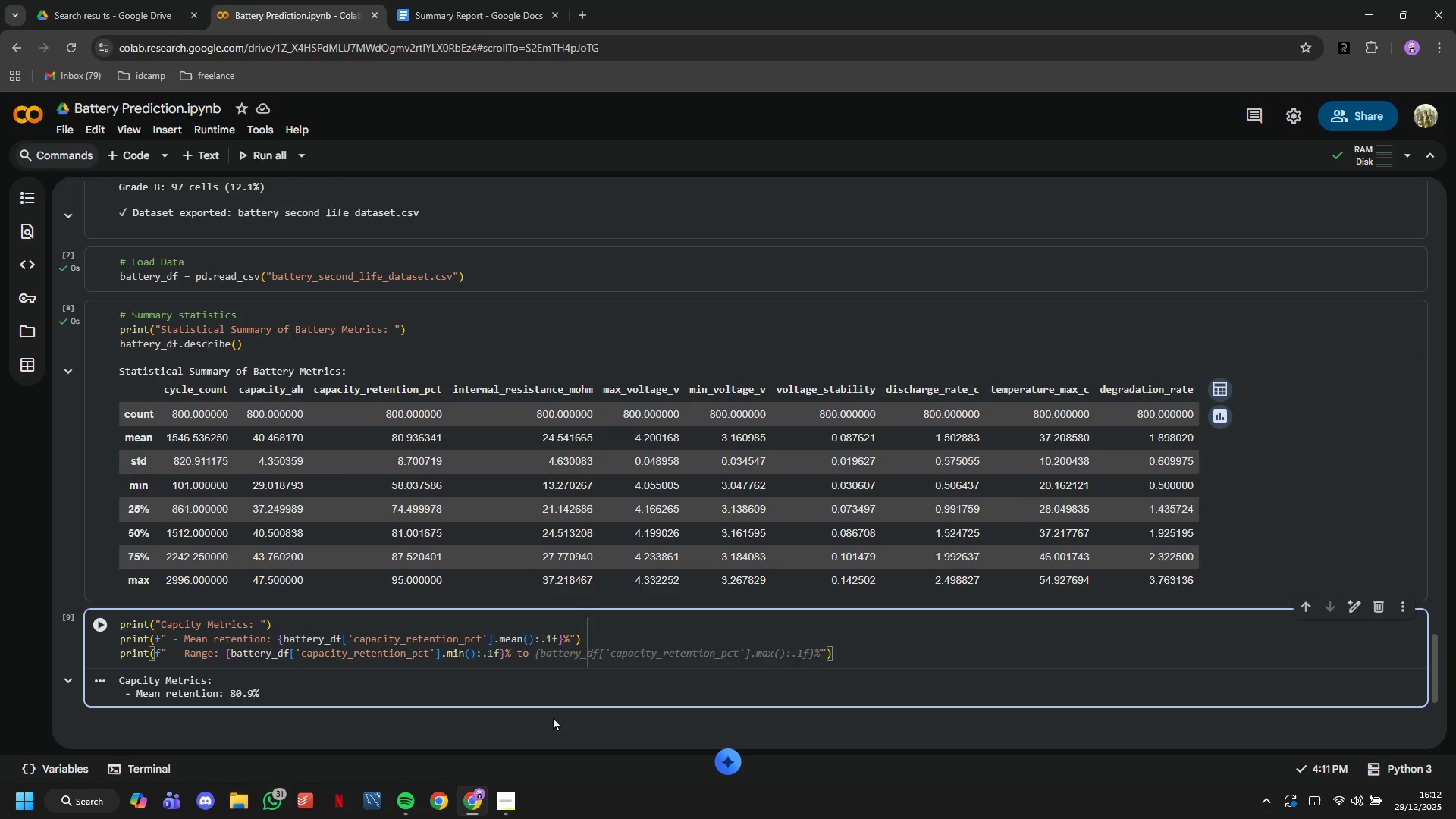 
hold_key(key=ShiftLeft, duration=1.31)
 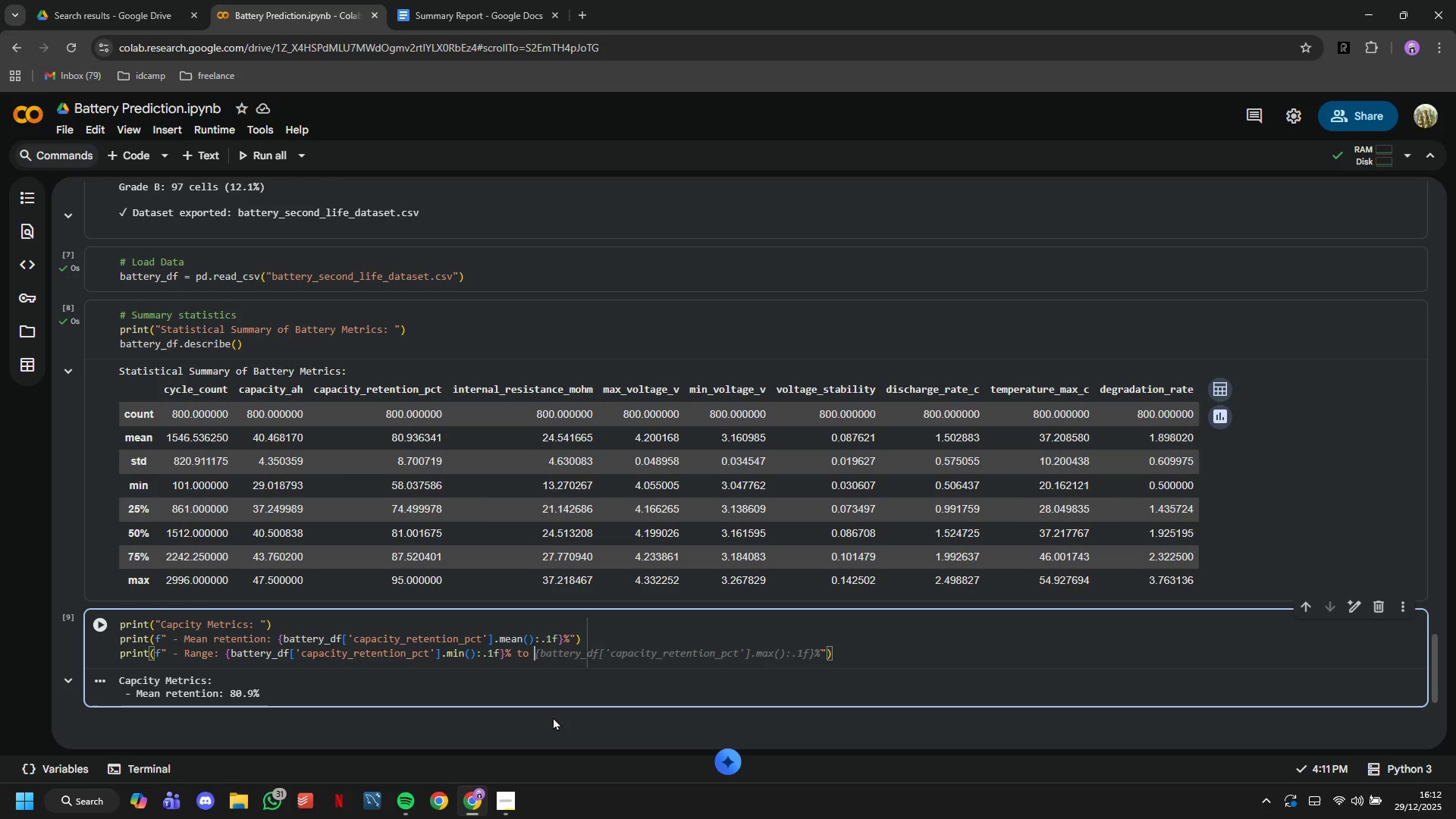 
key(Tab)
 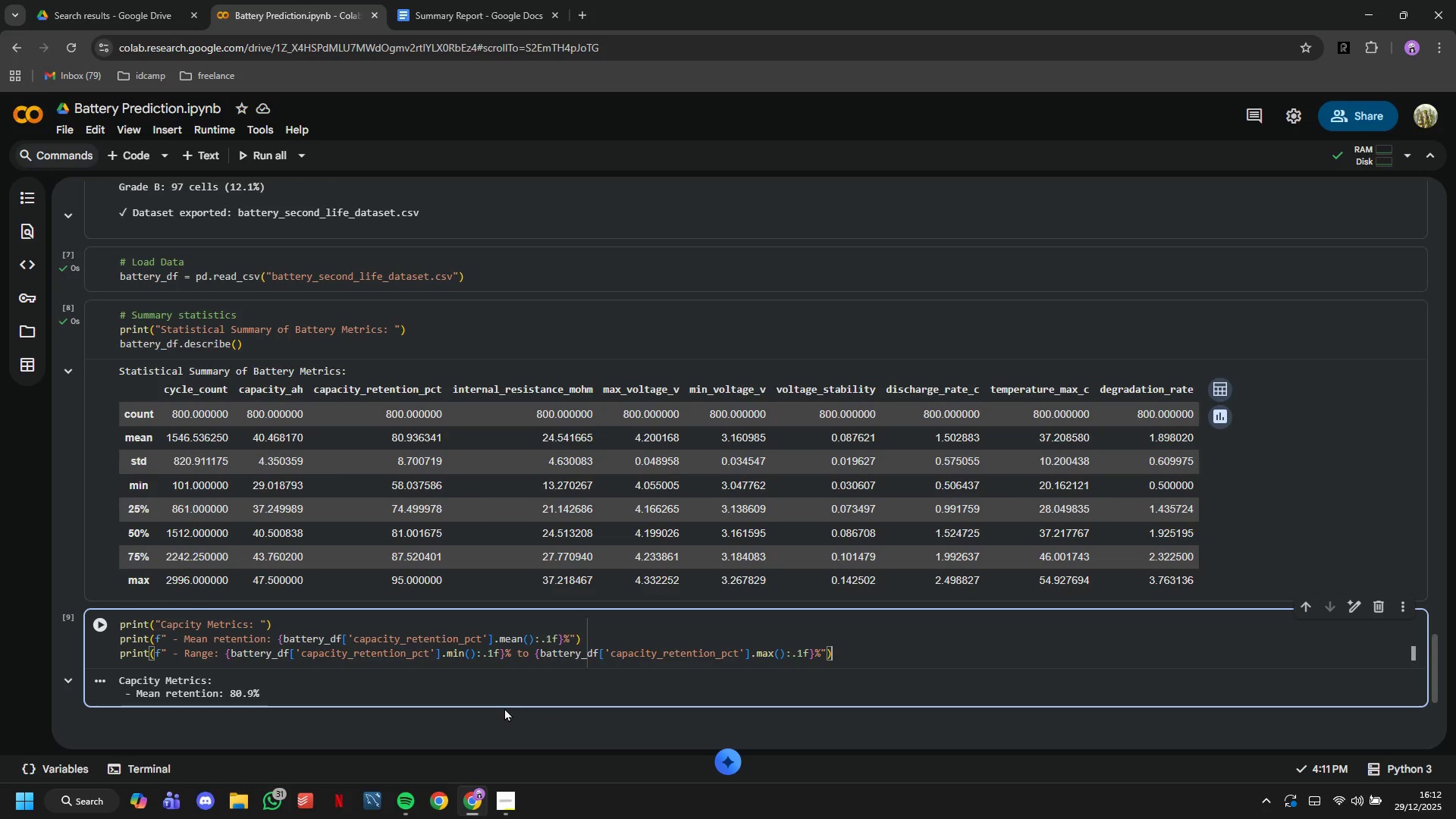 
left_click([108, 615])
 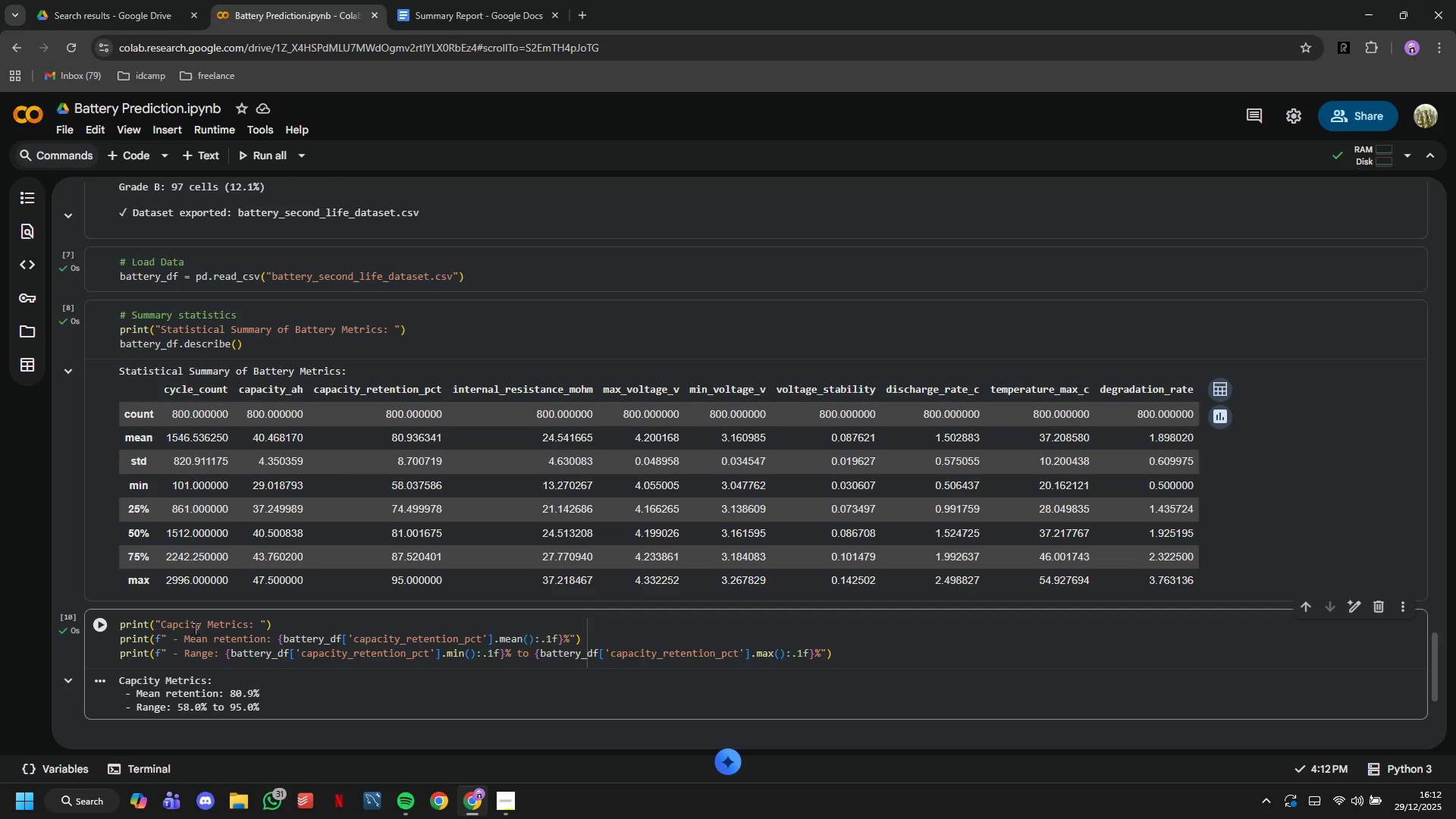 
wait(27.33)
 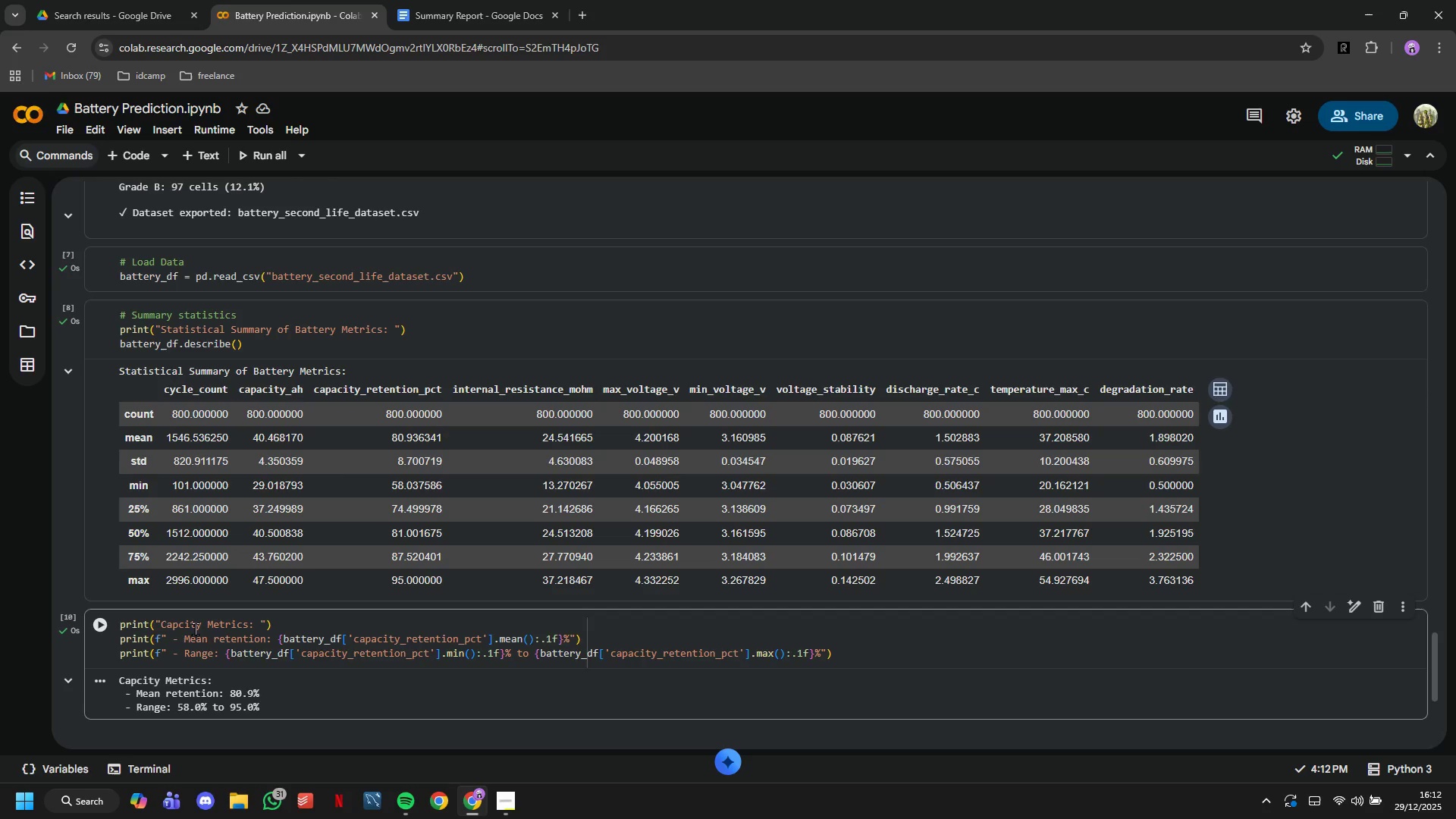 
key(ArrowRight)
 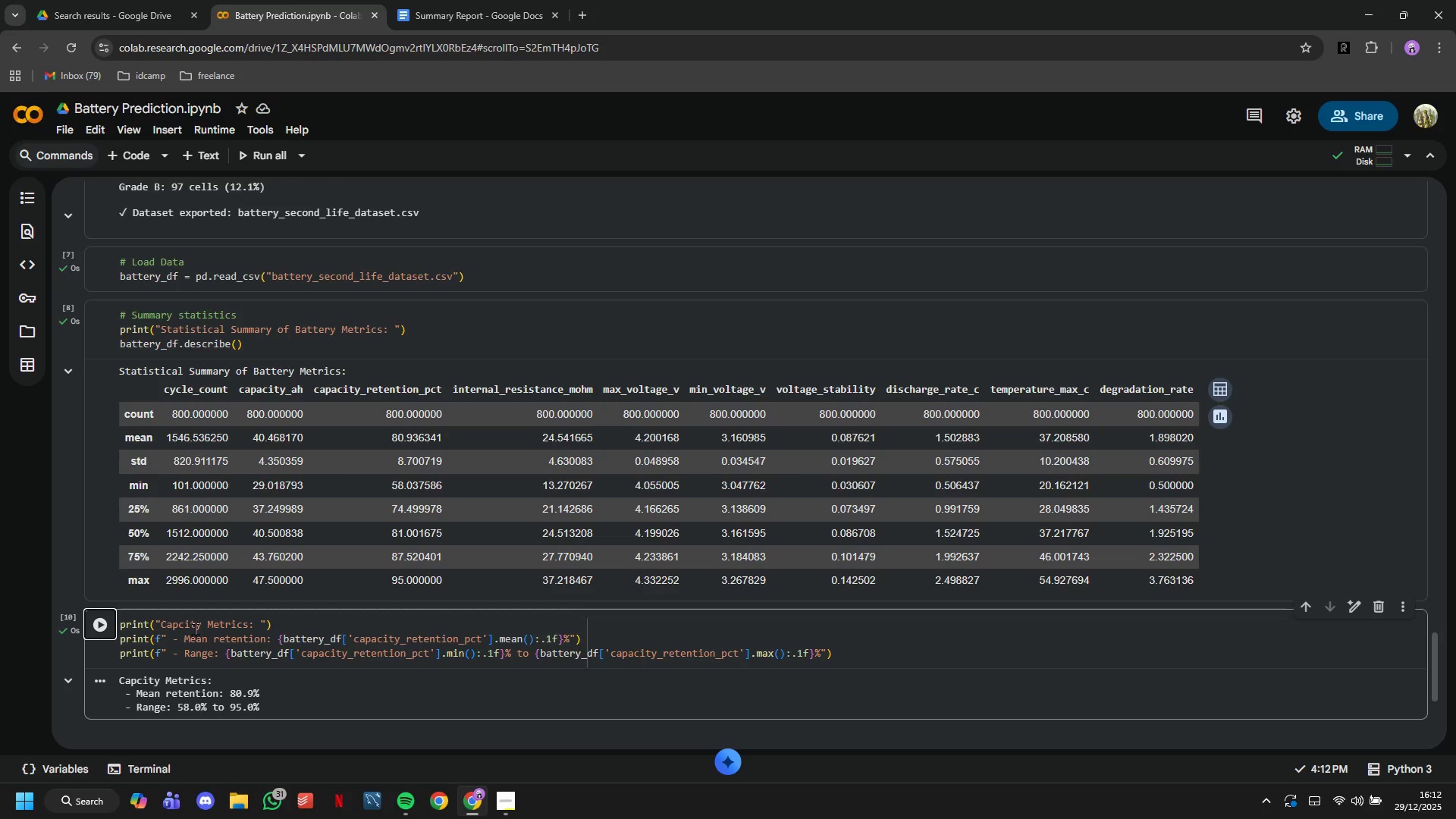 
hold_key(key=ArrowRight, duration=0.31)
 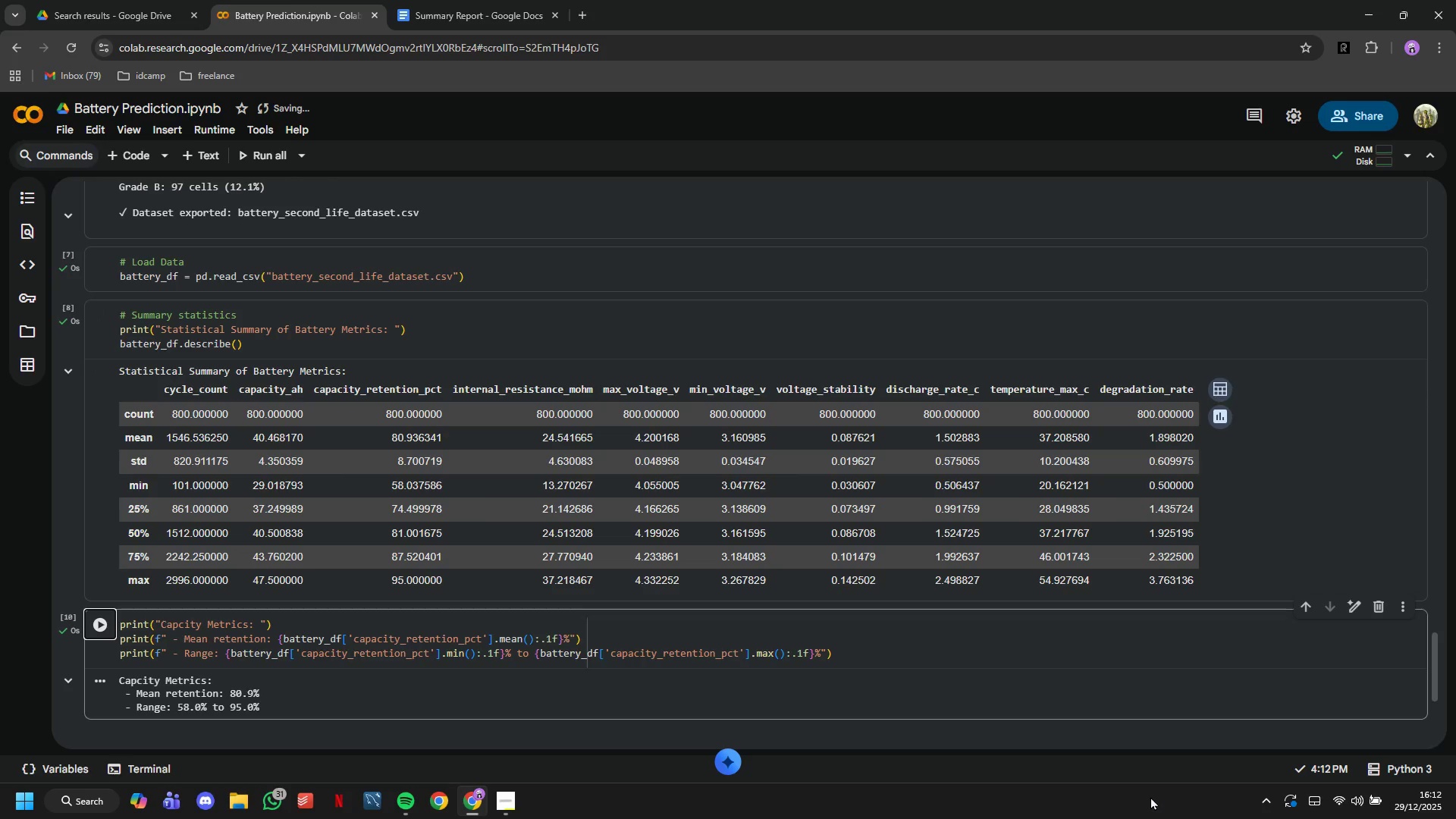 
left_click([925, 653])
 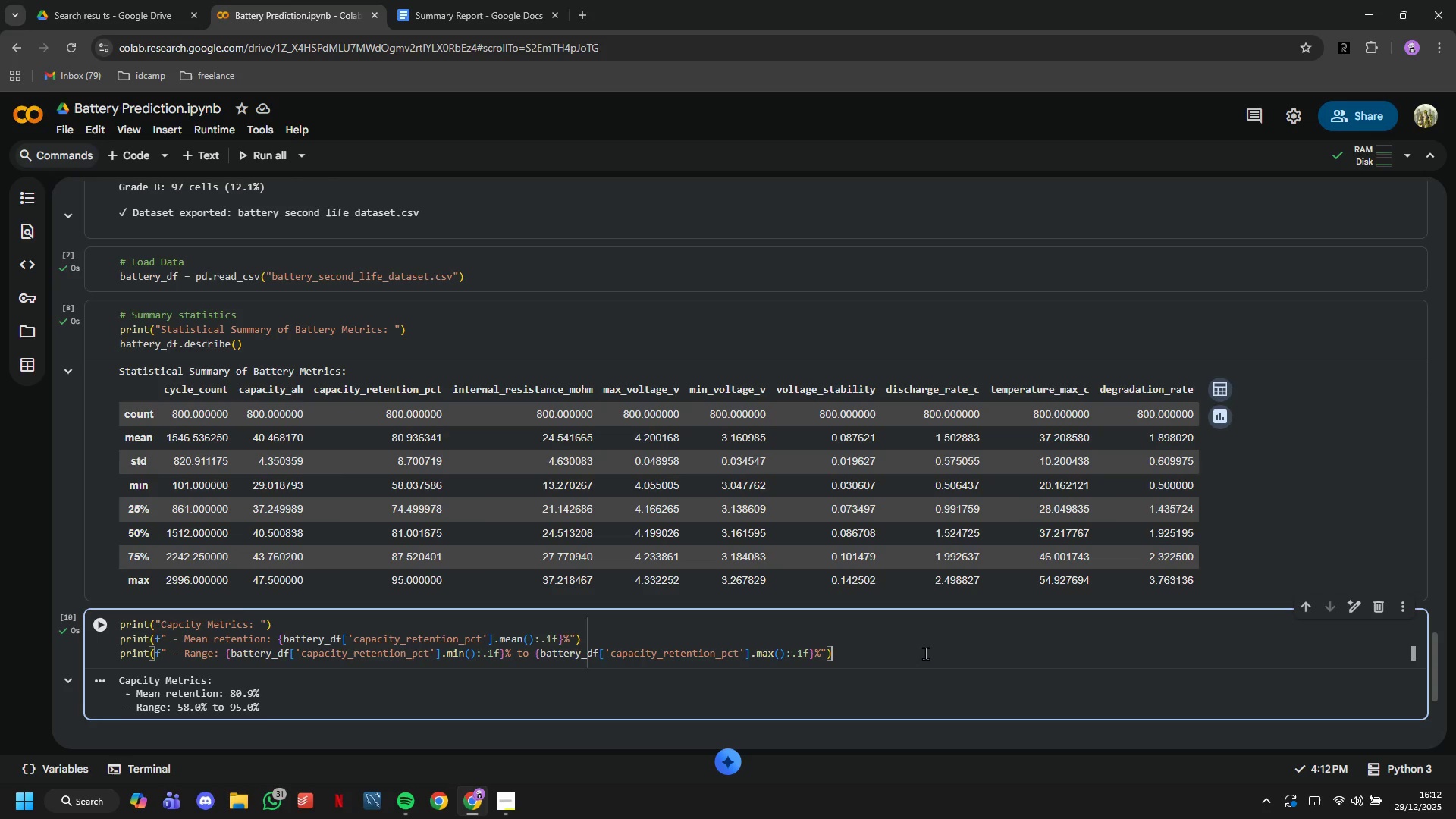 
wait(13.05)
 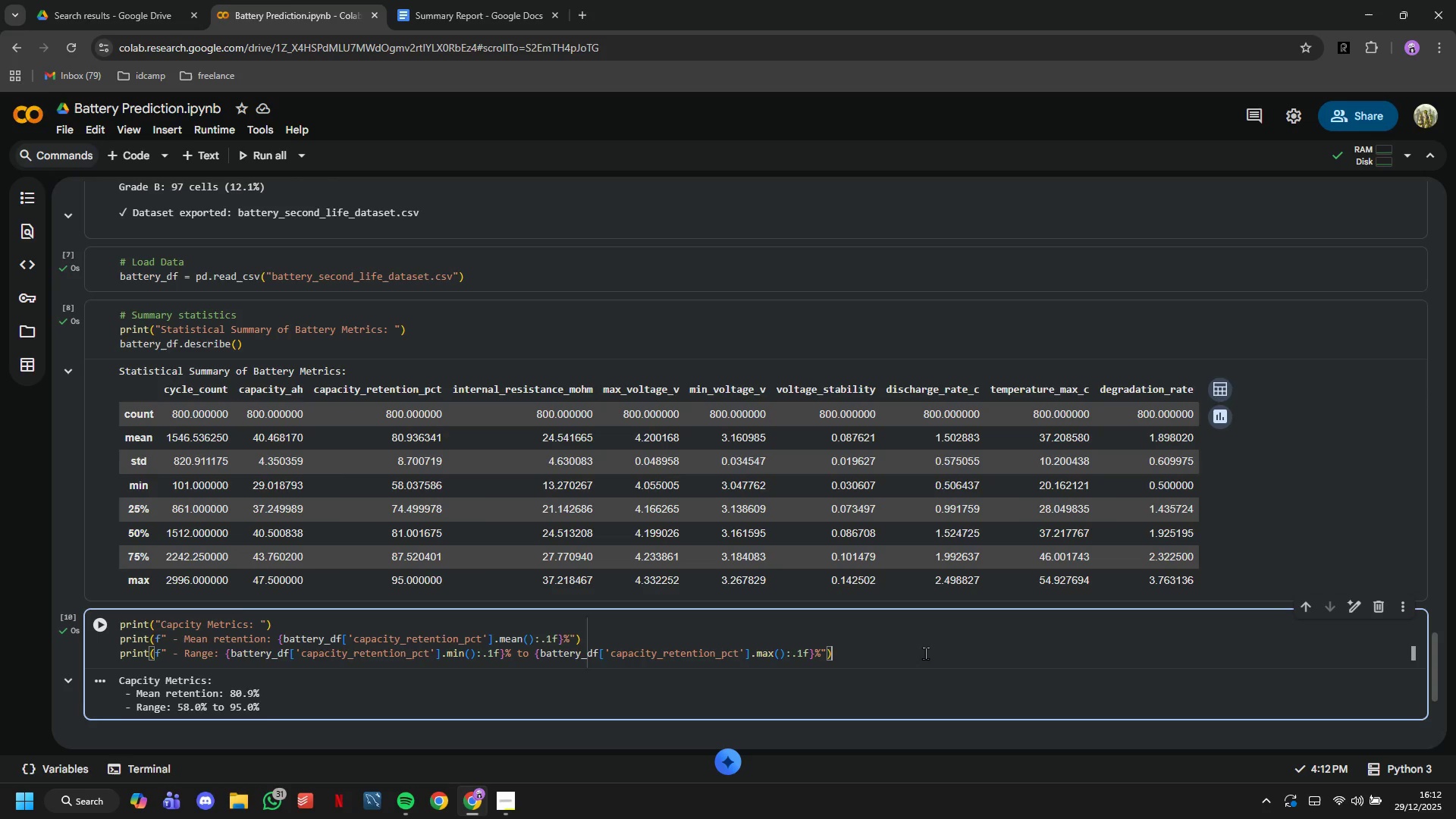 
key(Enter)
 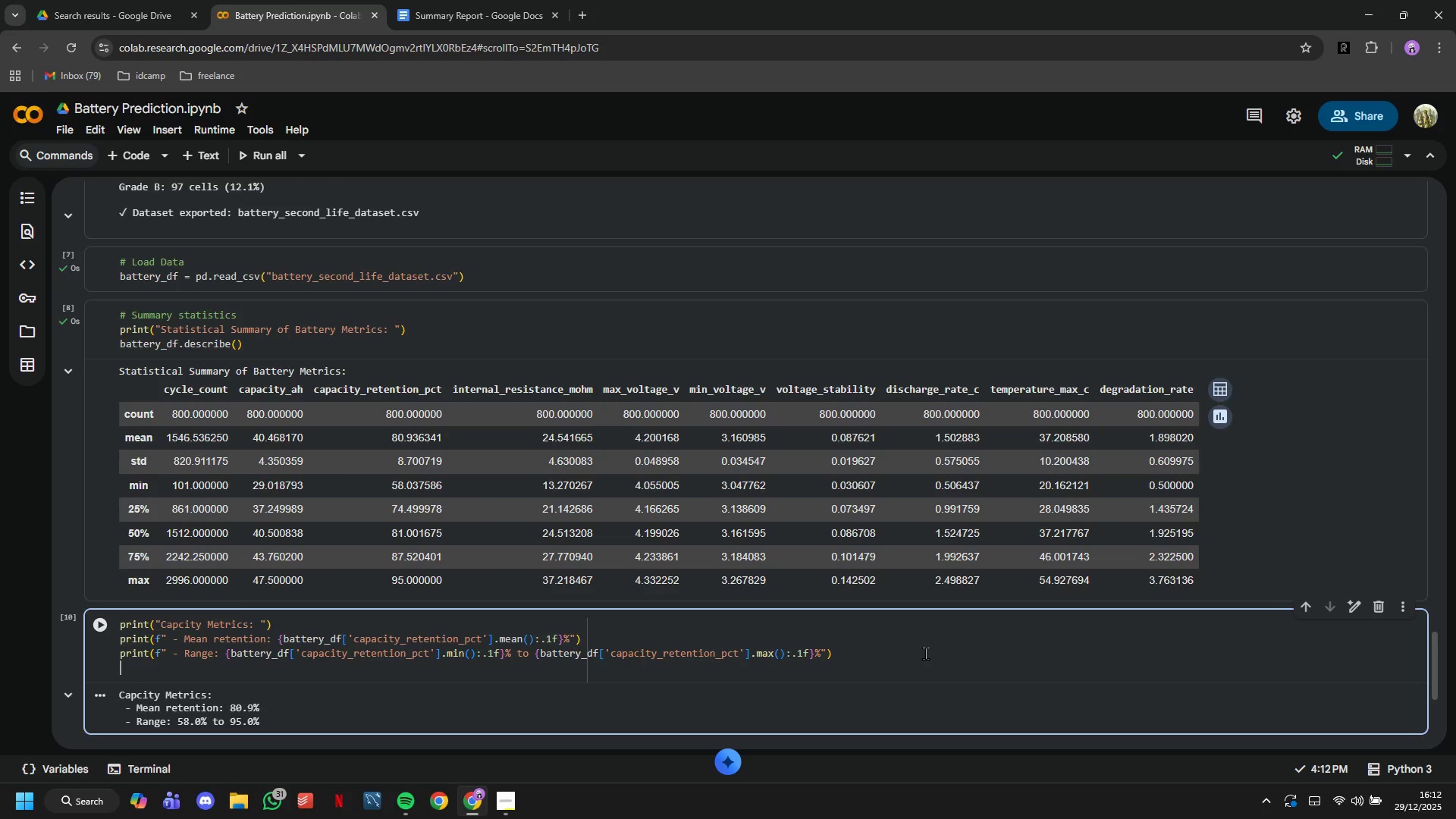 
type(print(f"")
 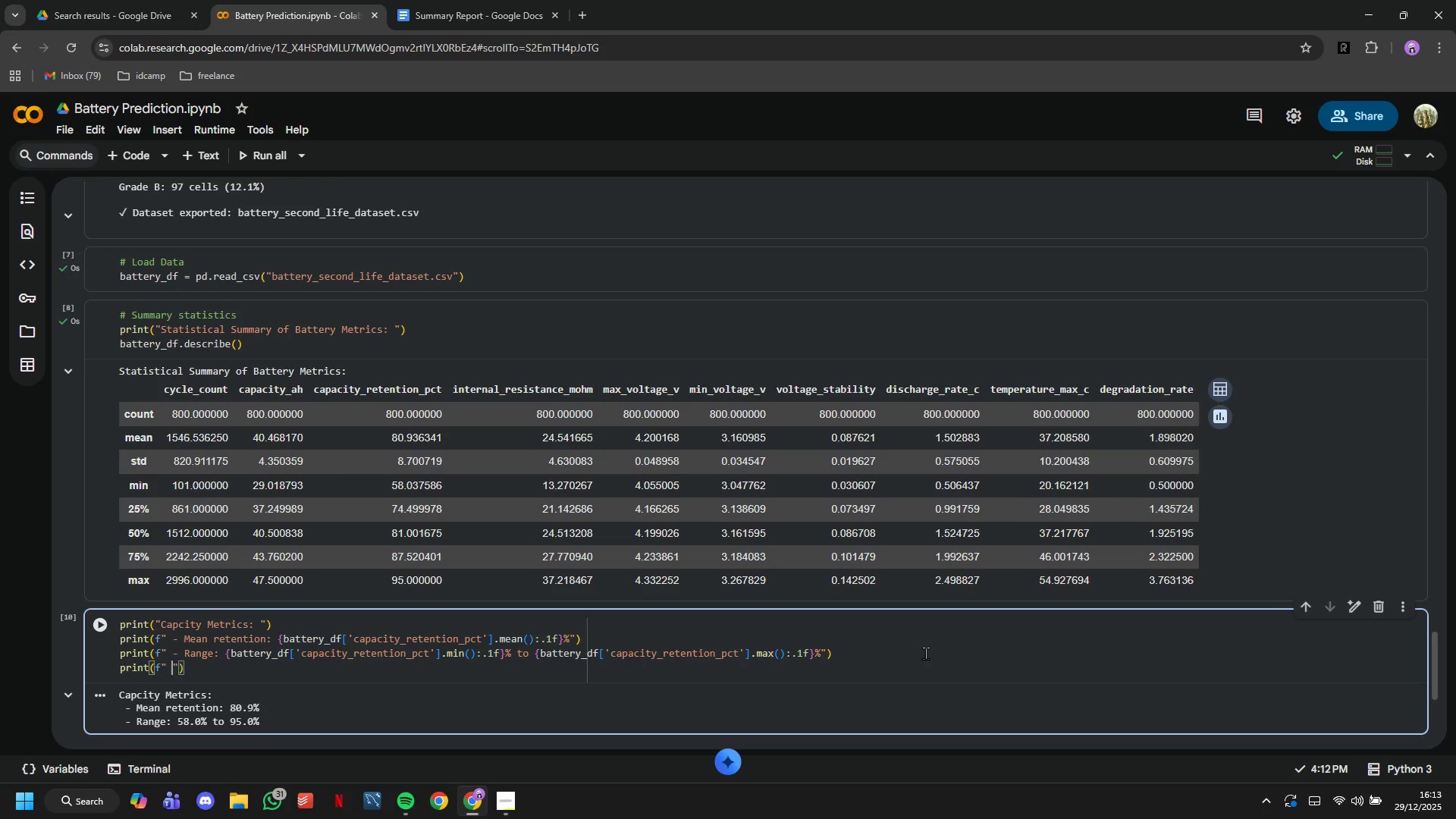 
 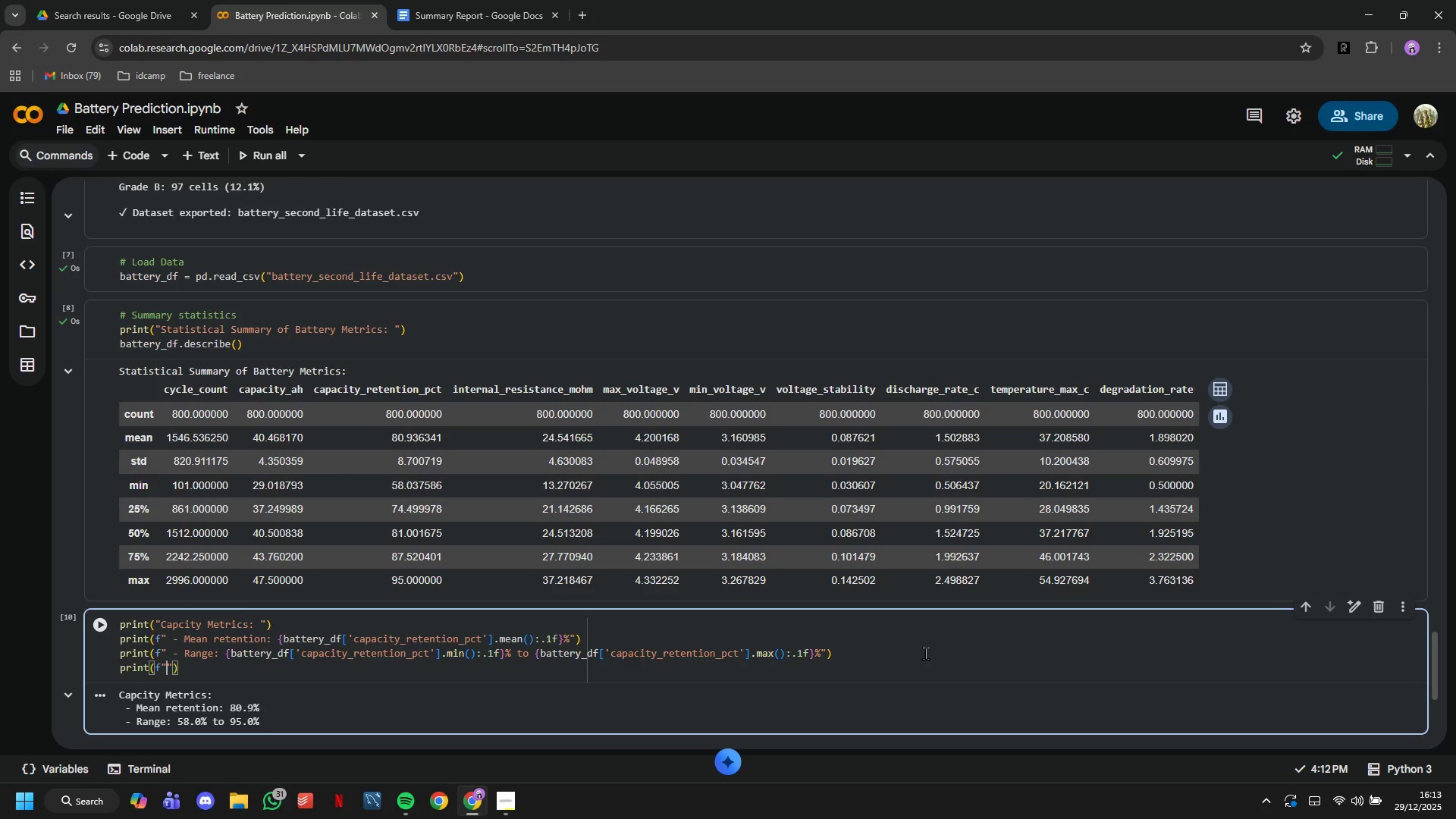 
key(ArrowLeft)
 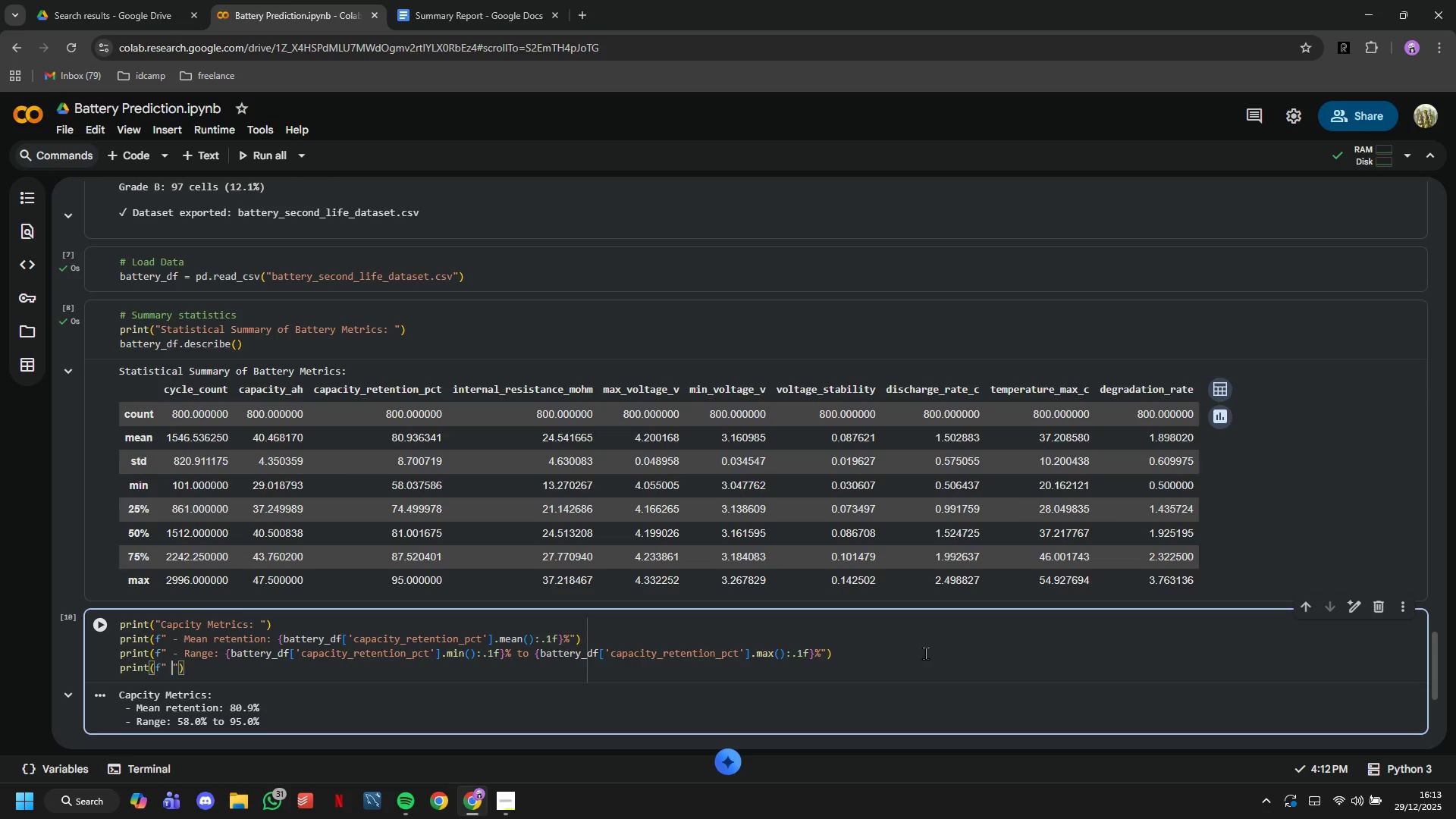 
type( - Standard Deviatiom)
key(Backspace)
type(n: {battery_df['capacity_retention_df)
key(Backspace)
key(Backspace)
type(pct)
 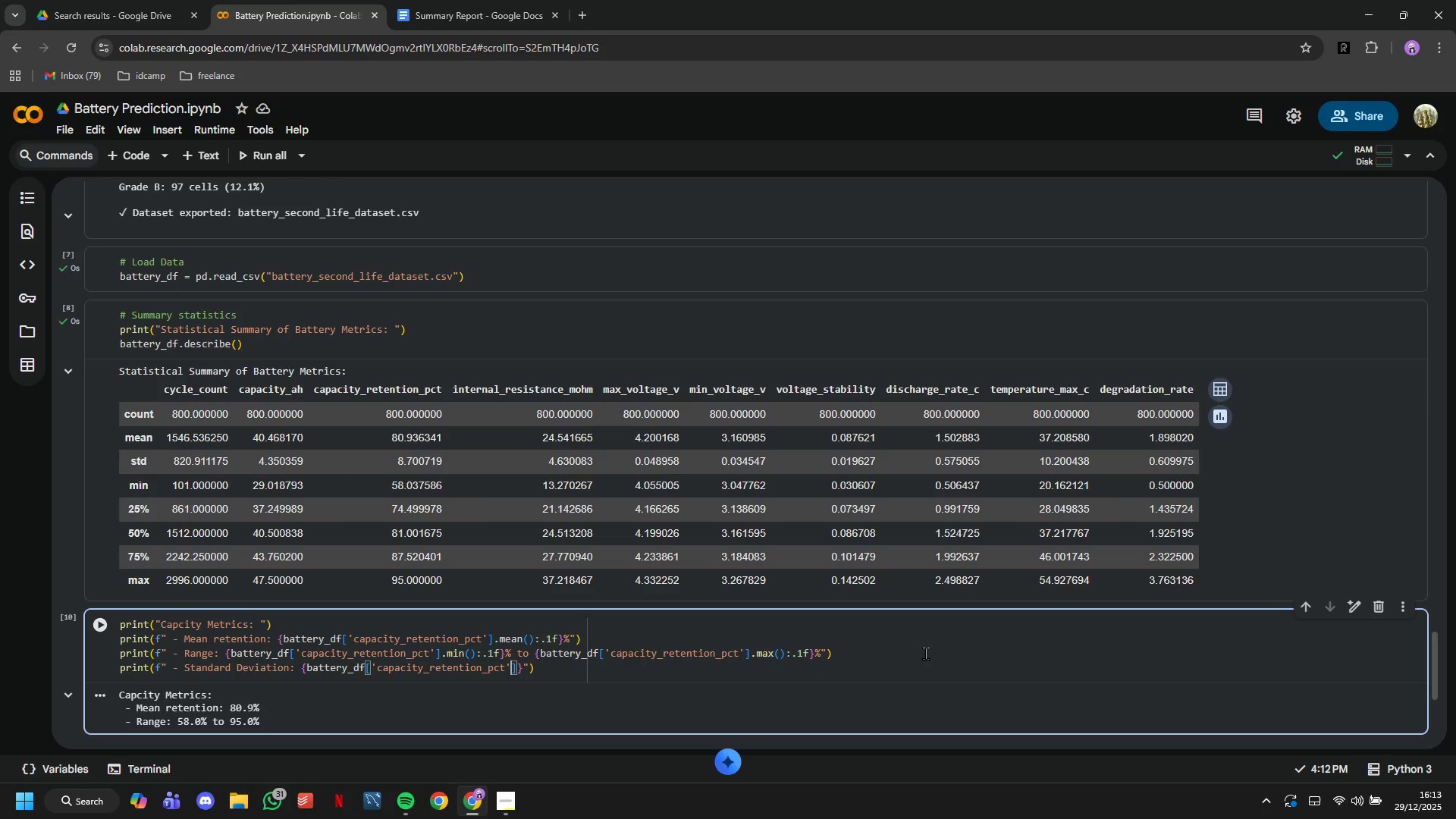 
key(ArrowRight)
 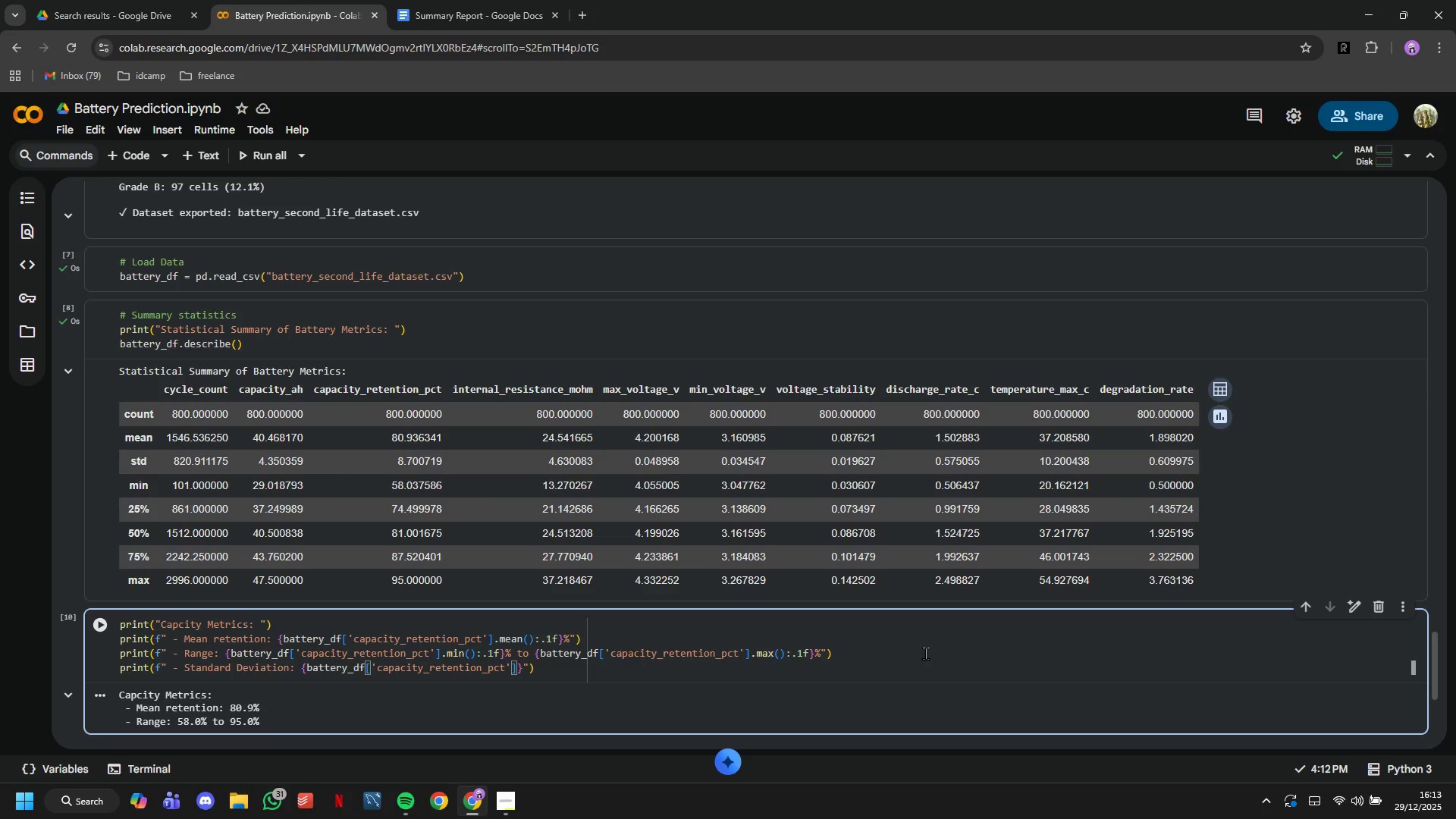 
key(ArrowRight)
 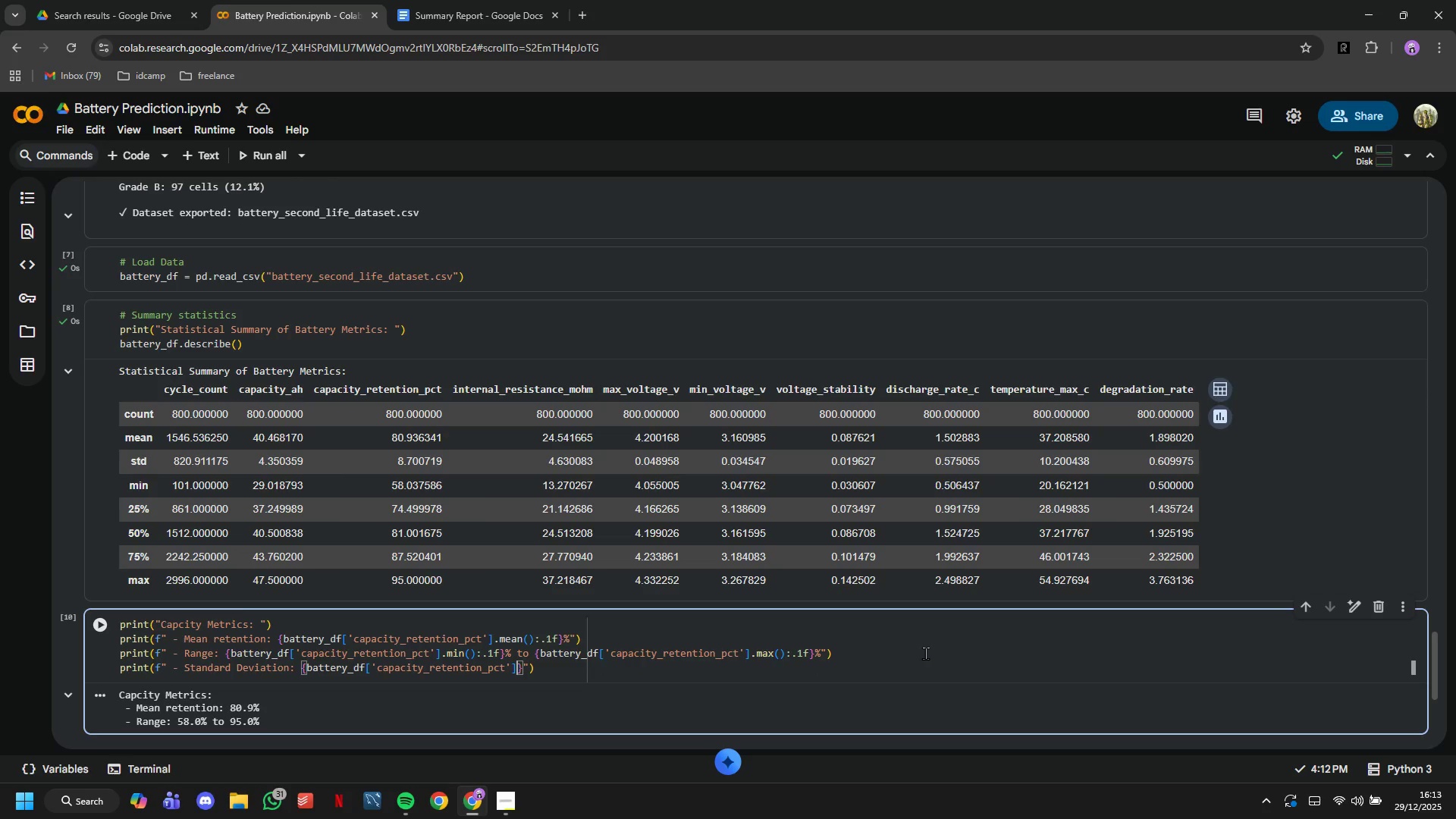 
type(.std()
 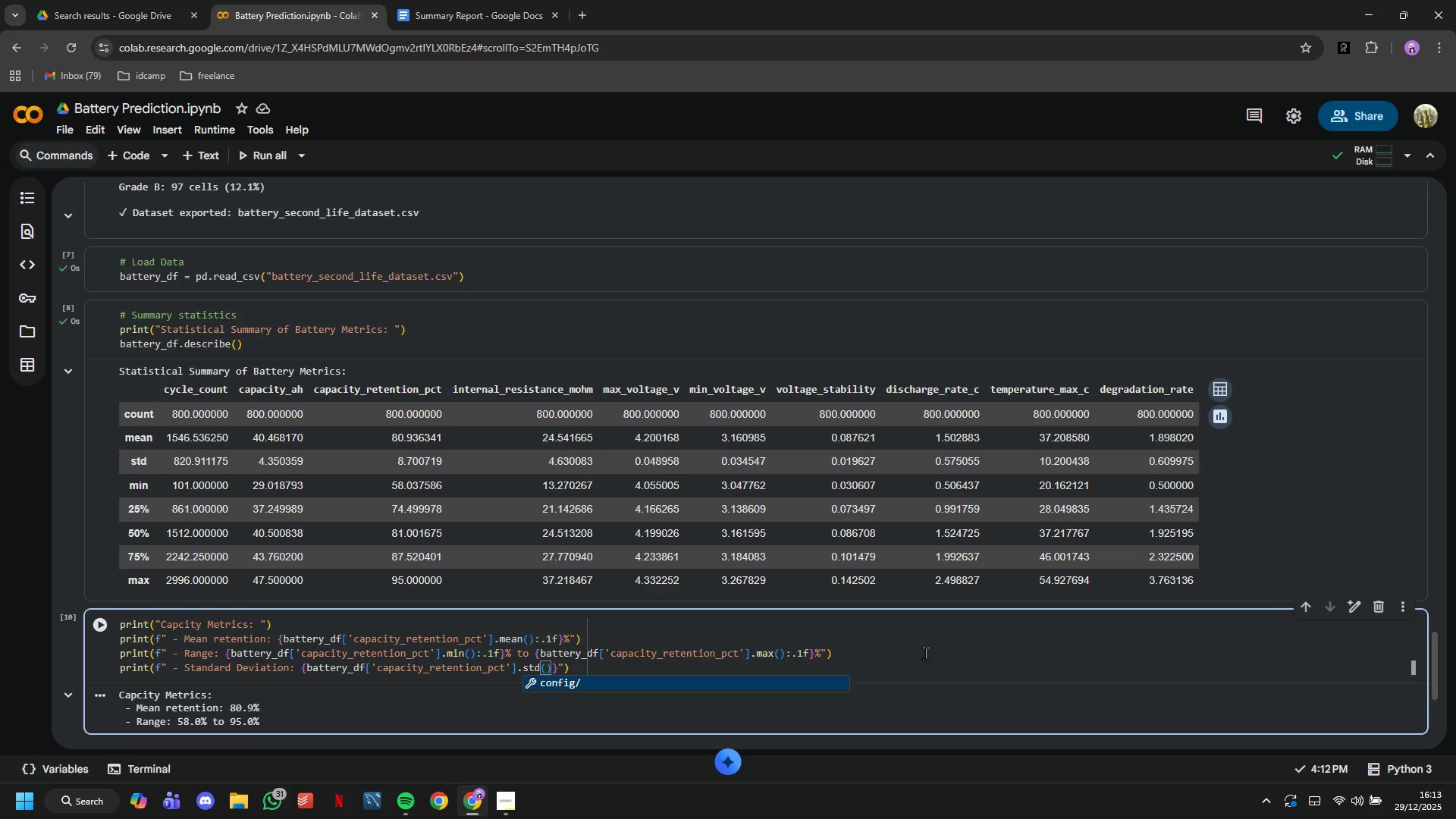 
key(ArrowRight)
 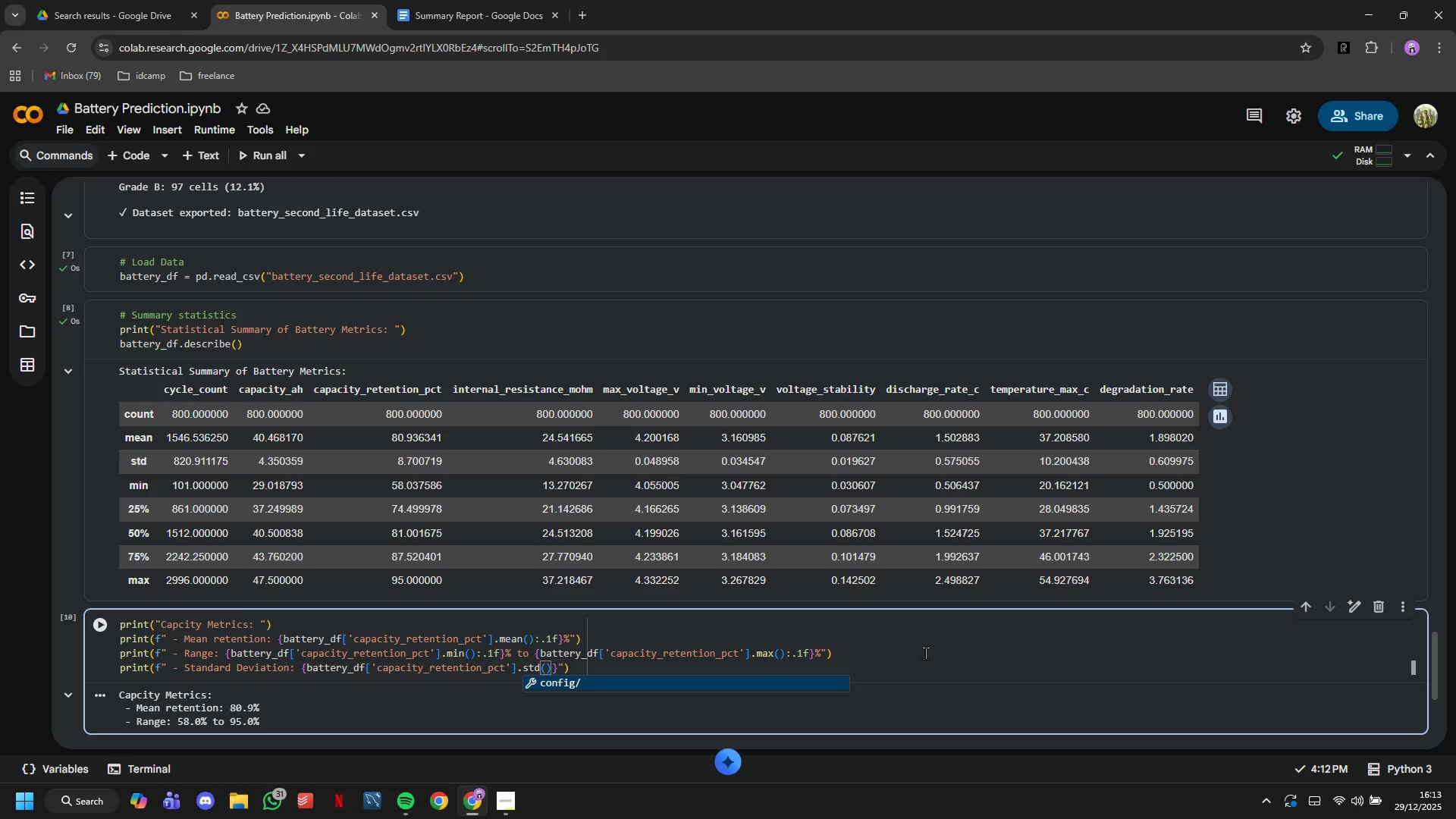 
key(ArrowRight)
 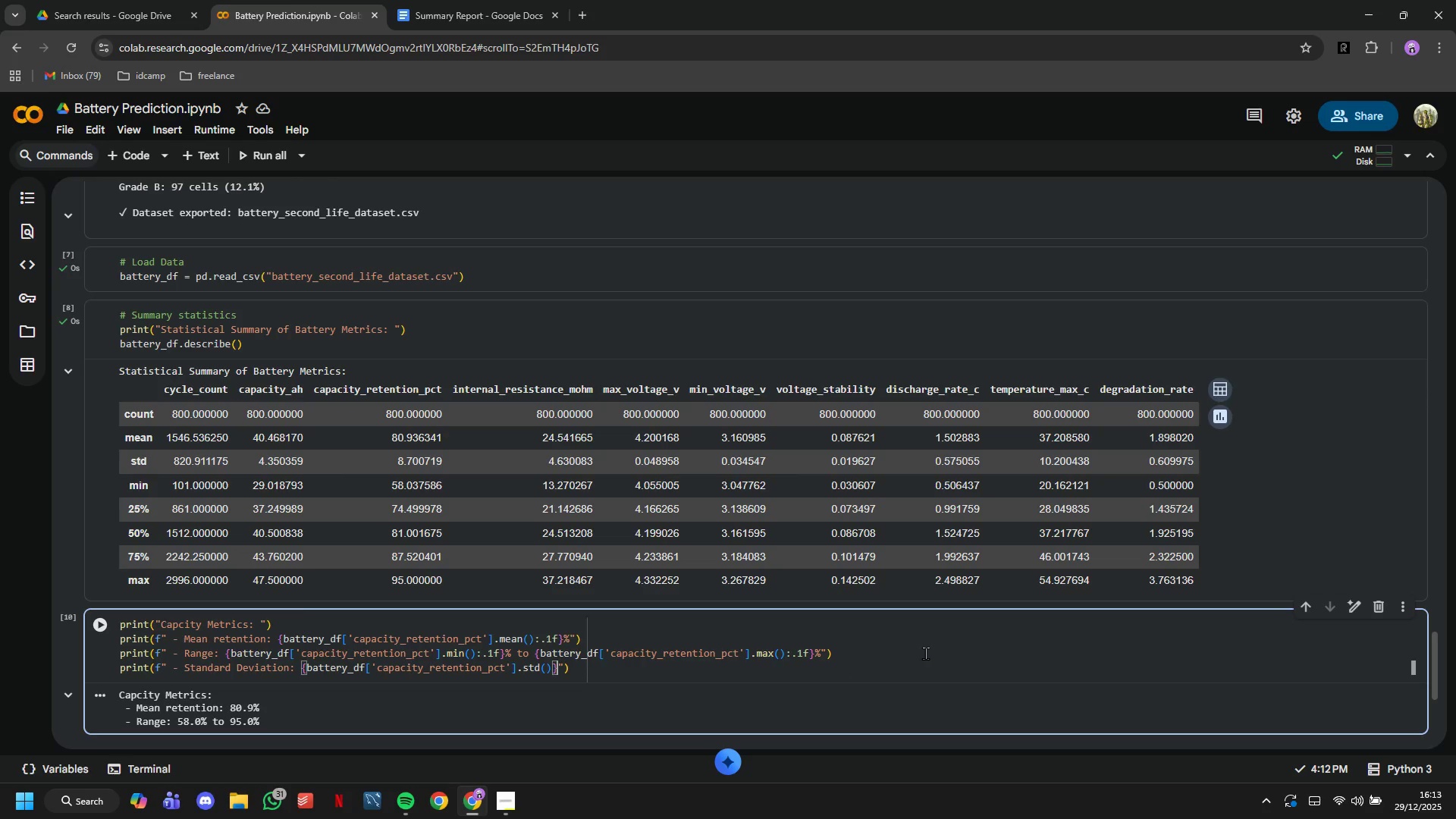 
type(:.1f)
 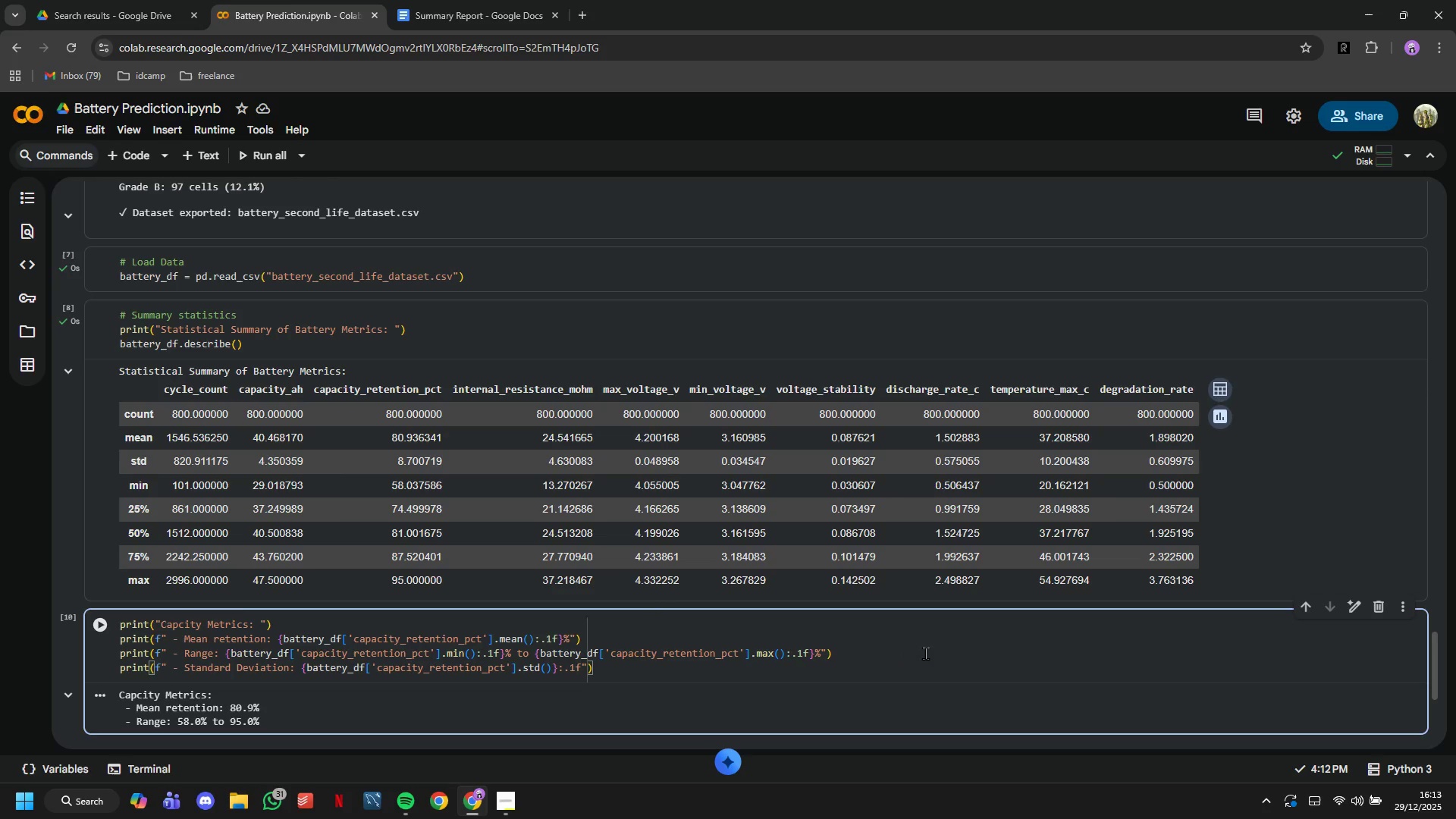 
key(ArrowLeft)
 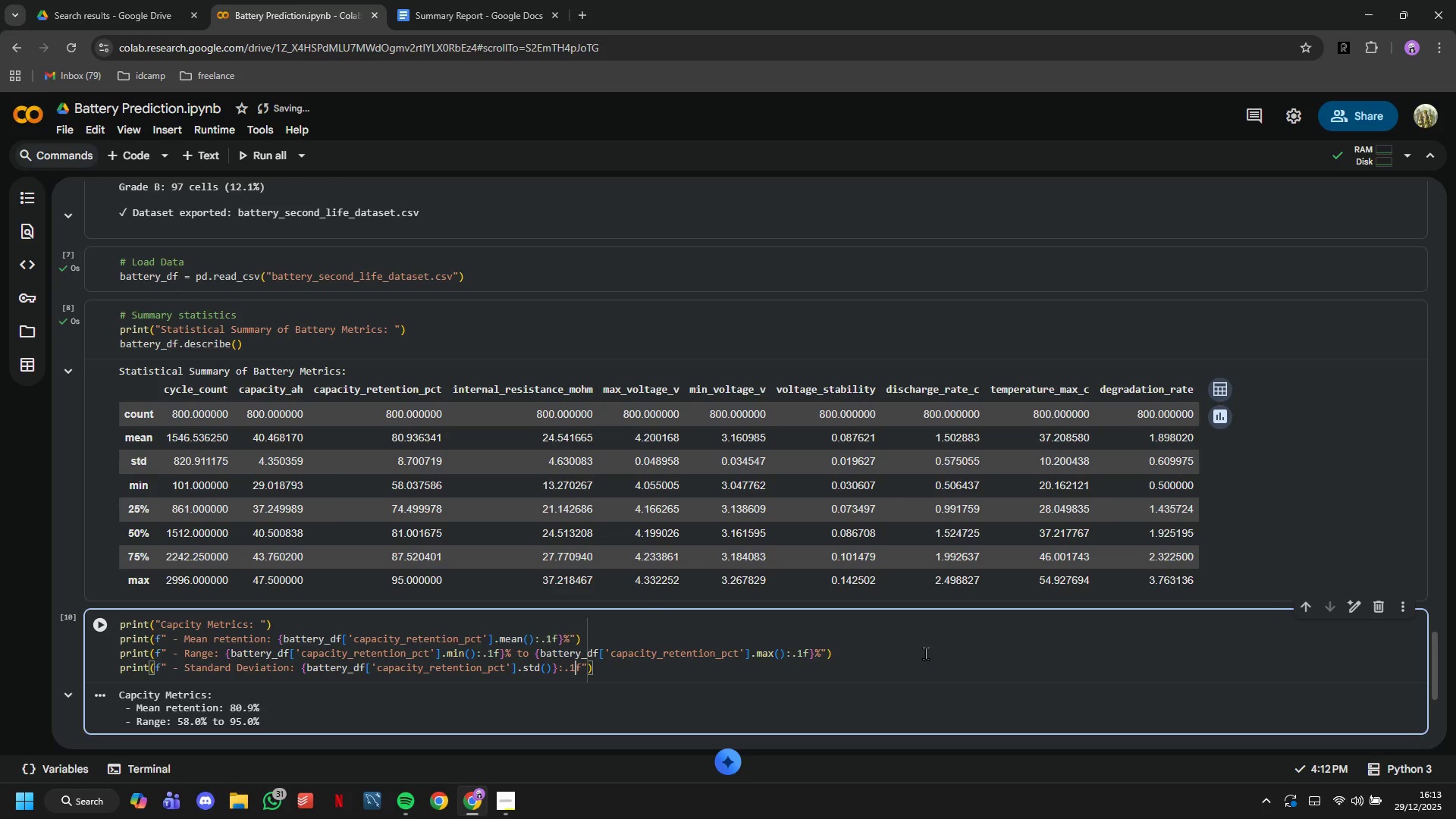 
key(ArrowLeft)
 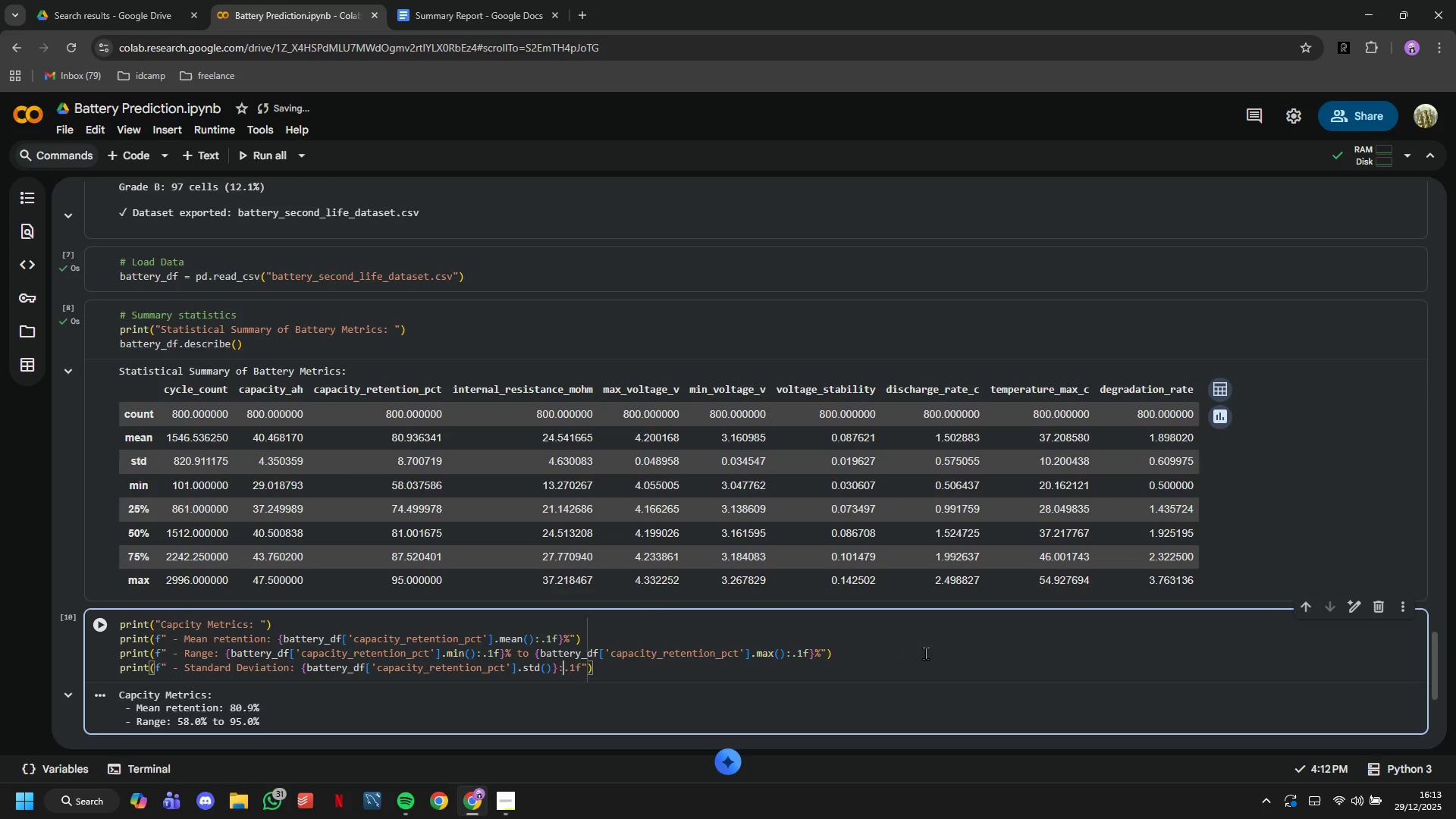 
key(ArrowLeft)
 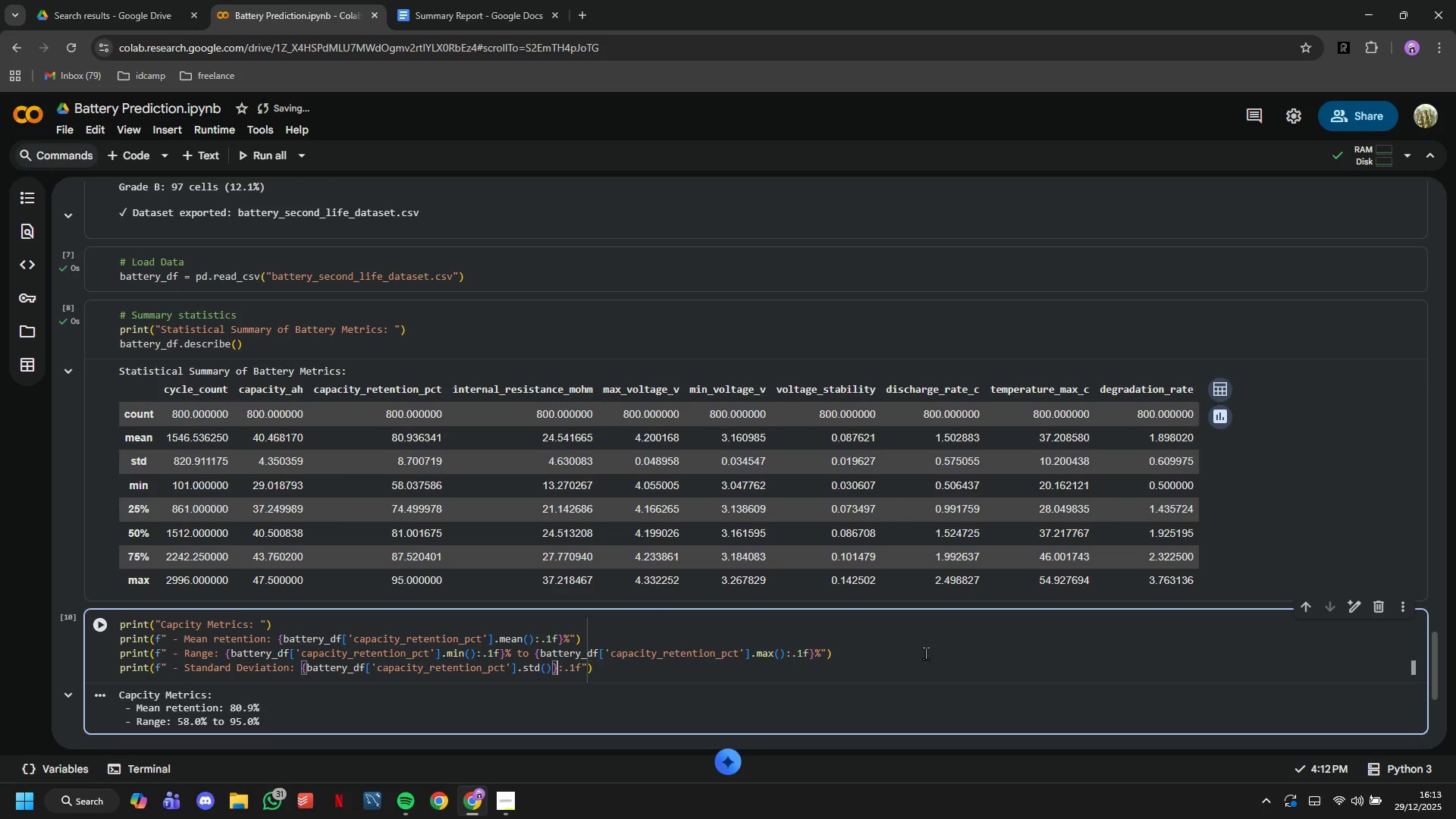 
key(ArrowLeft)
 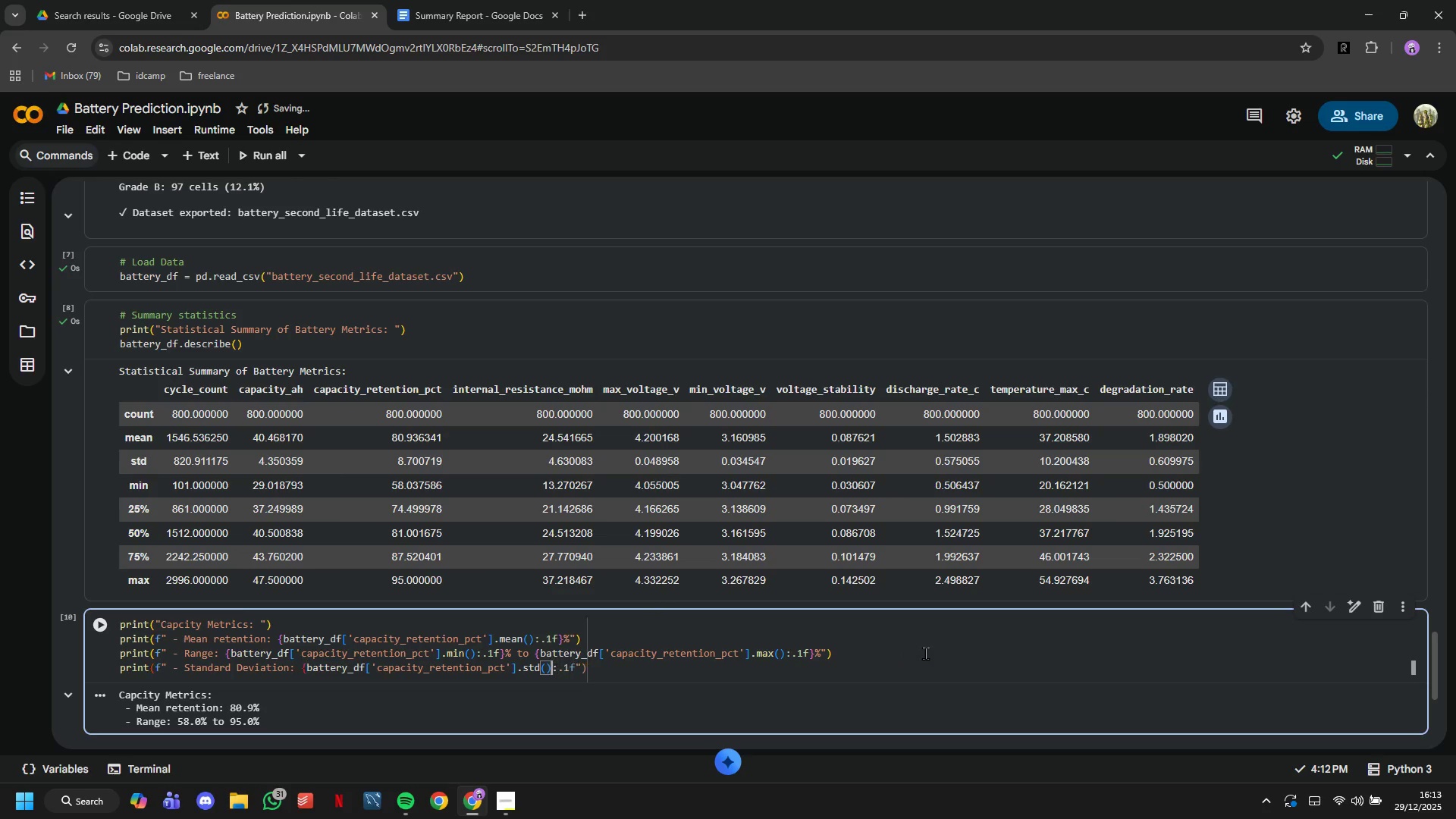 
key(Backspace)
 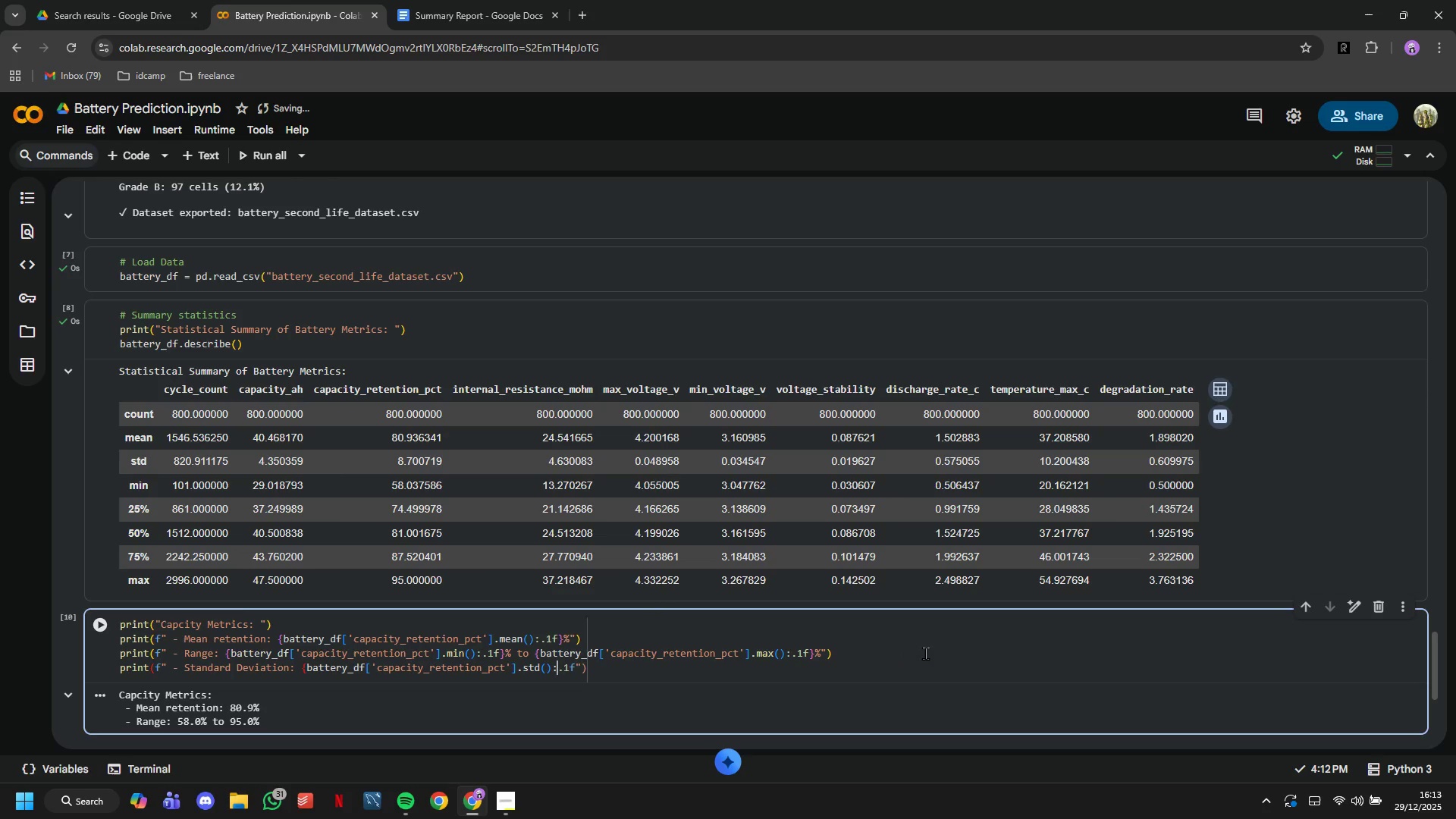 
key(ArrowRight)
 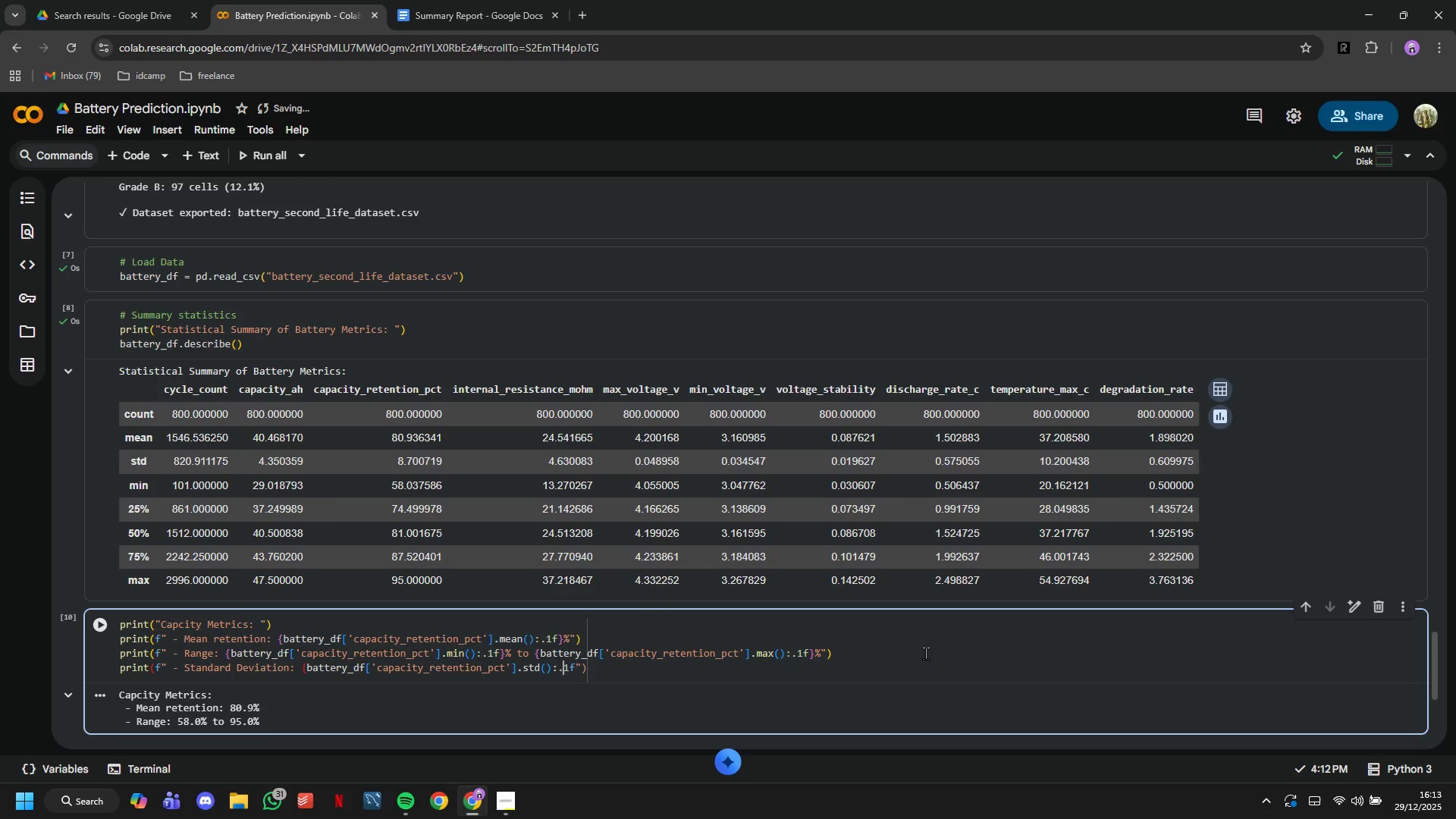 
key(ArrowRight)
 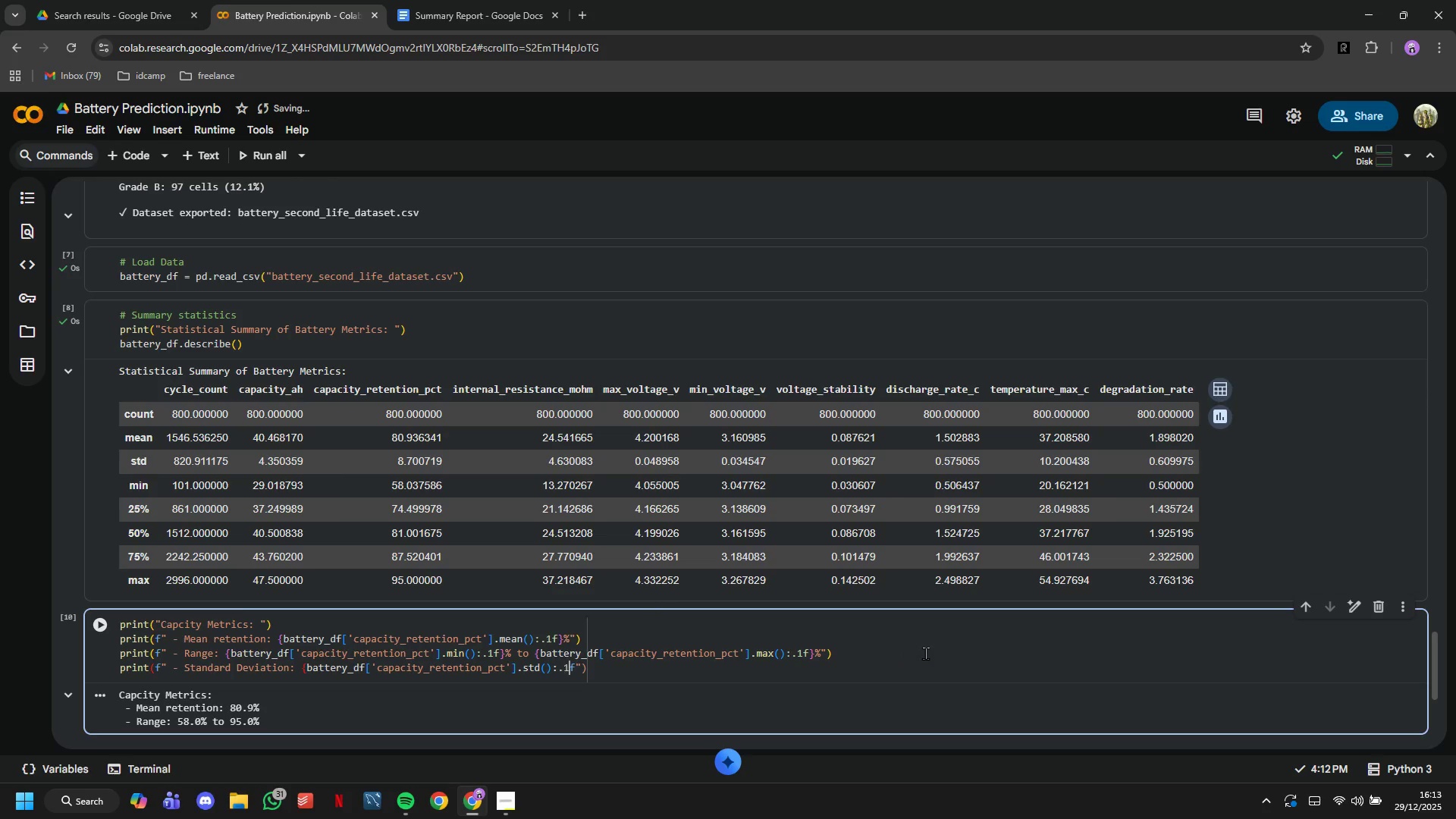 
key(ArrowRight)
 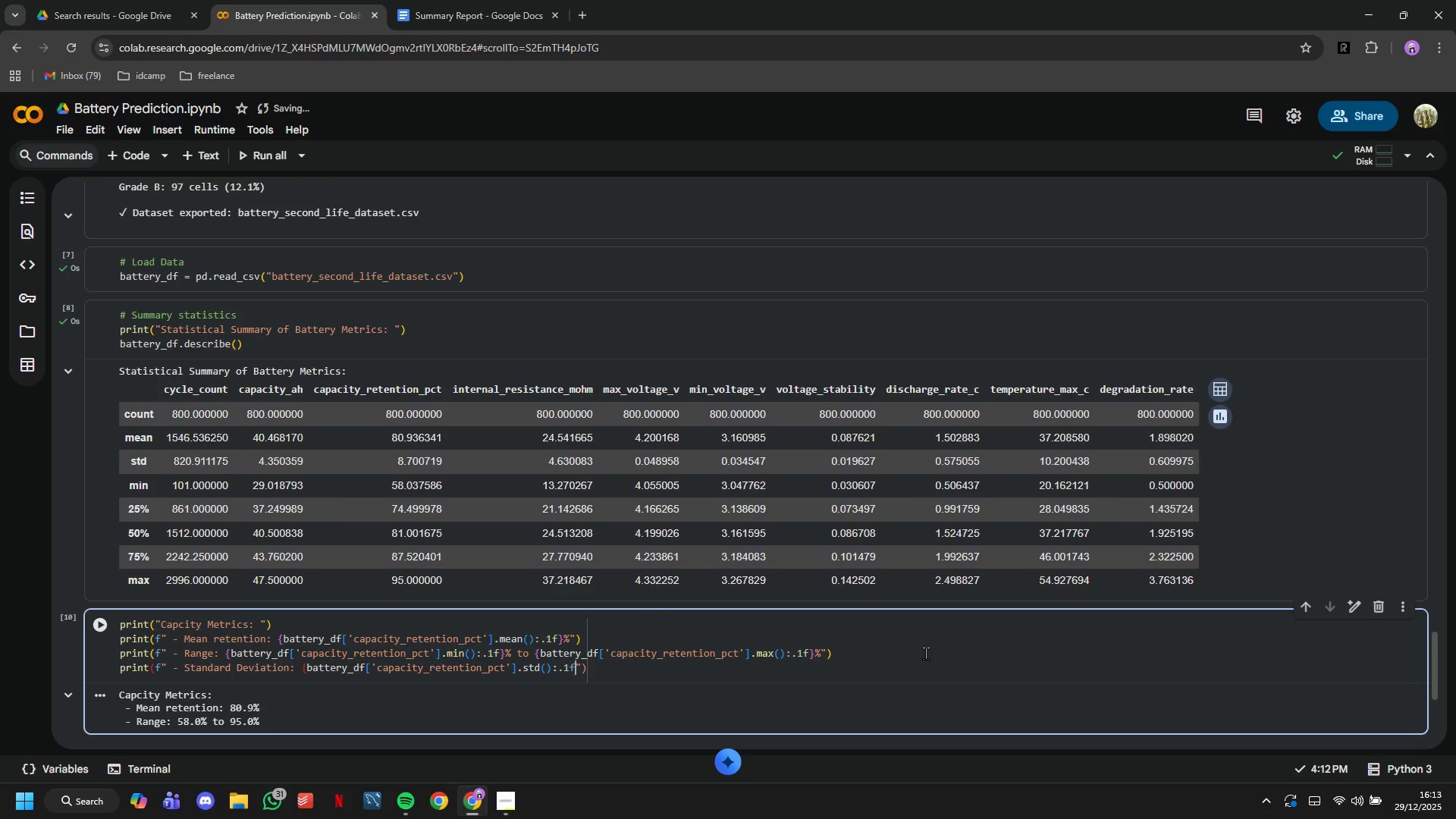 
key(ArrowRight)
 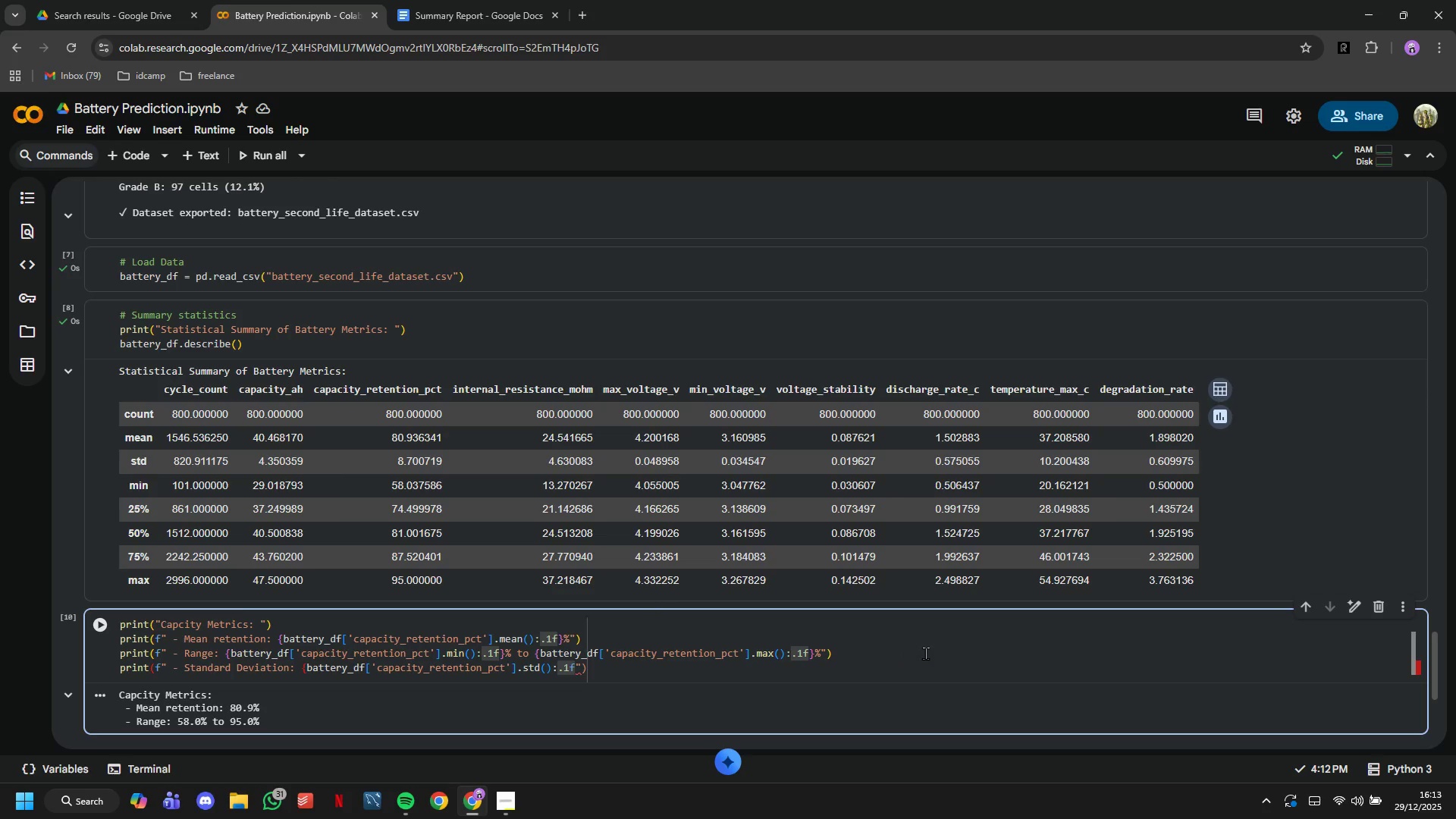 
key(Shift+BracketRight)
 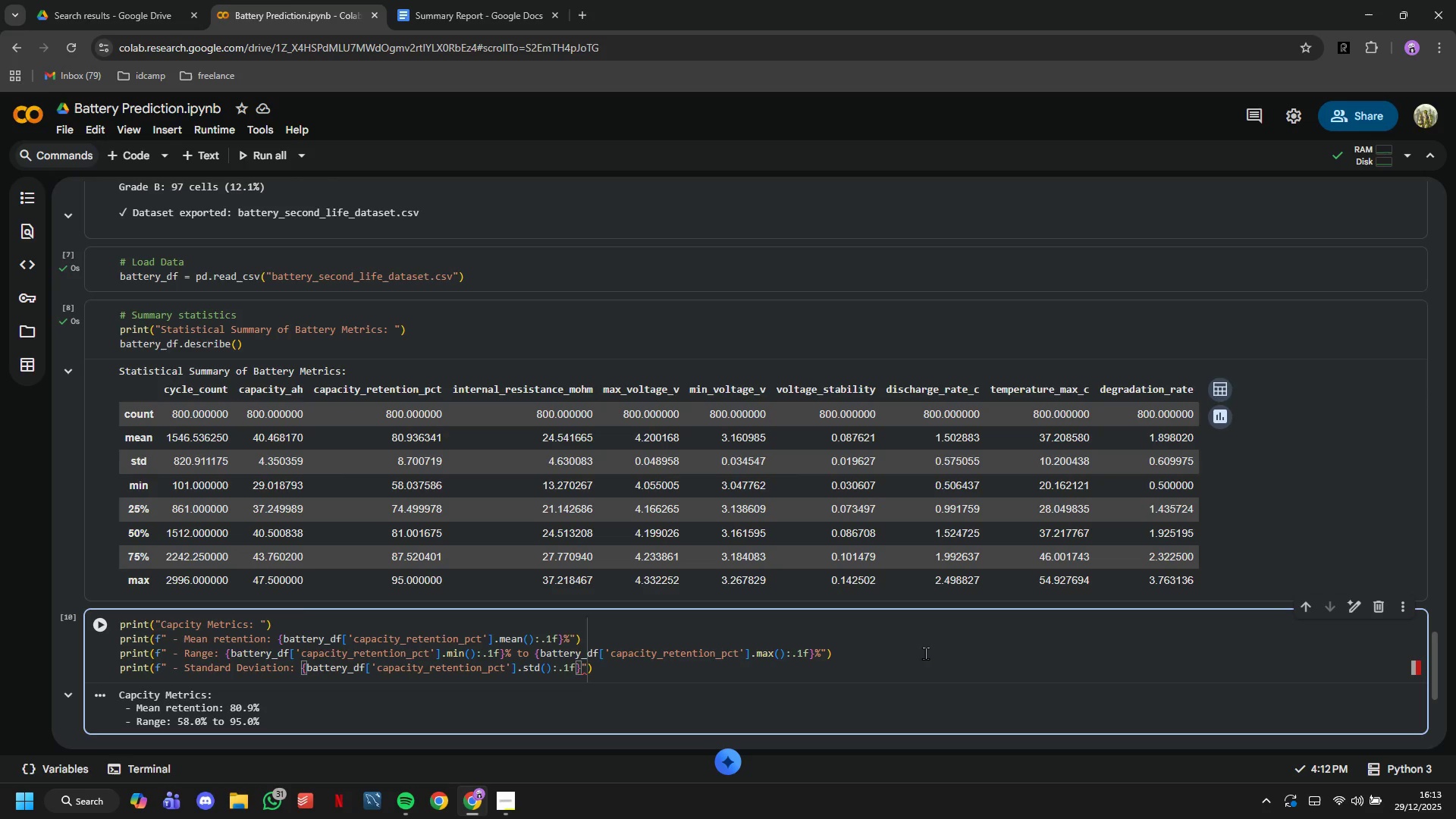 
key(Shift+5)
 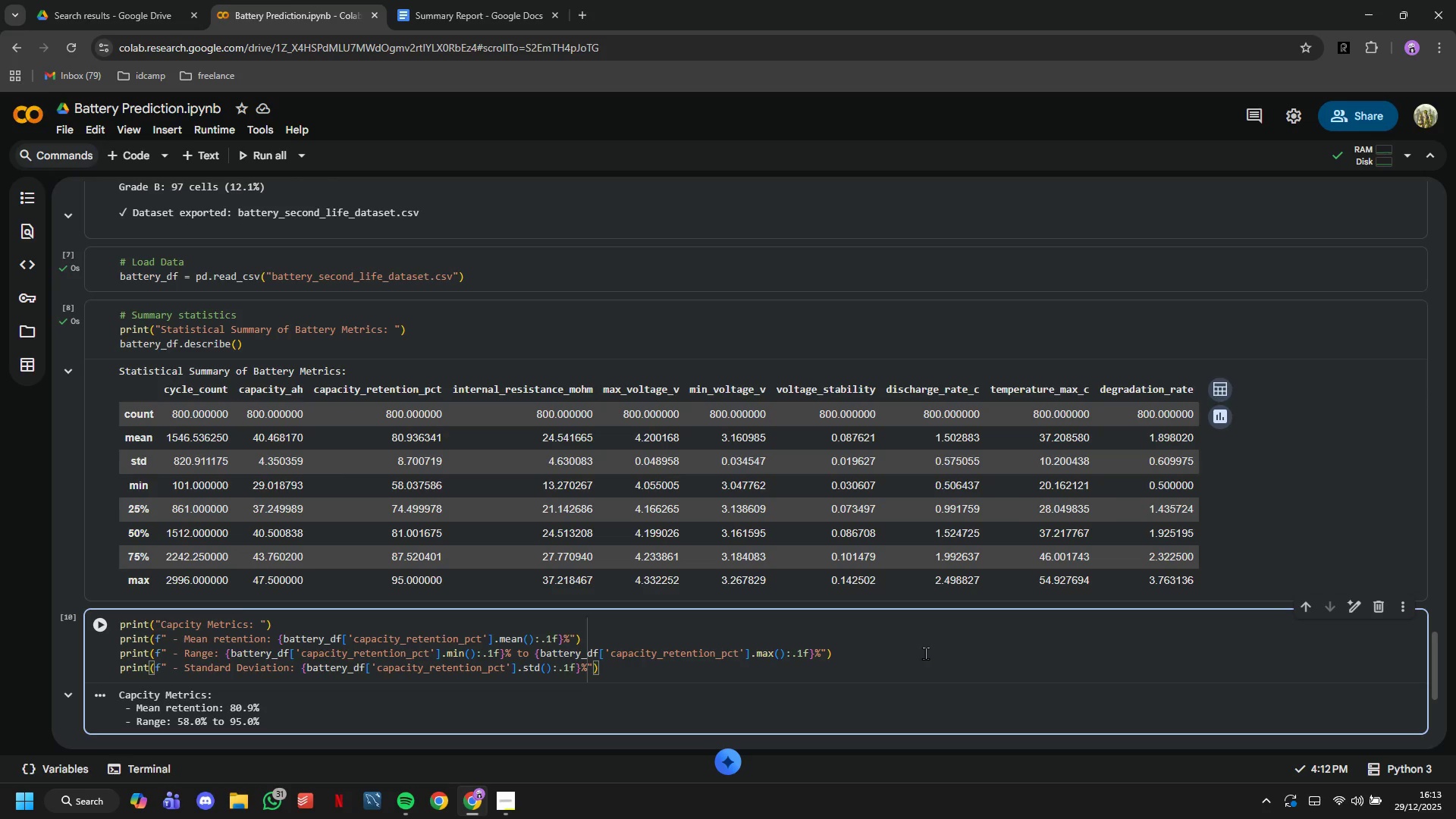 
key(ArrowRight)
 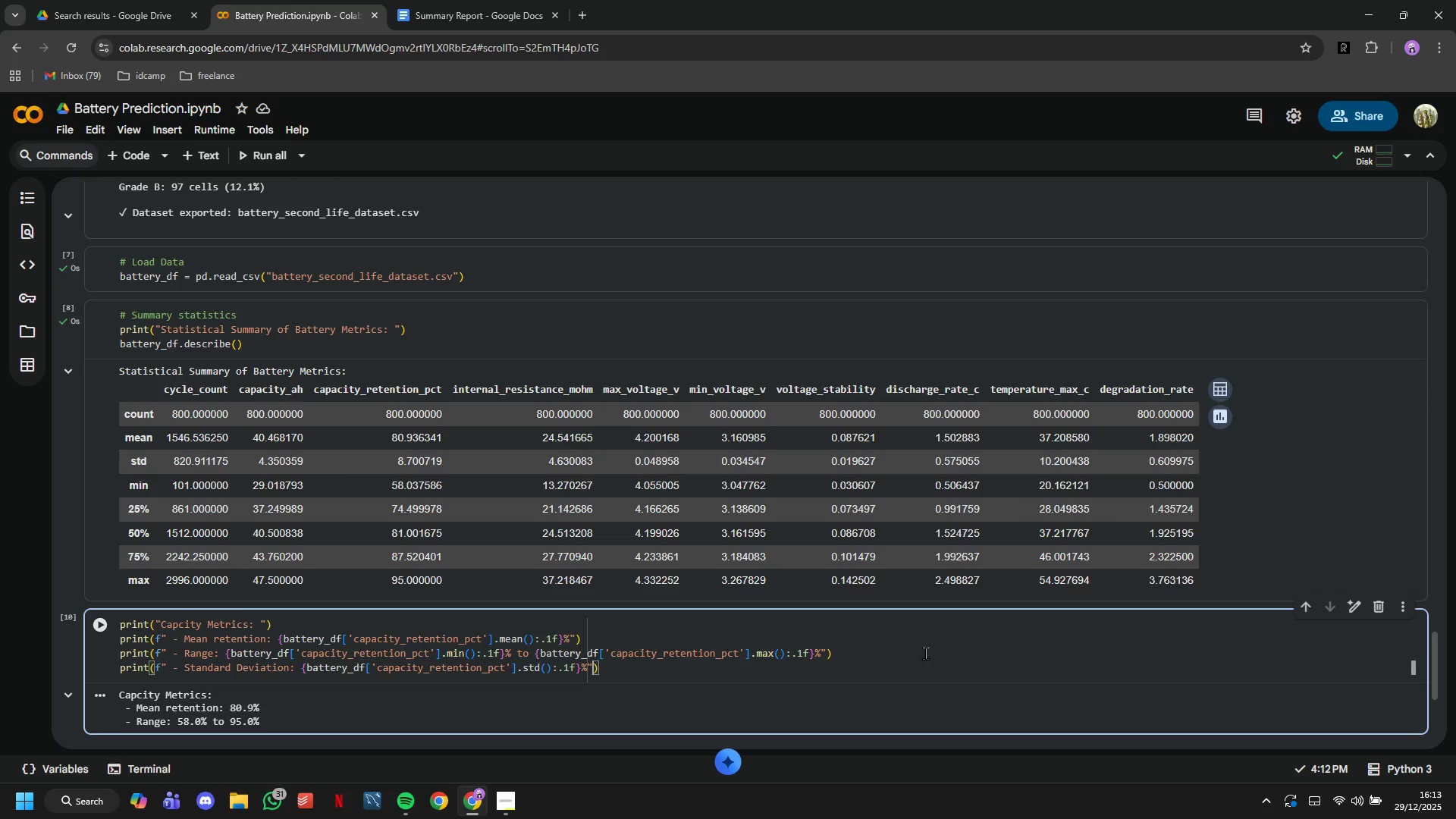 
key(ArrowRight)
 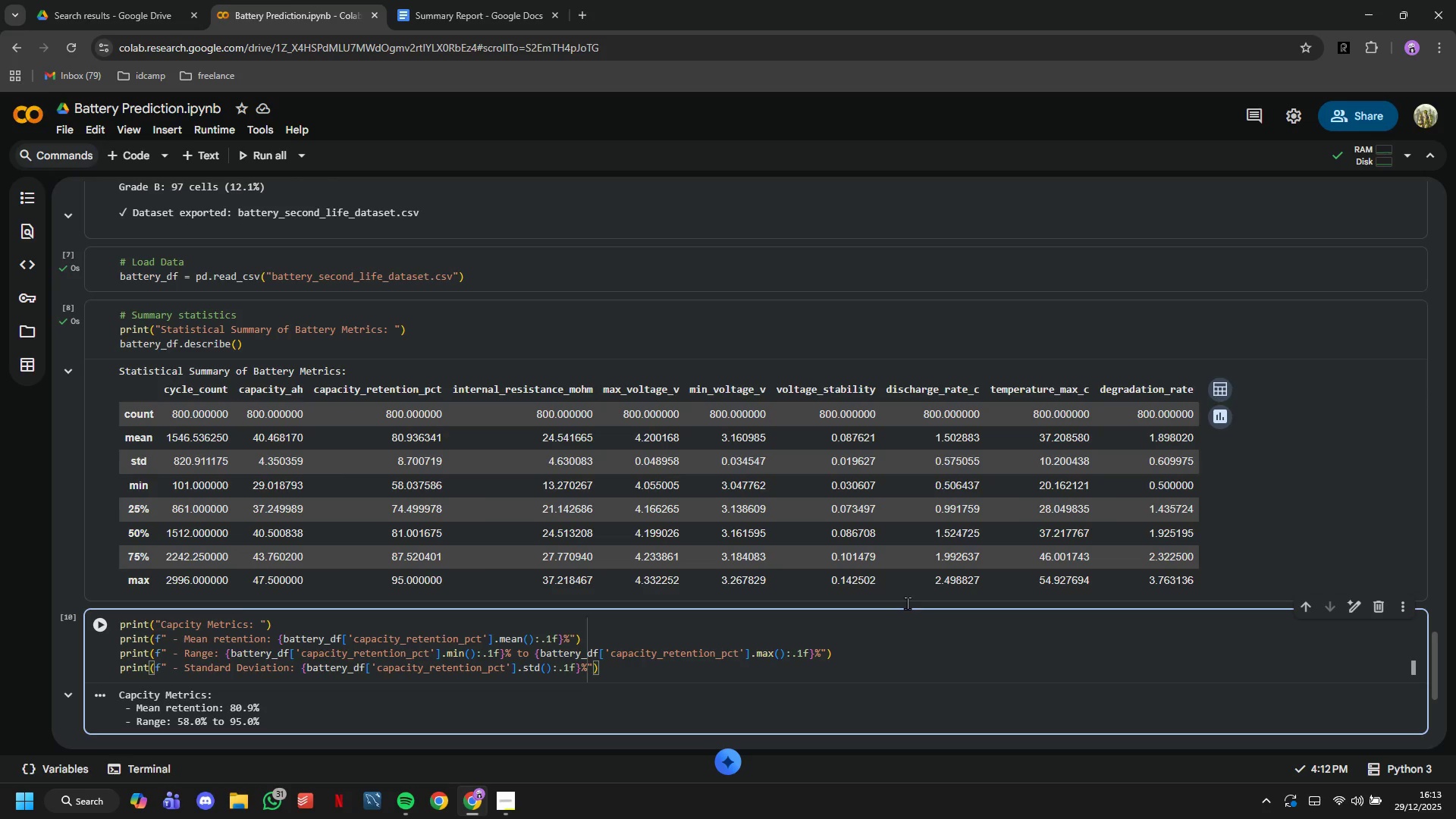 
left_click([90, 629])
 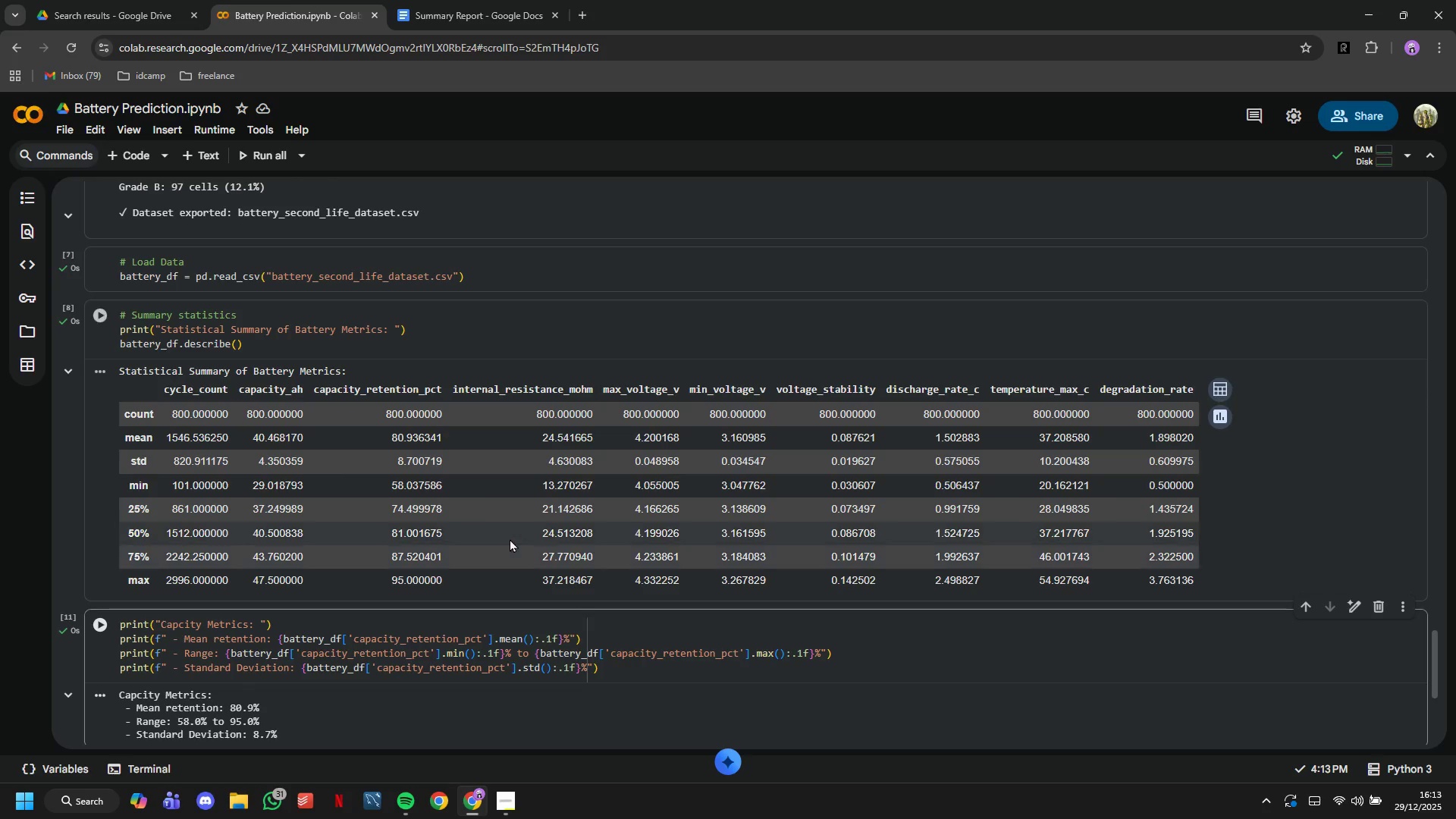 
scroll: coordinate [510, 538], scroll_direction: down, amount: 1.0
 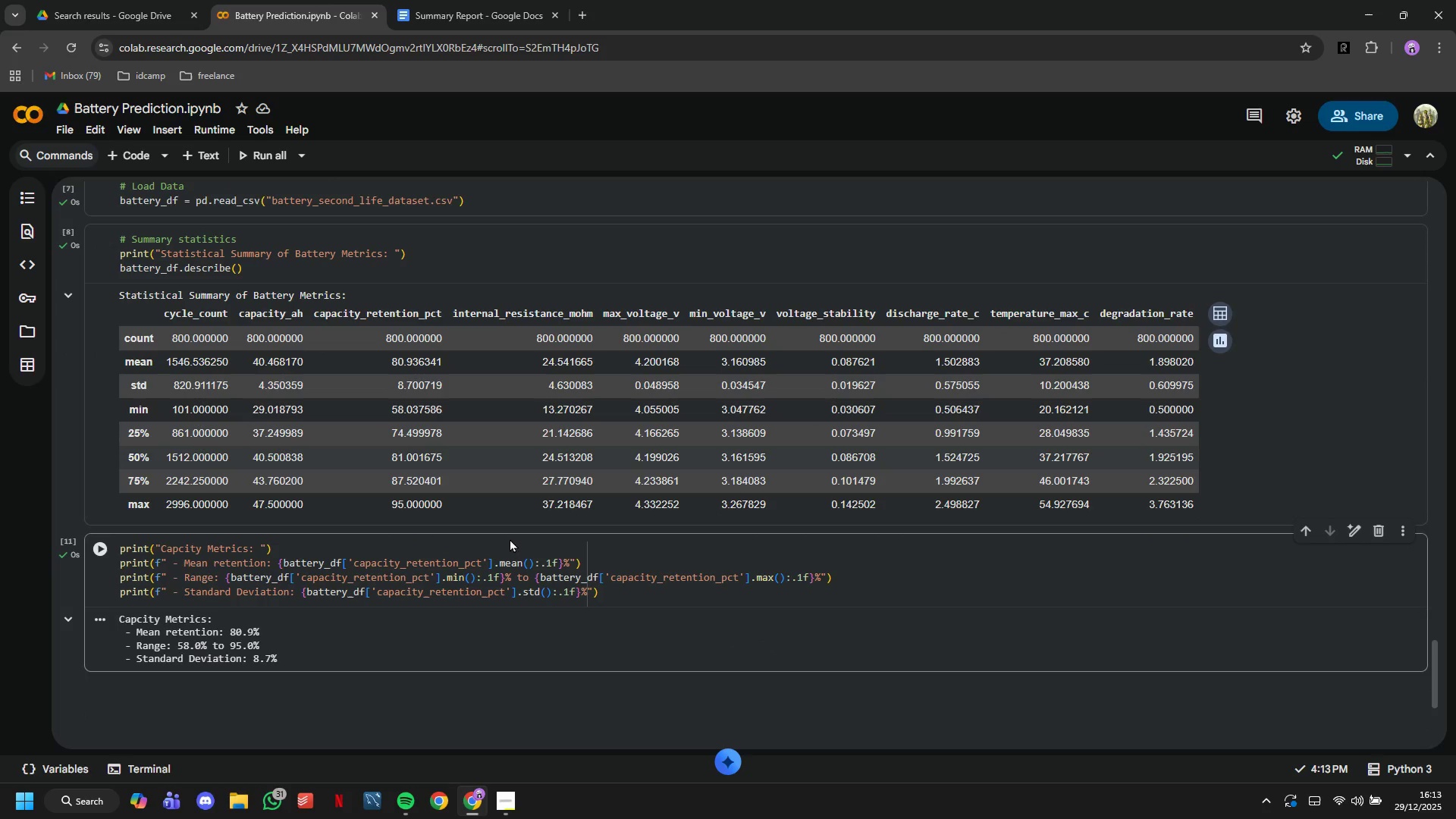 
left_click([118, 149])
 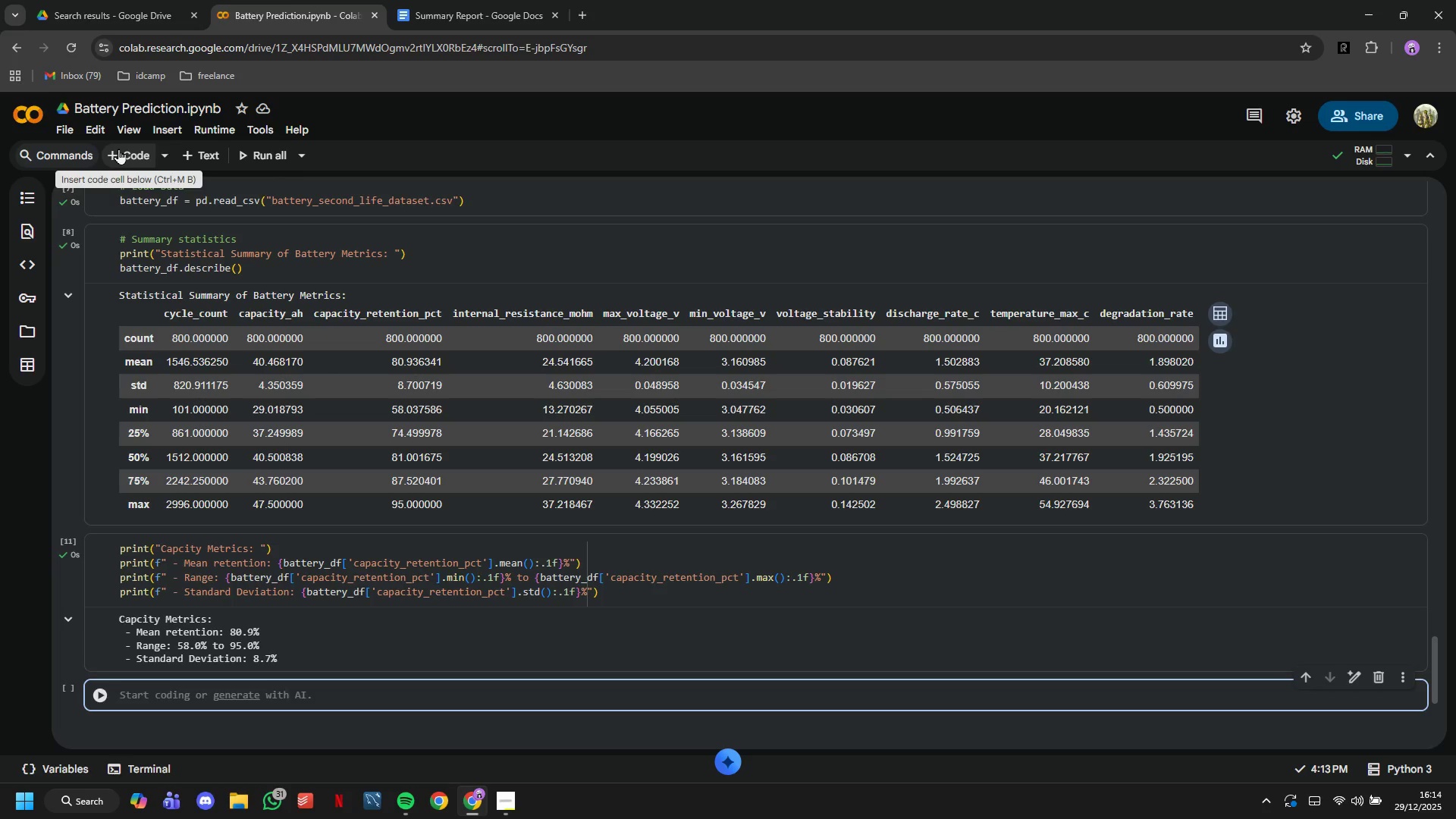 
wait(19.84)
 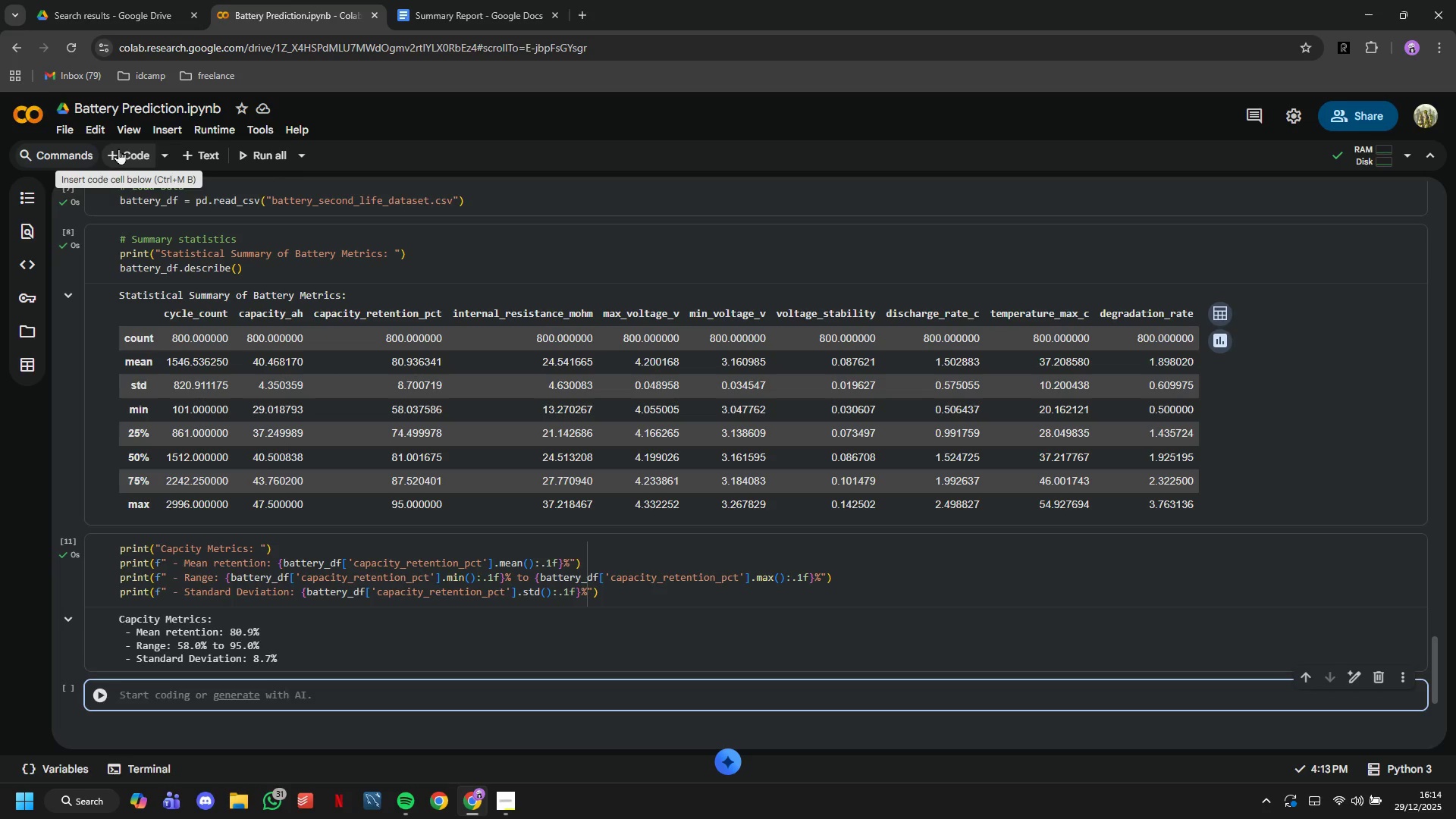 
type(print("O)
key(Backspace)
type(Internal Resistance: )
 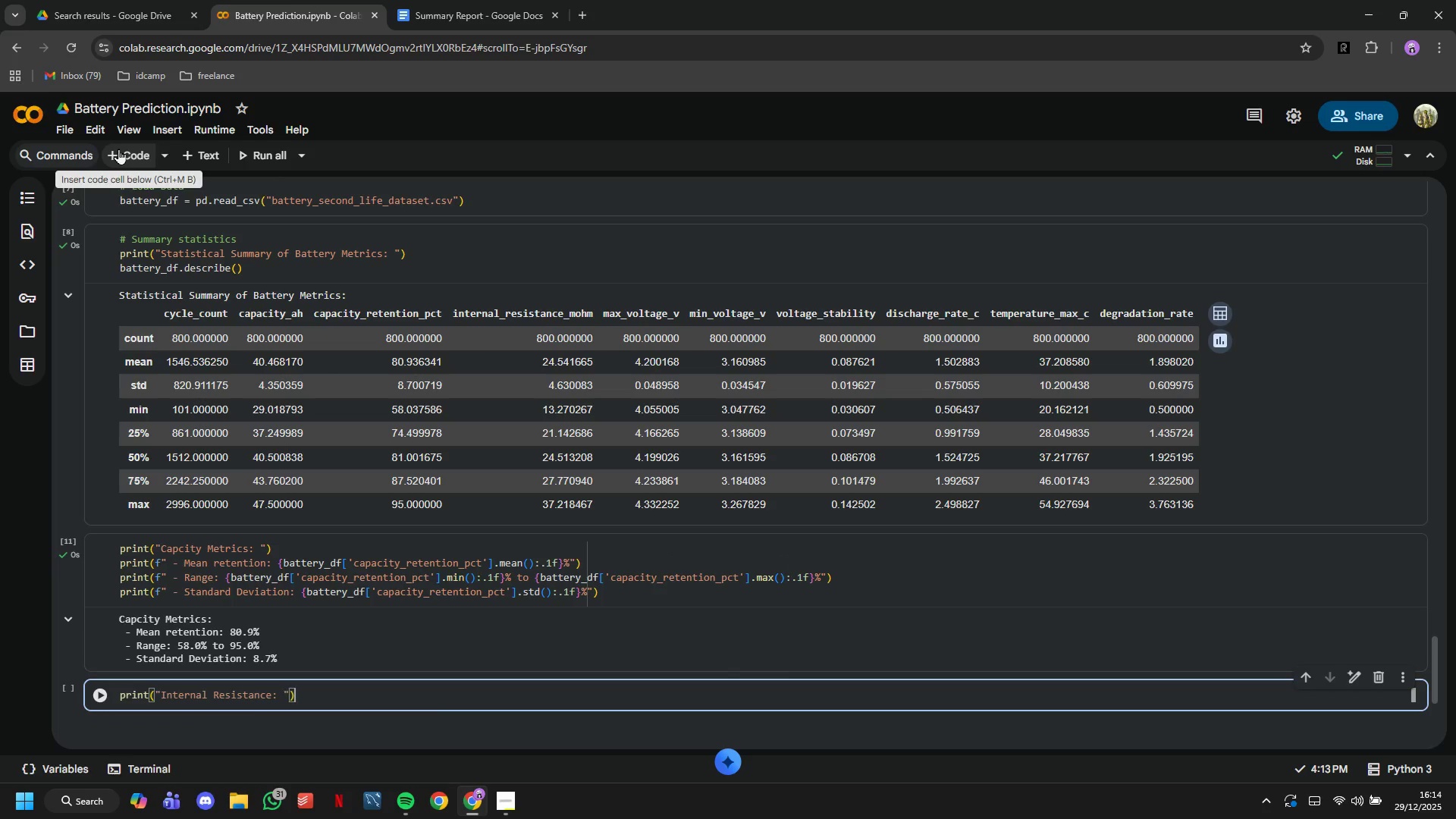 
 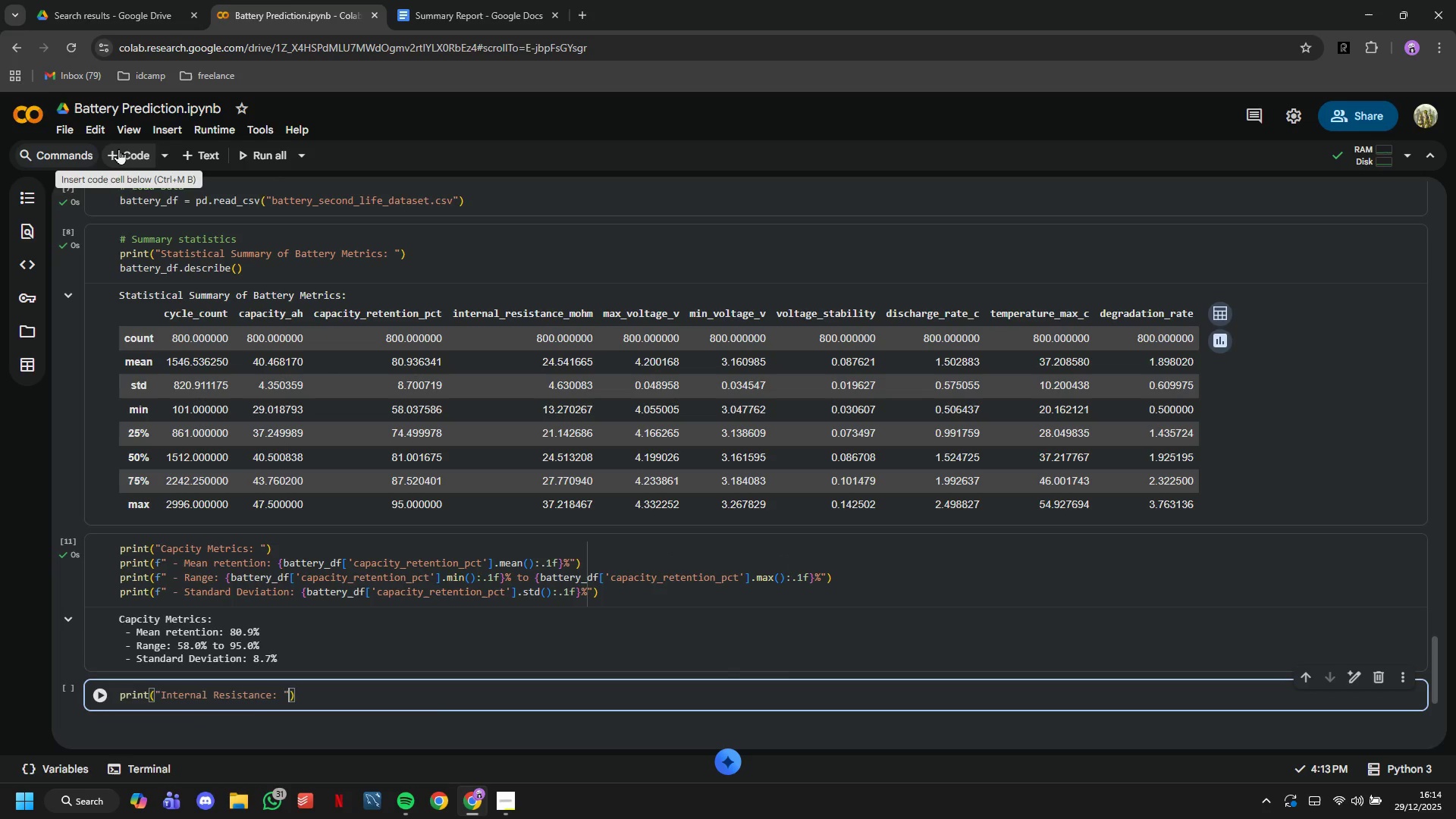 
key(ArrowRight)
 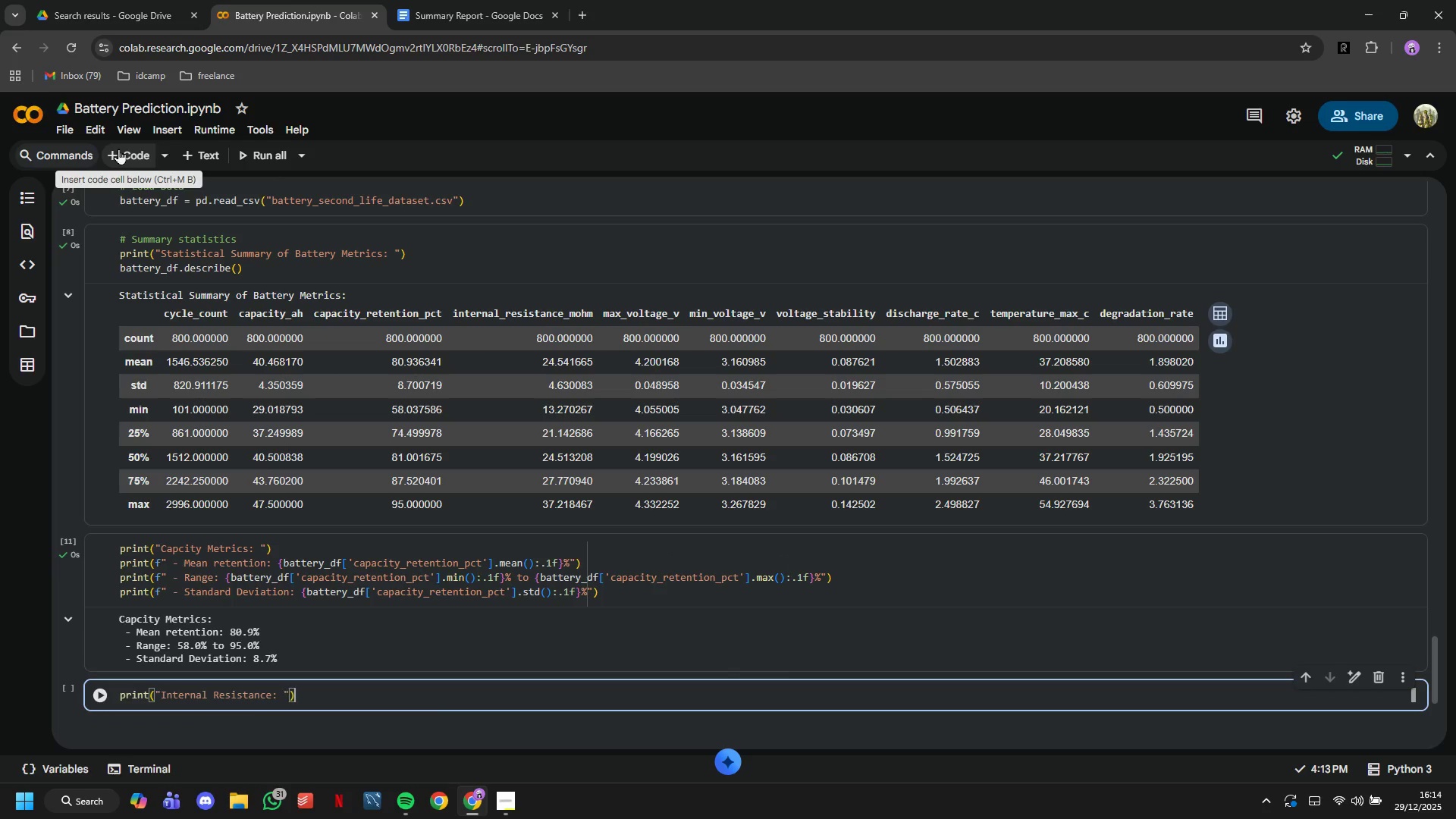 
key(ArrowRight)
 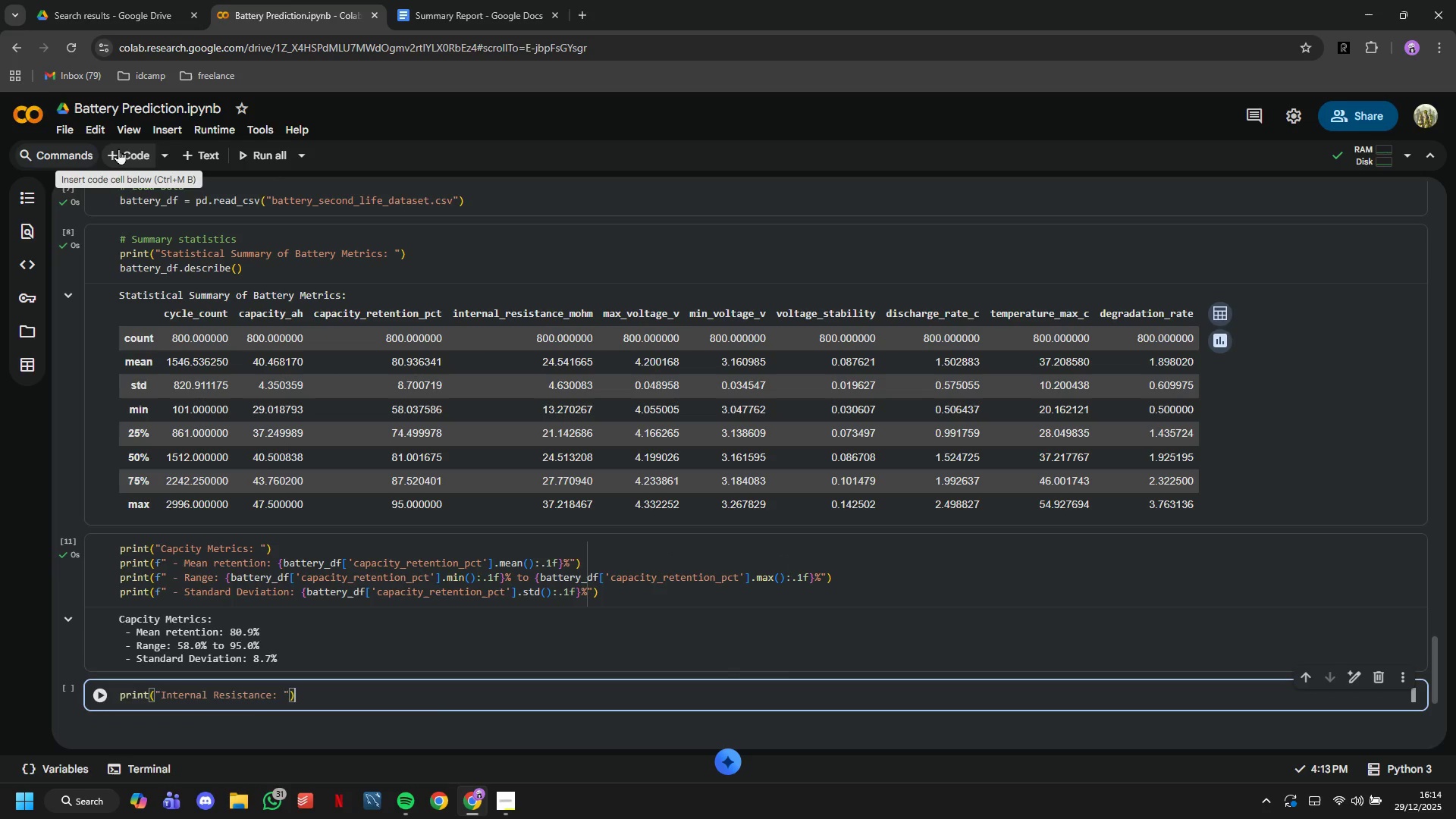 
key(ArrowRight)
 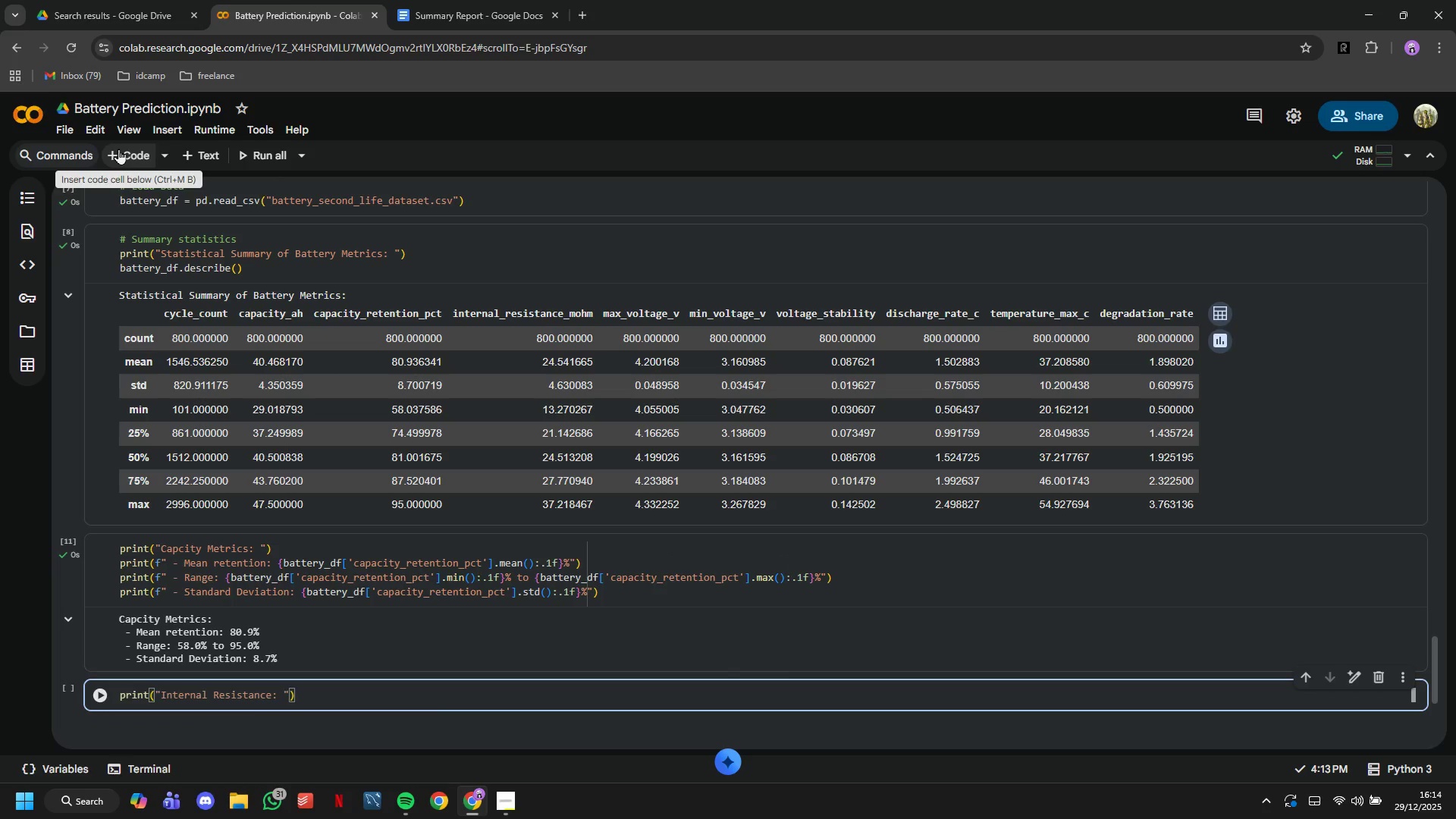 
key(Enter)
 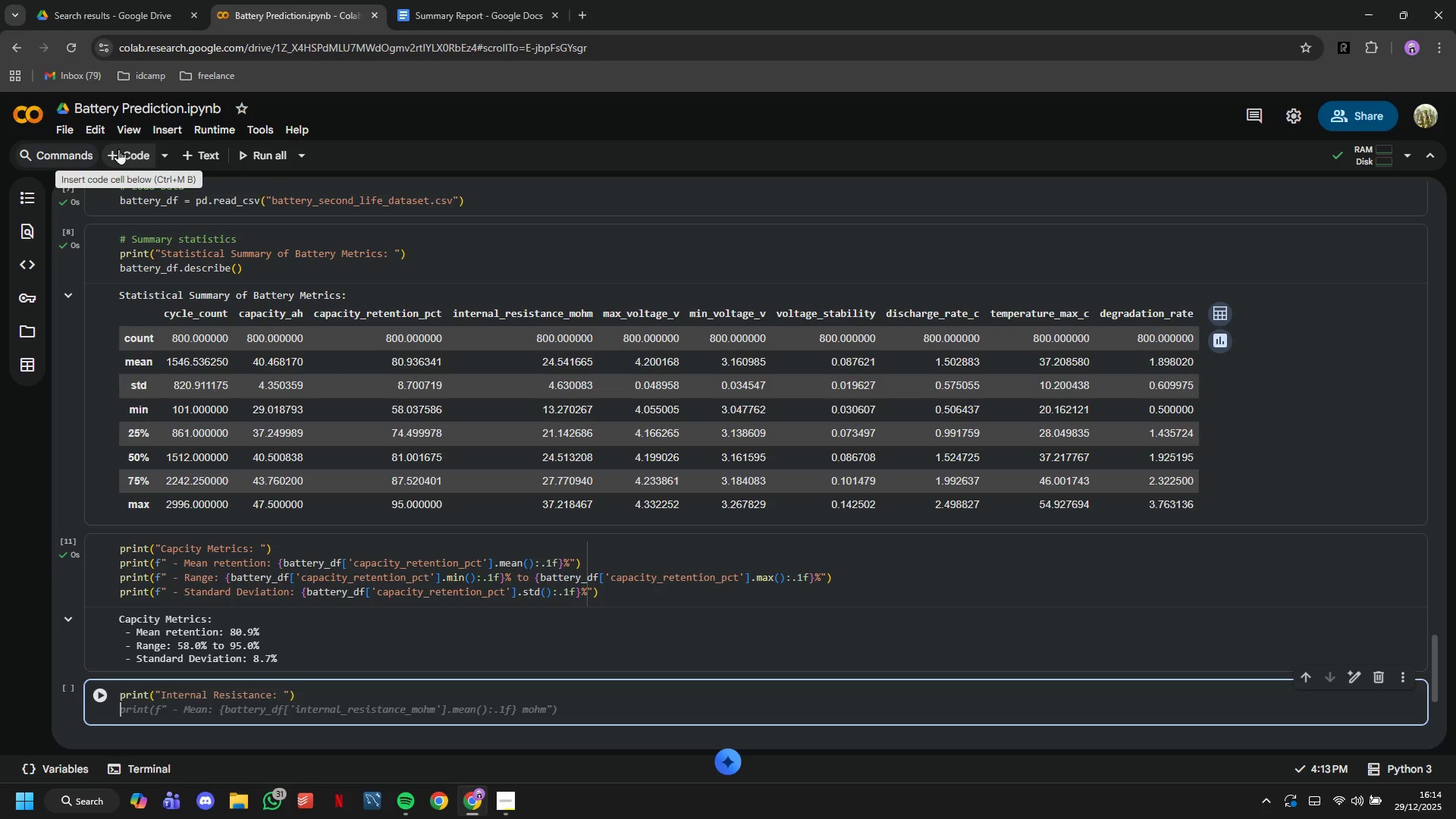 
wait(11.94)
 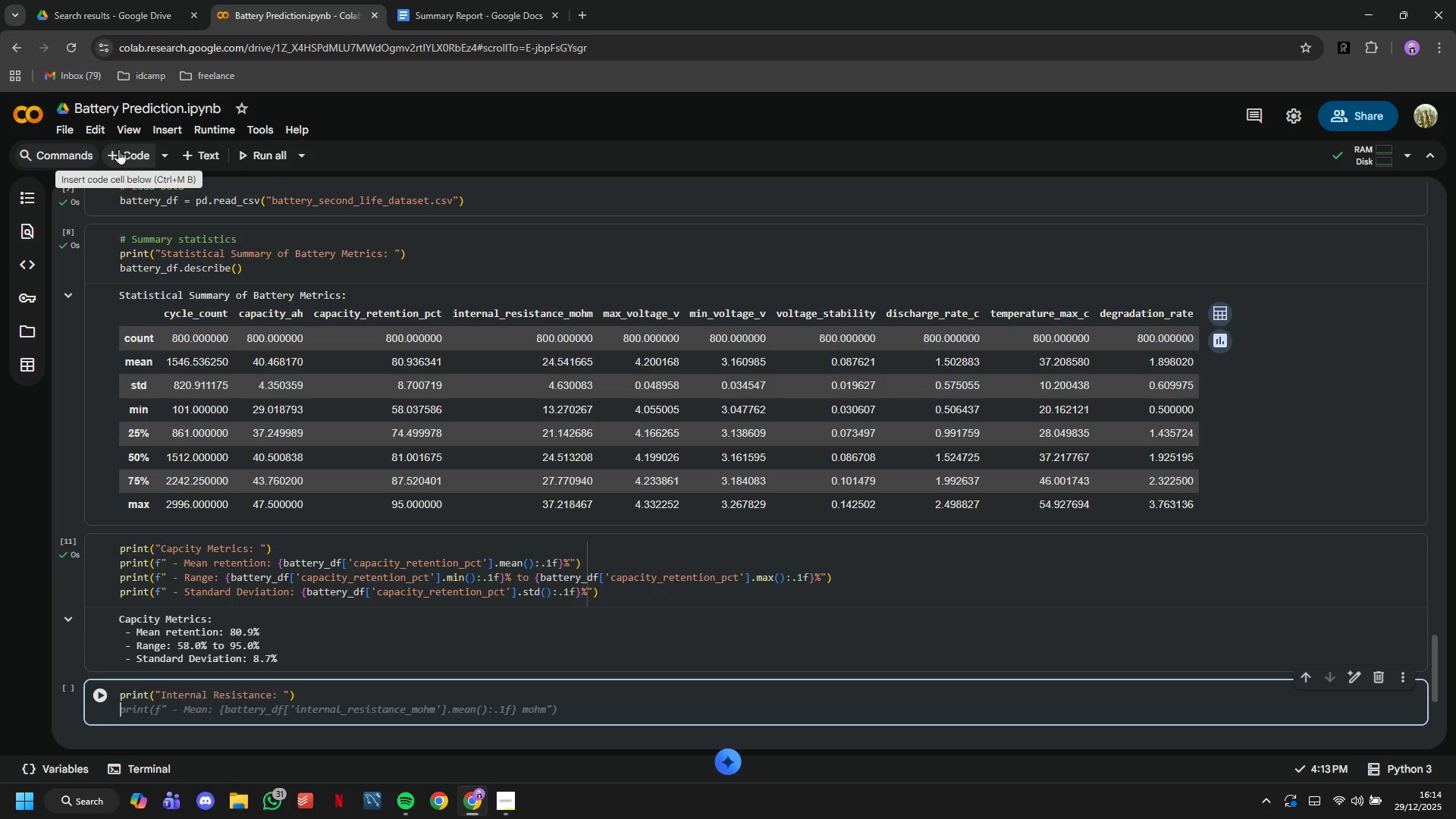 
type(print(f"")
 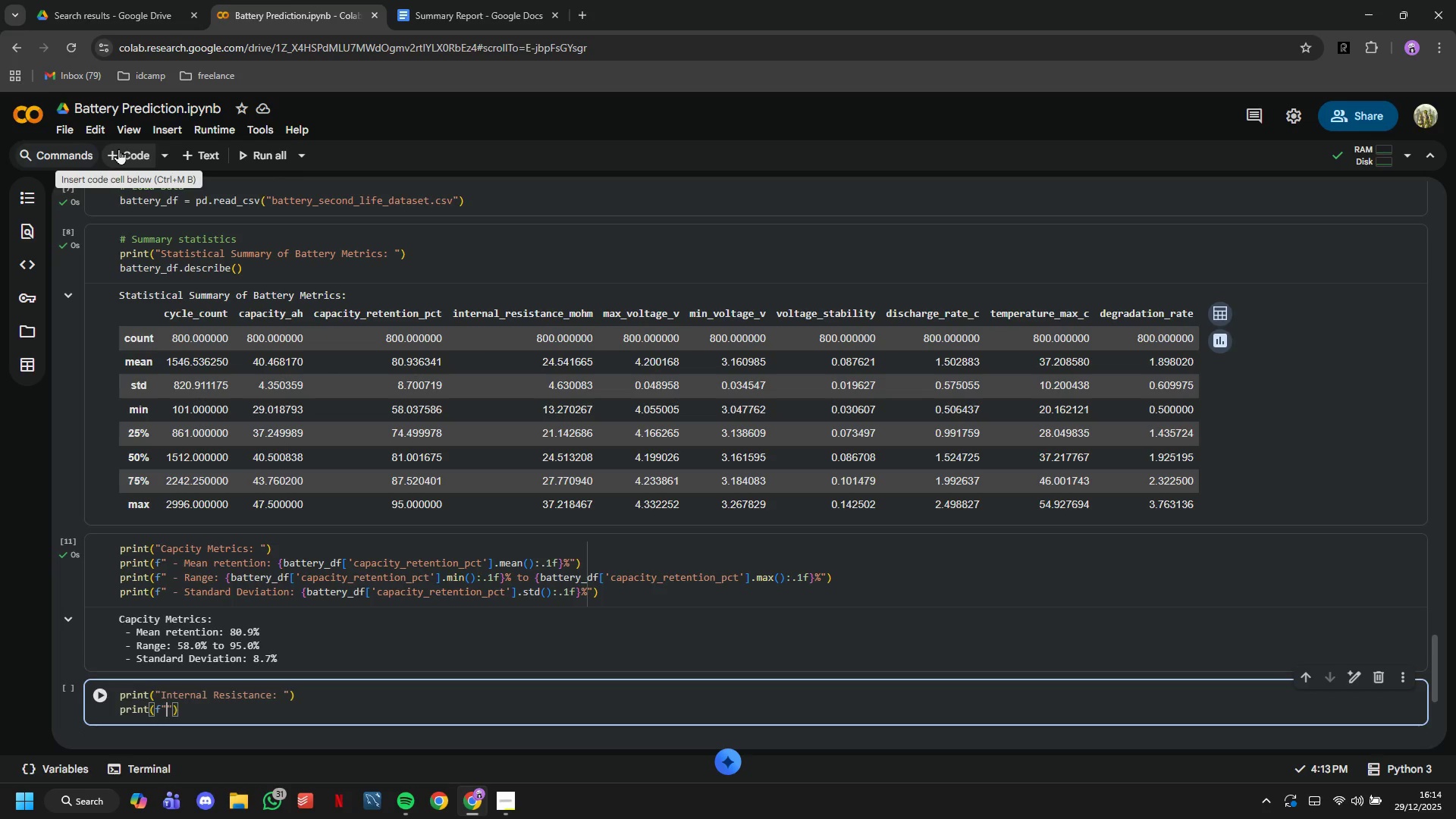 
 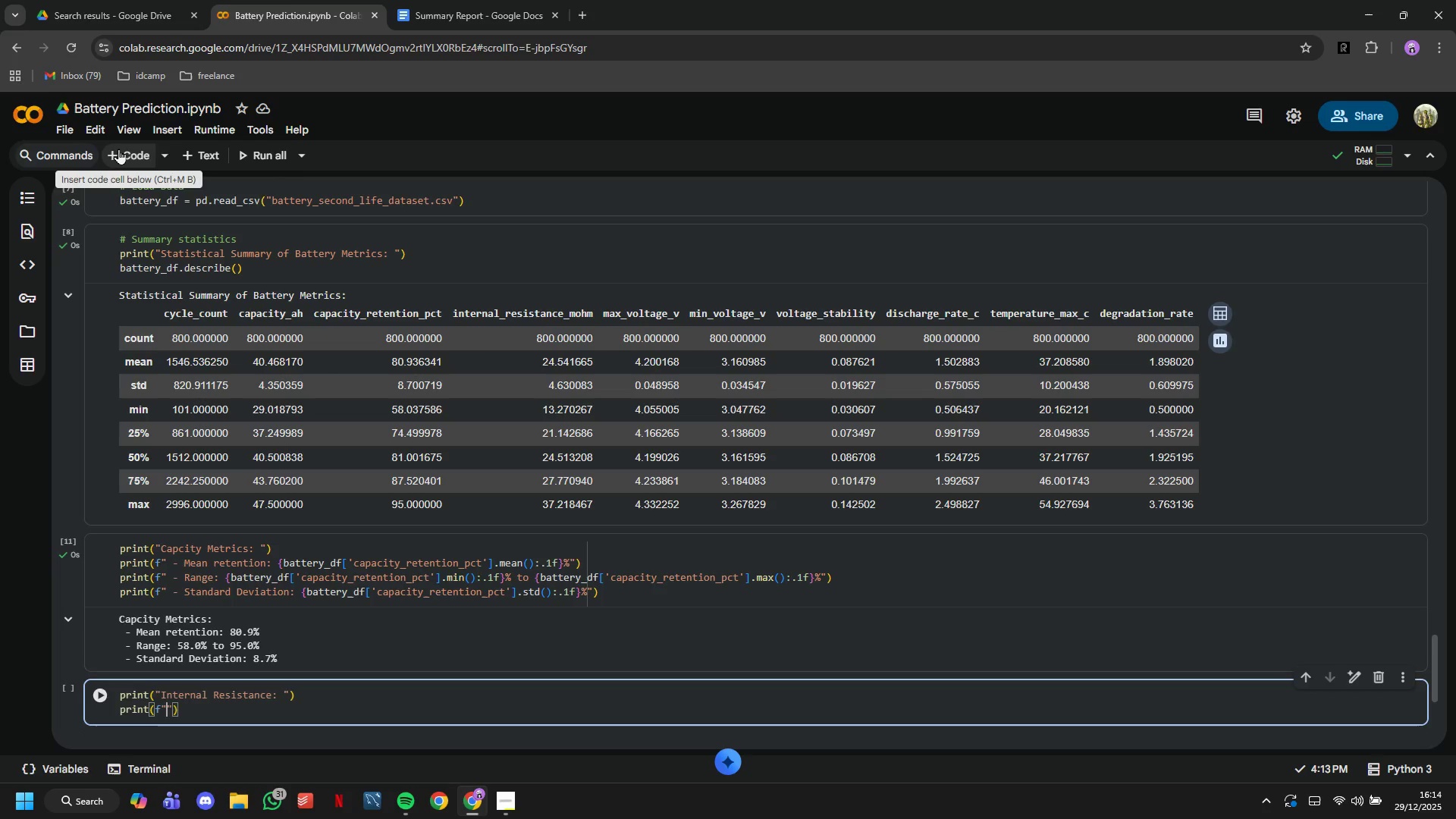 
key(ArrowLeft)
 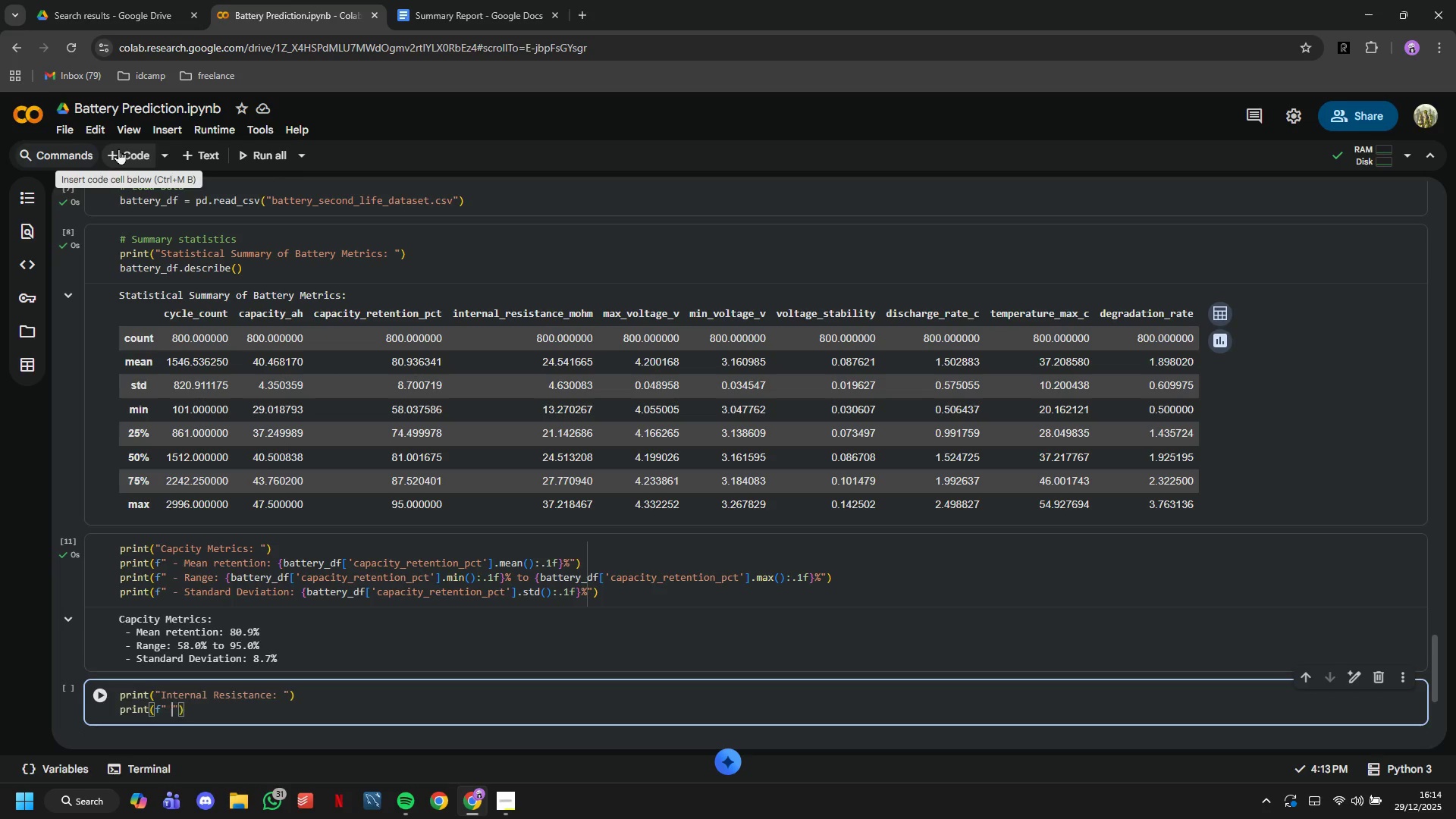 
type( - Mean : {battery_df)
 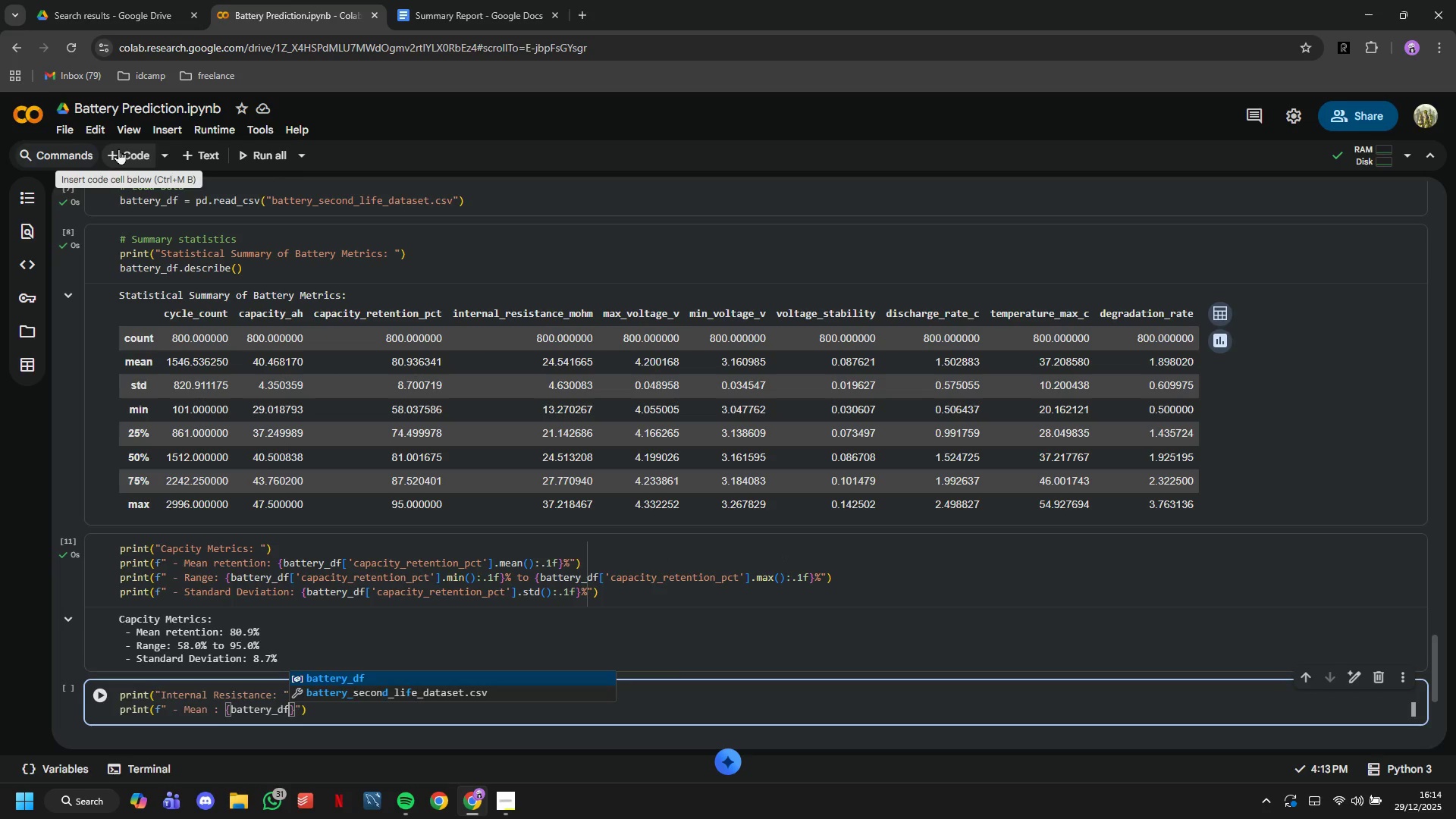 
type(['internal_resistance)
 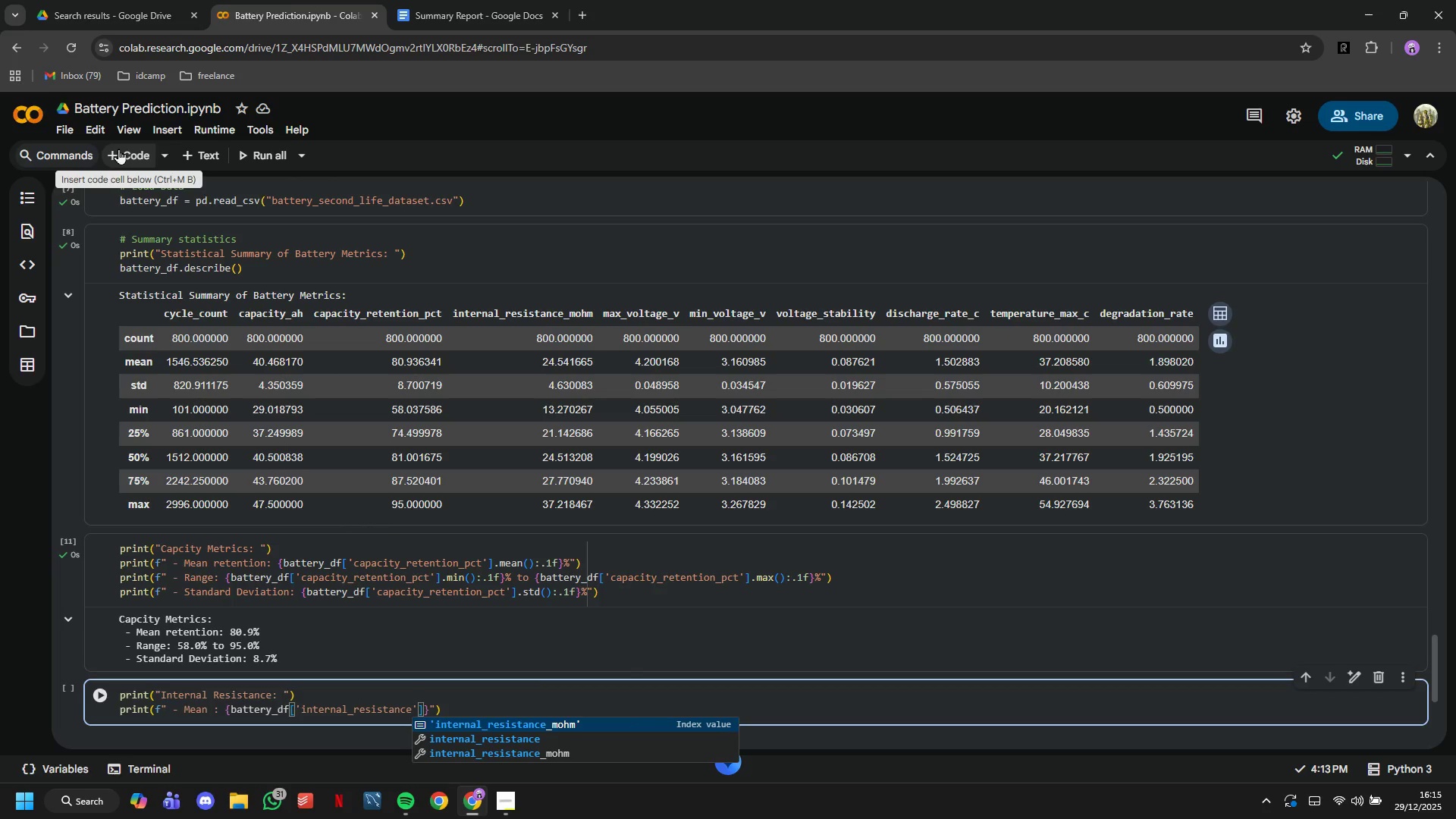 
type(_mohm)
 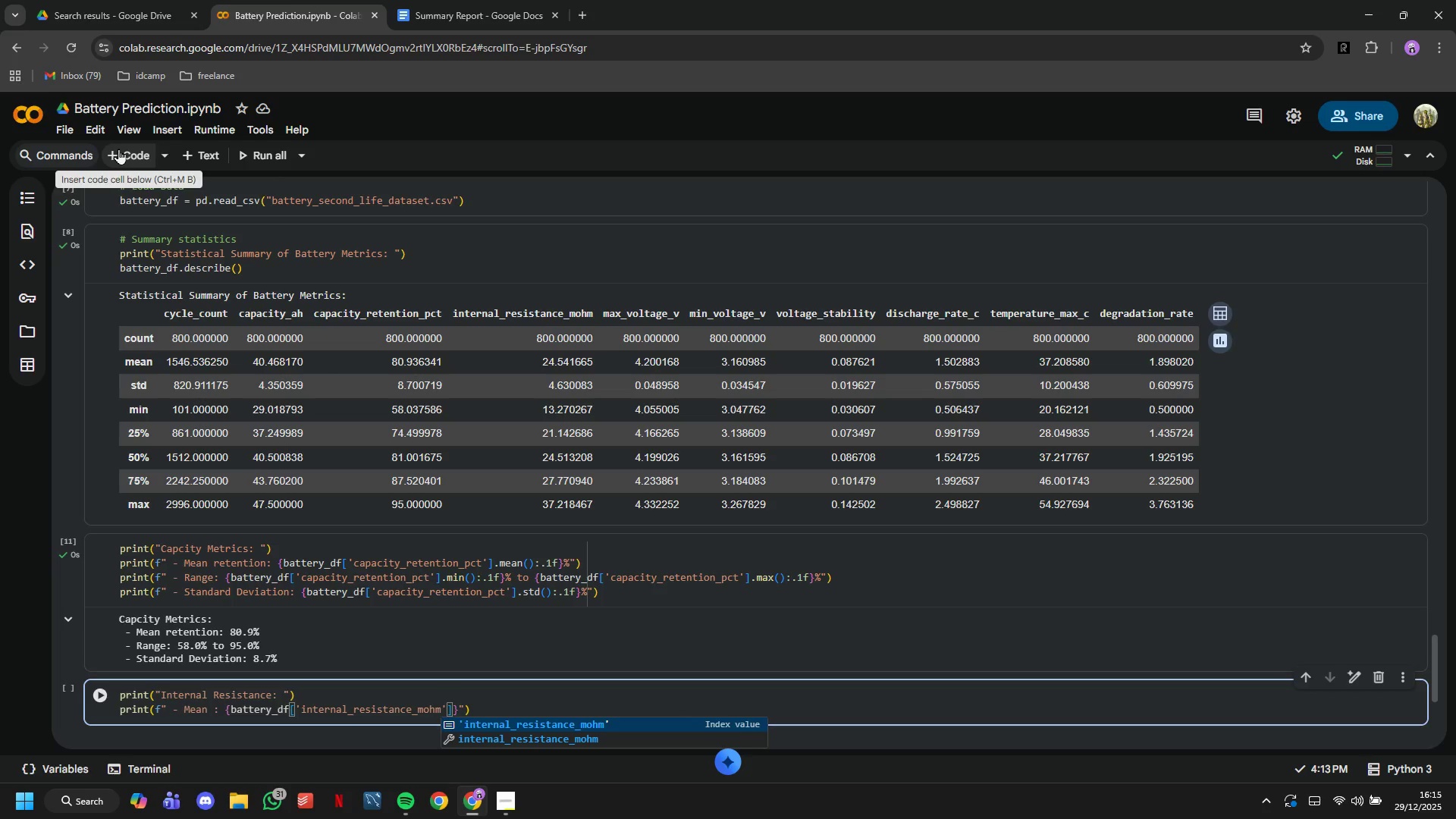 
key(ArrowRight)
 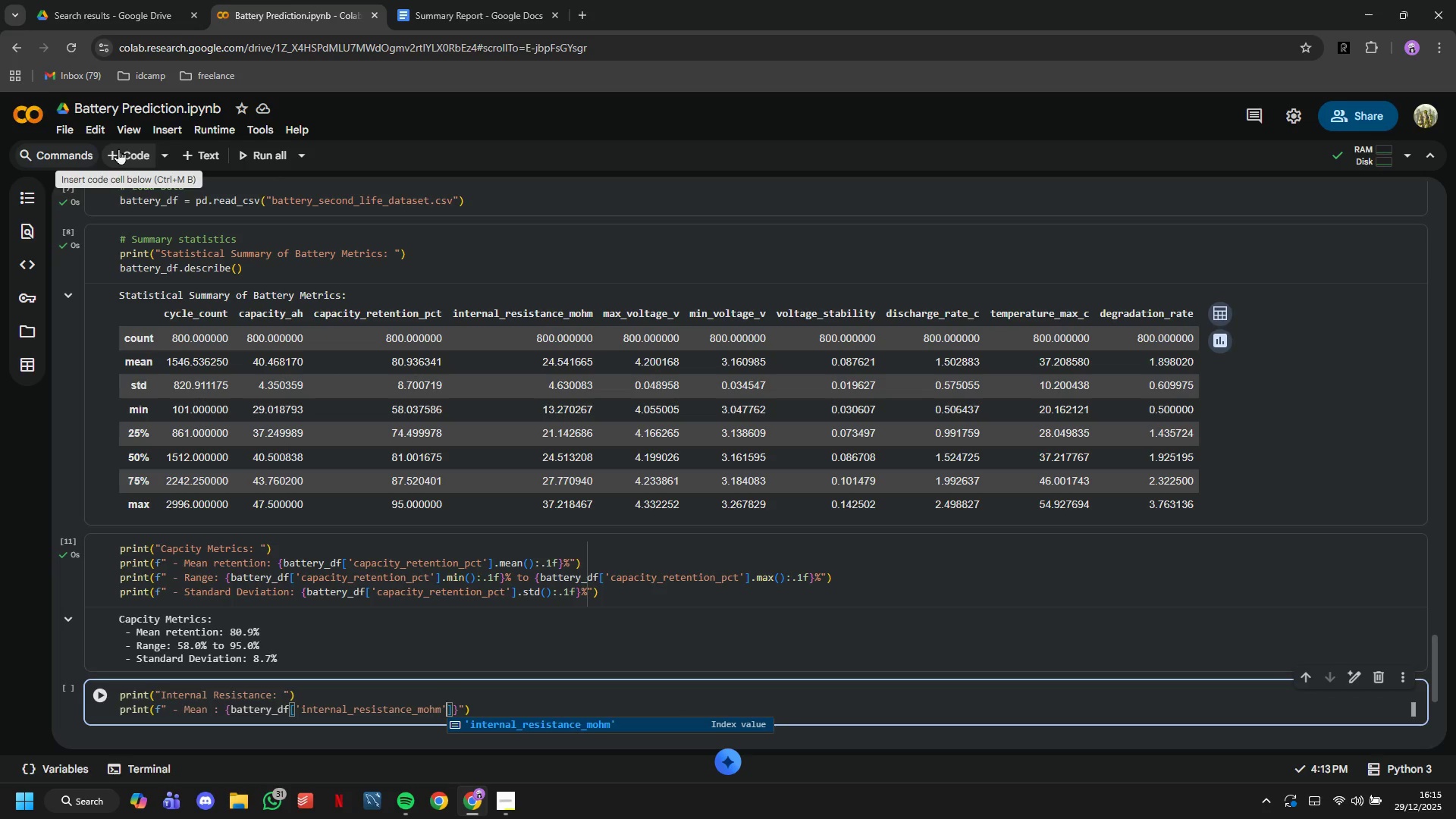 
key(ArrowRight)
 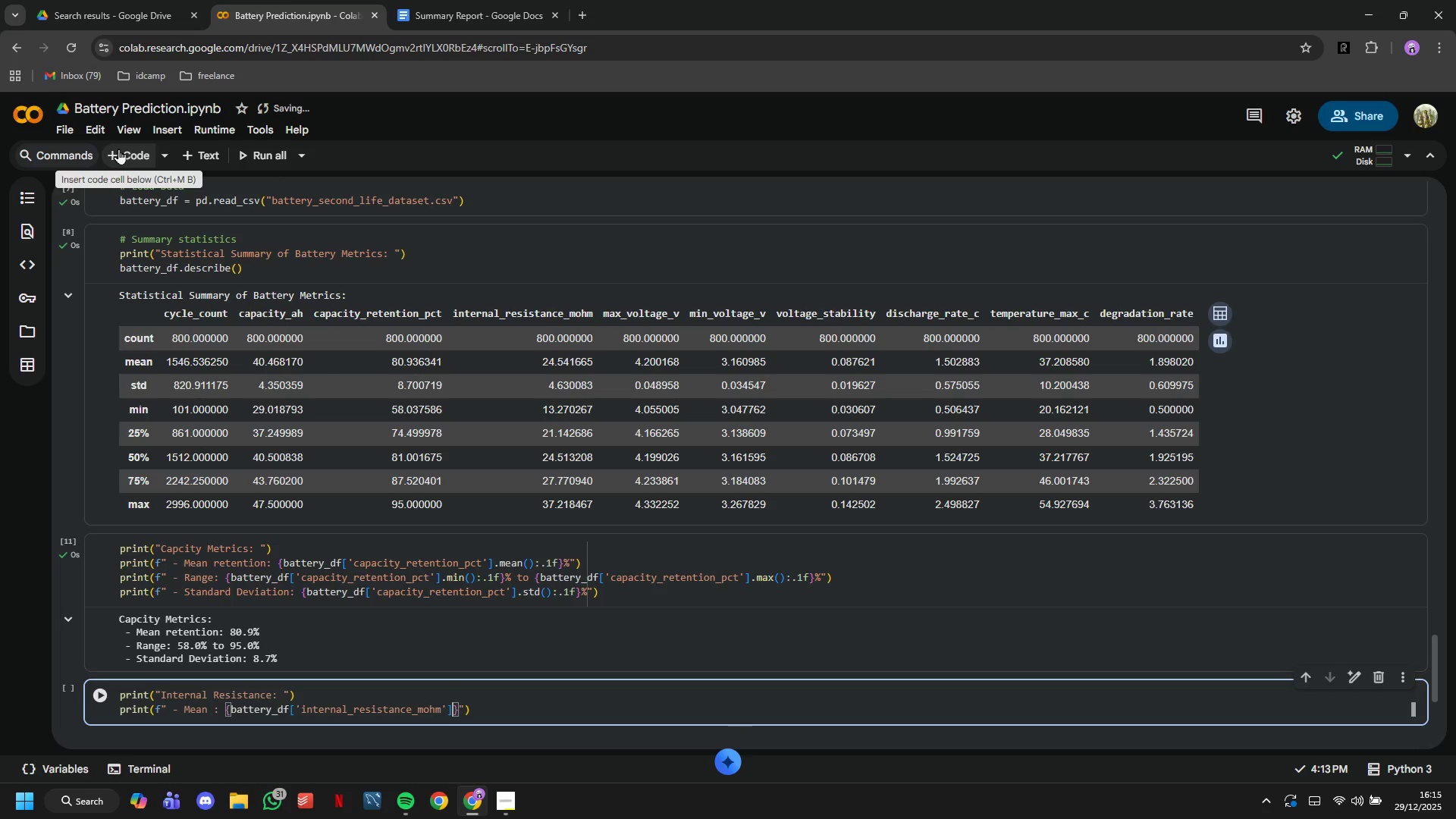 
type(.mean()
 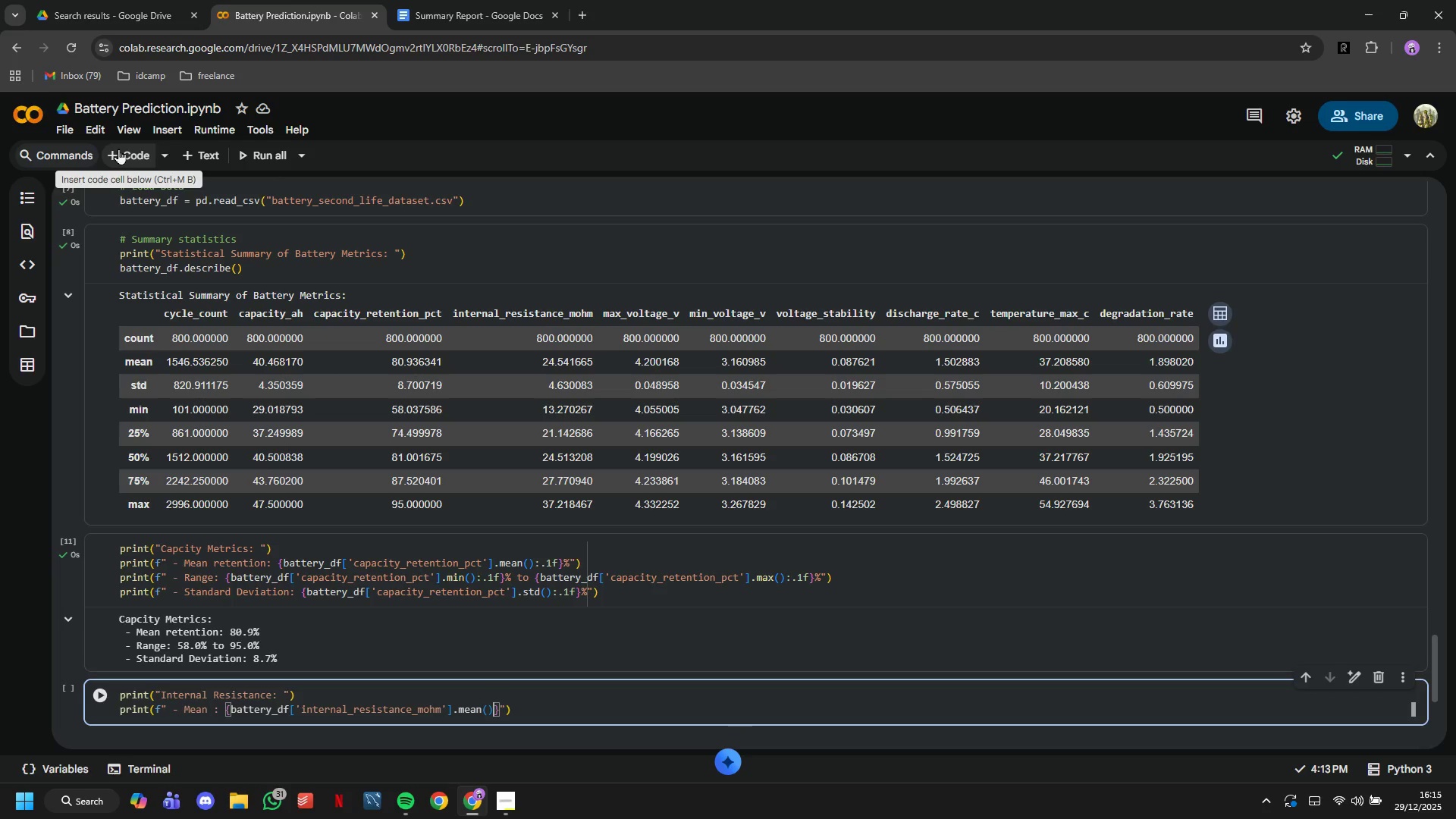 
 